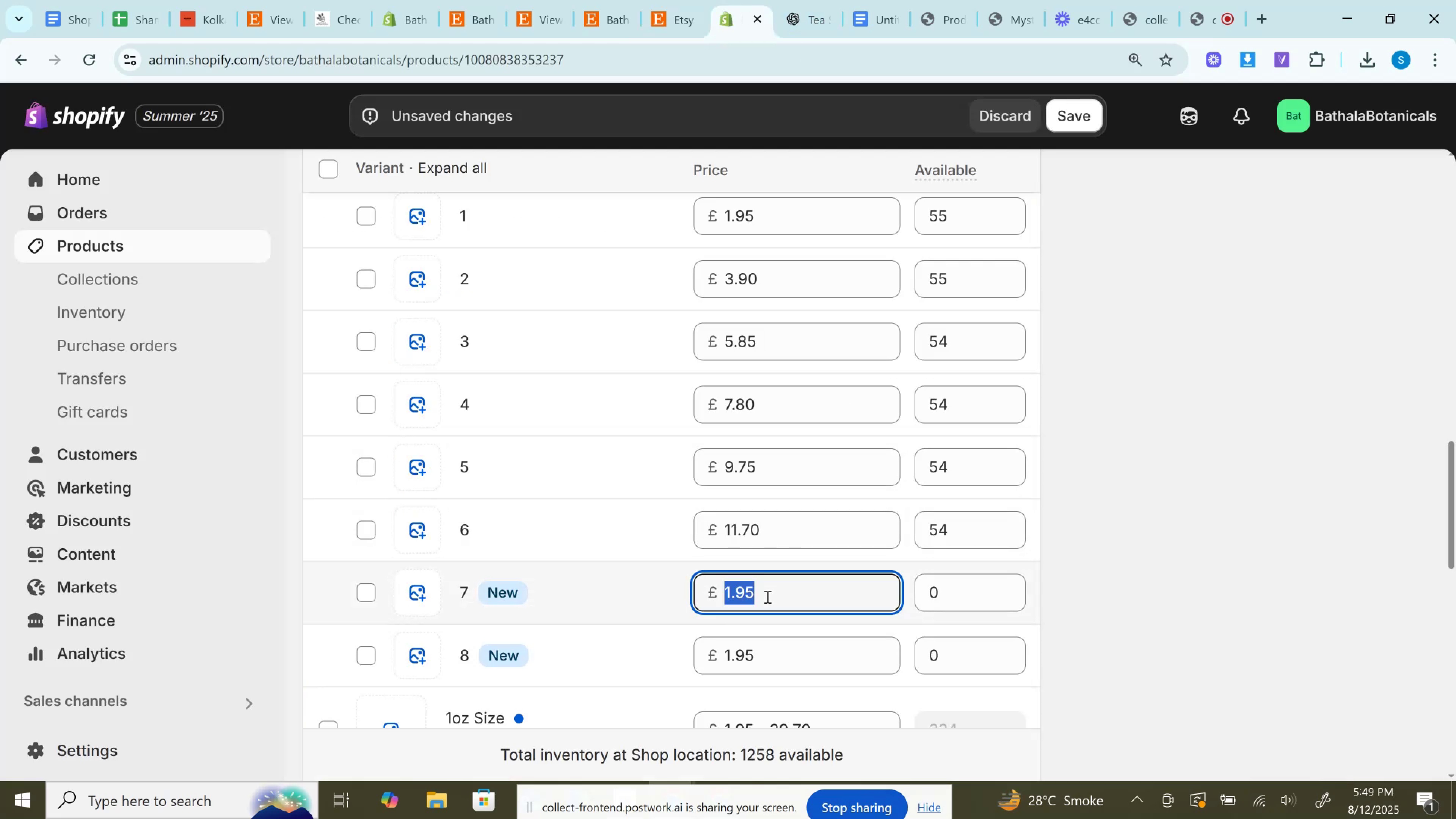 
key(Control+V)
 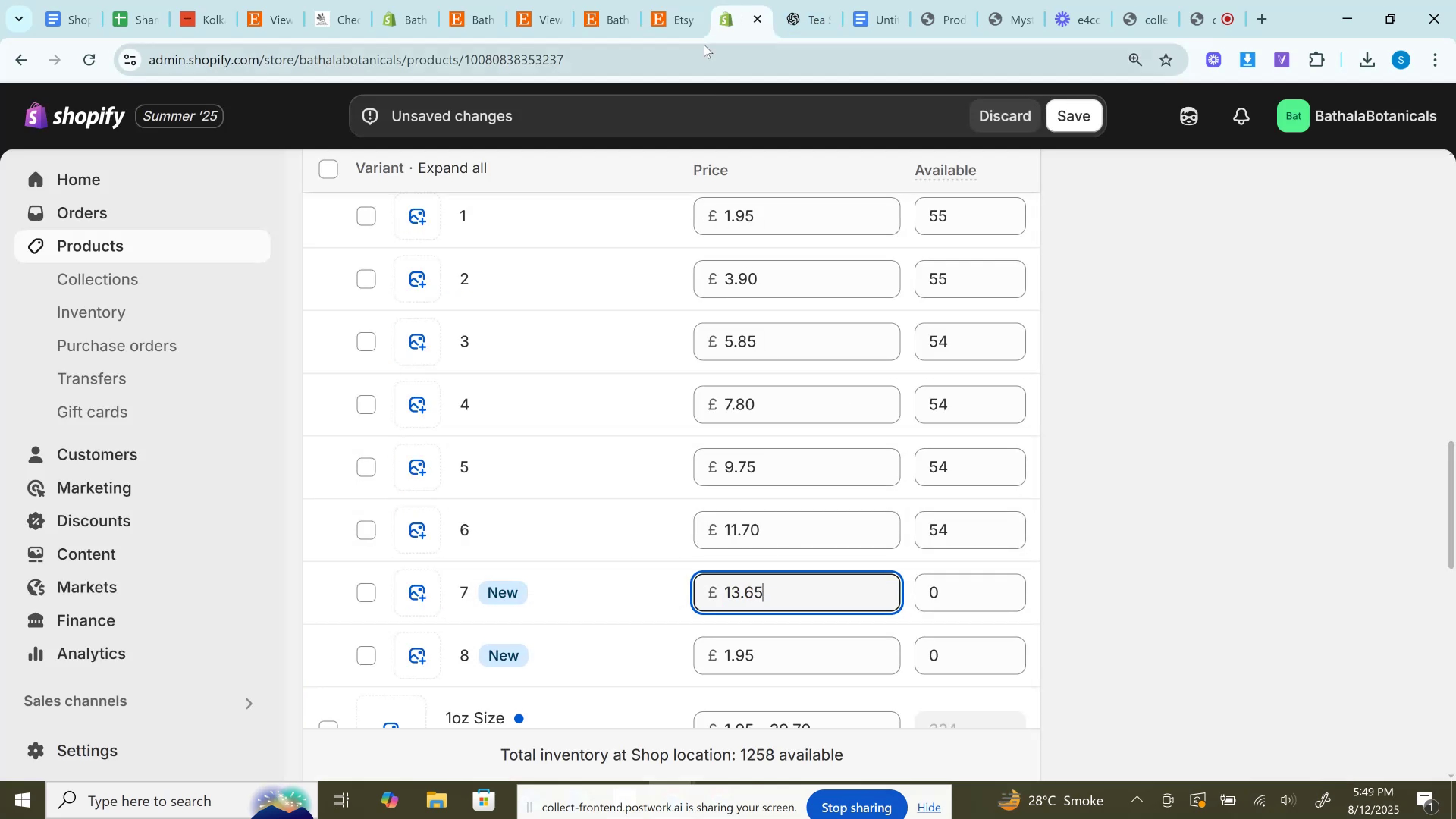 
left_click([672, 1])
 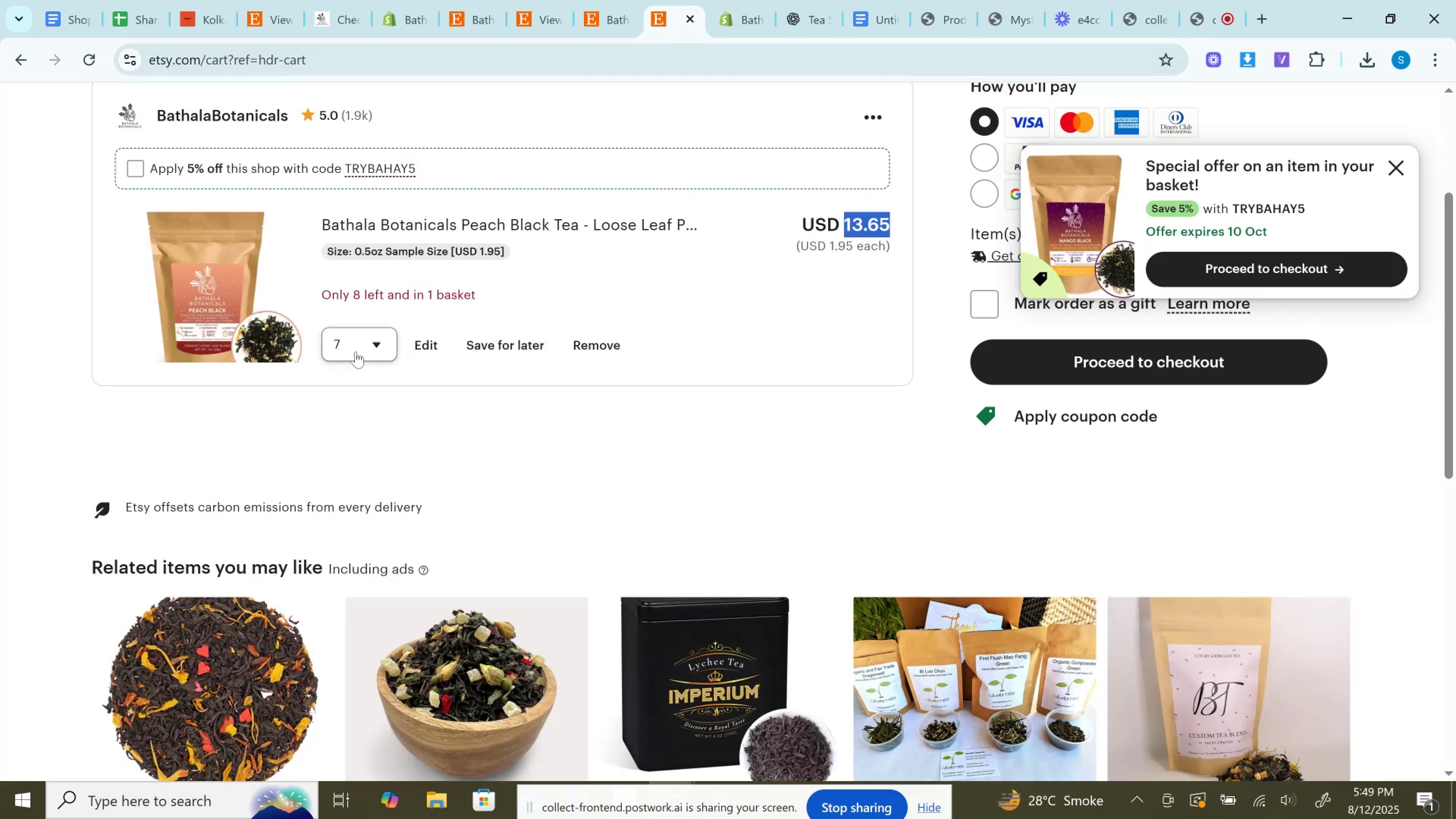 
left_click([349, 348])
 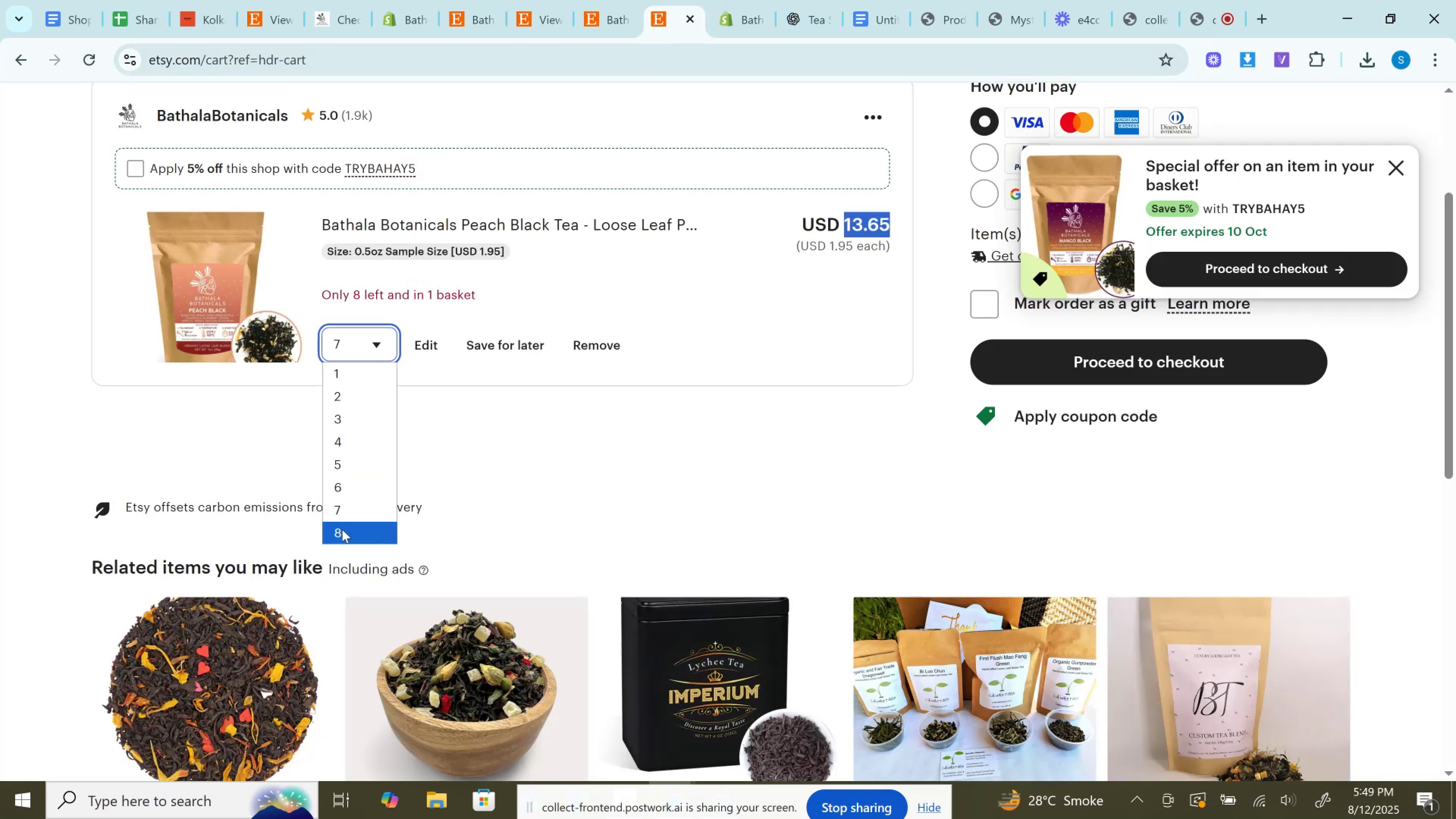 
left_click([340, 537])
 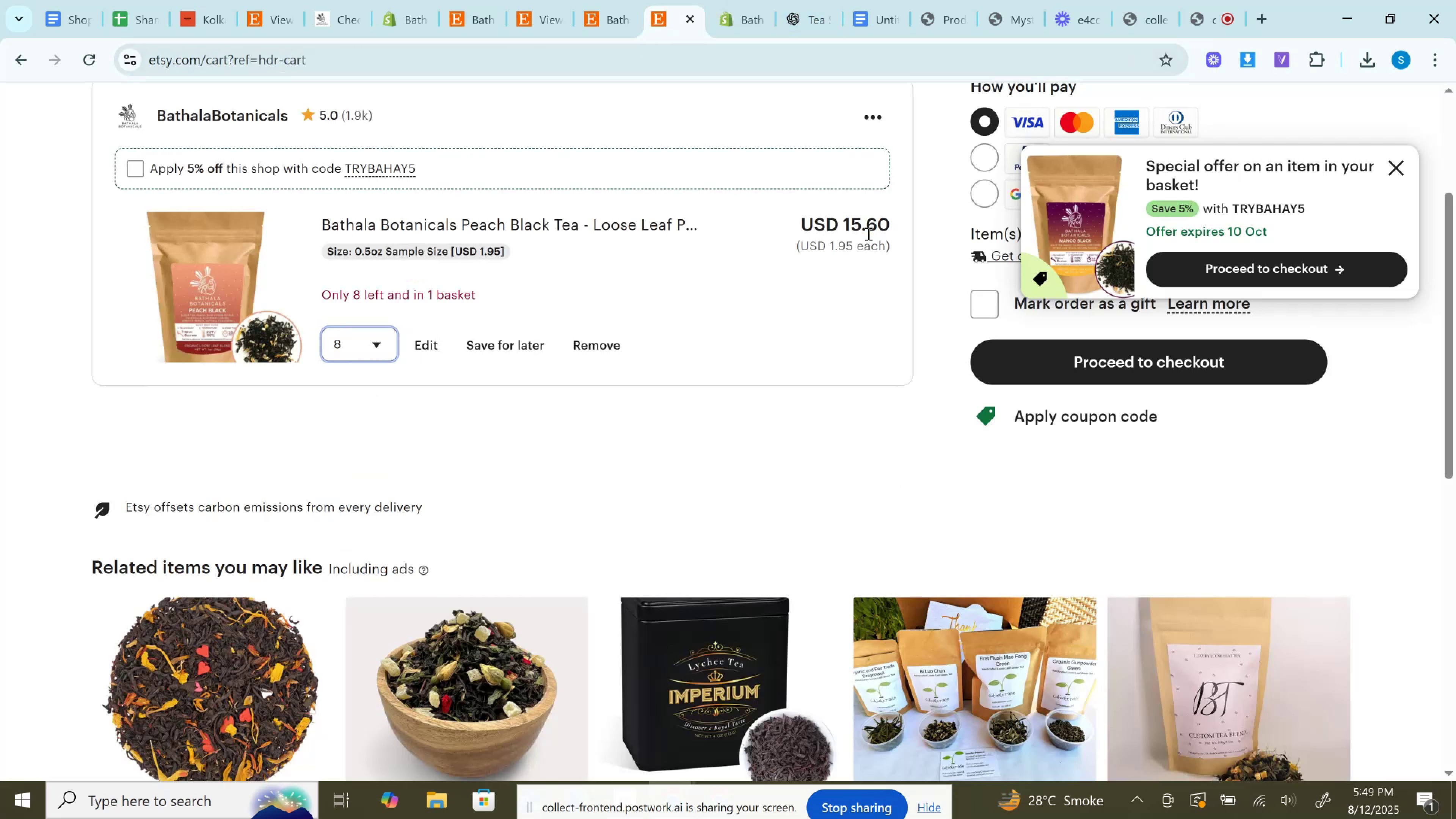 
left_click([866, 234])
 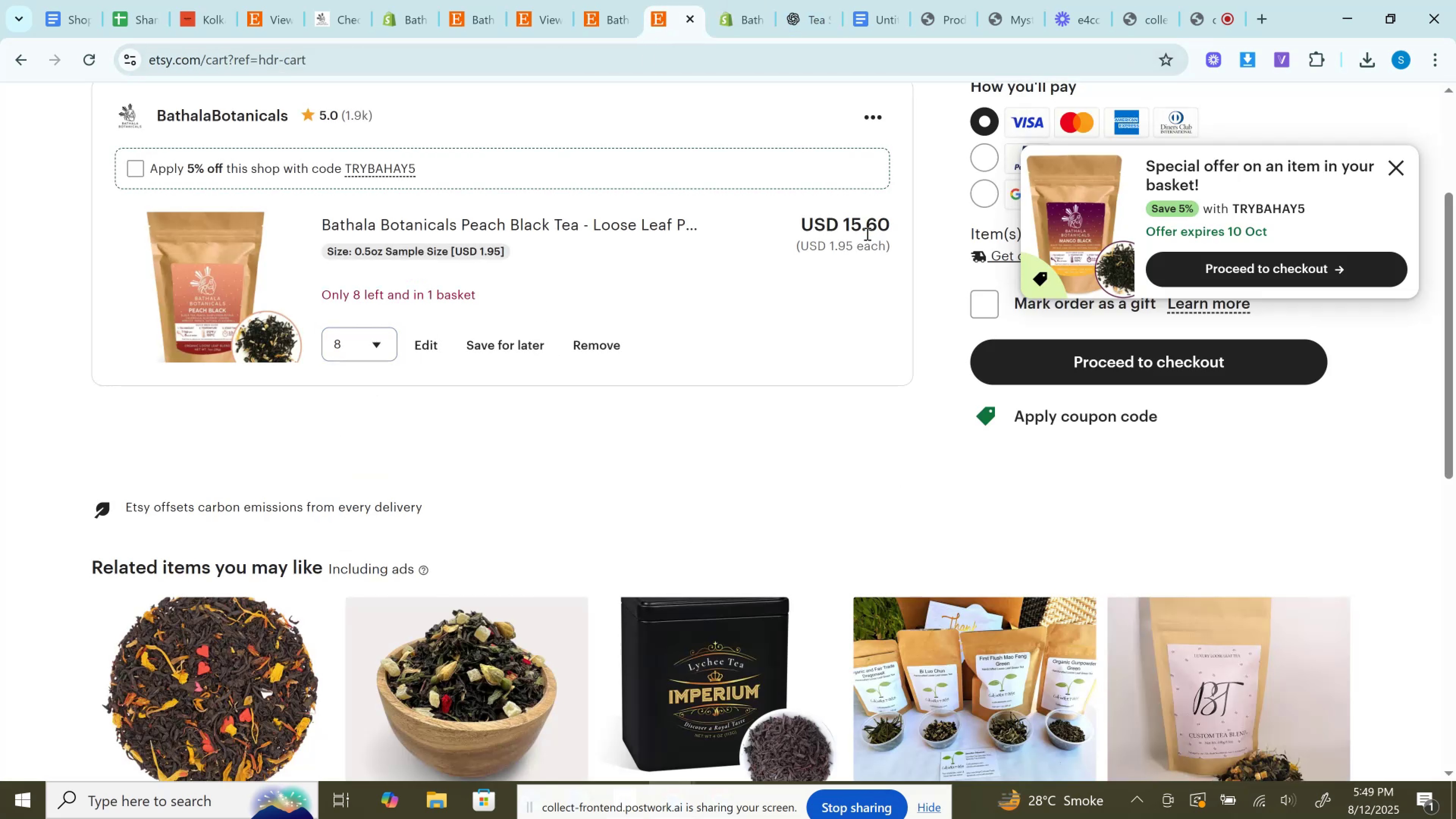 
double_click([866, 234])
 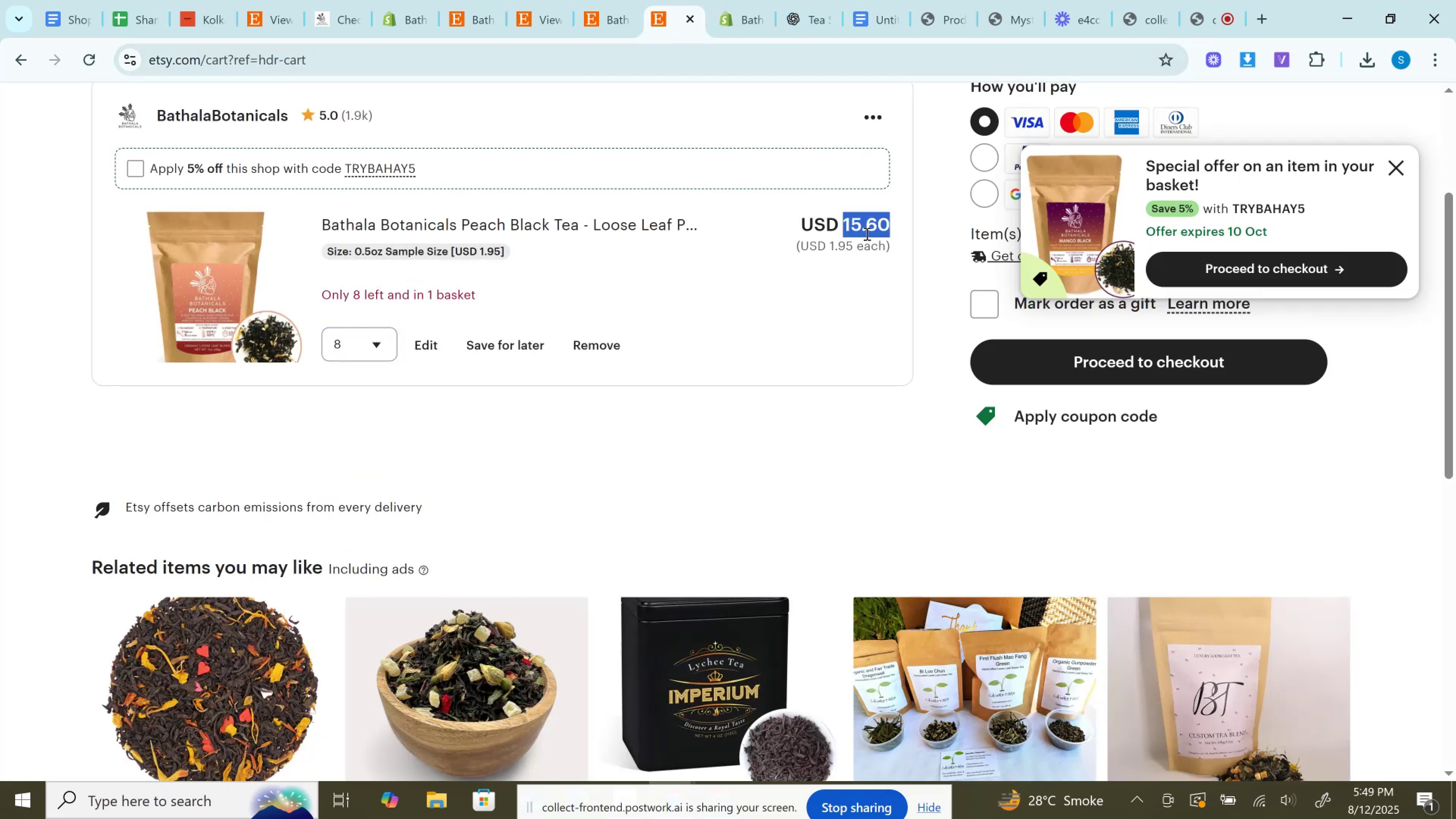 
key(Control+C)
 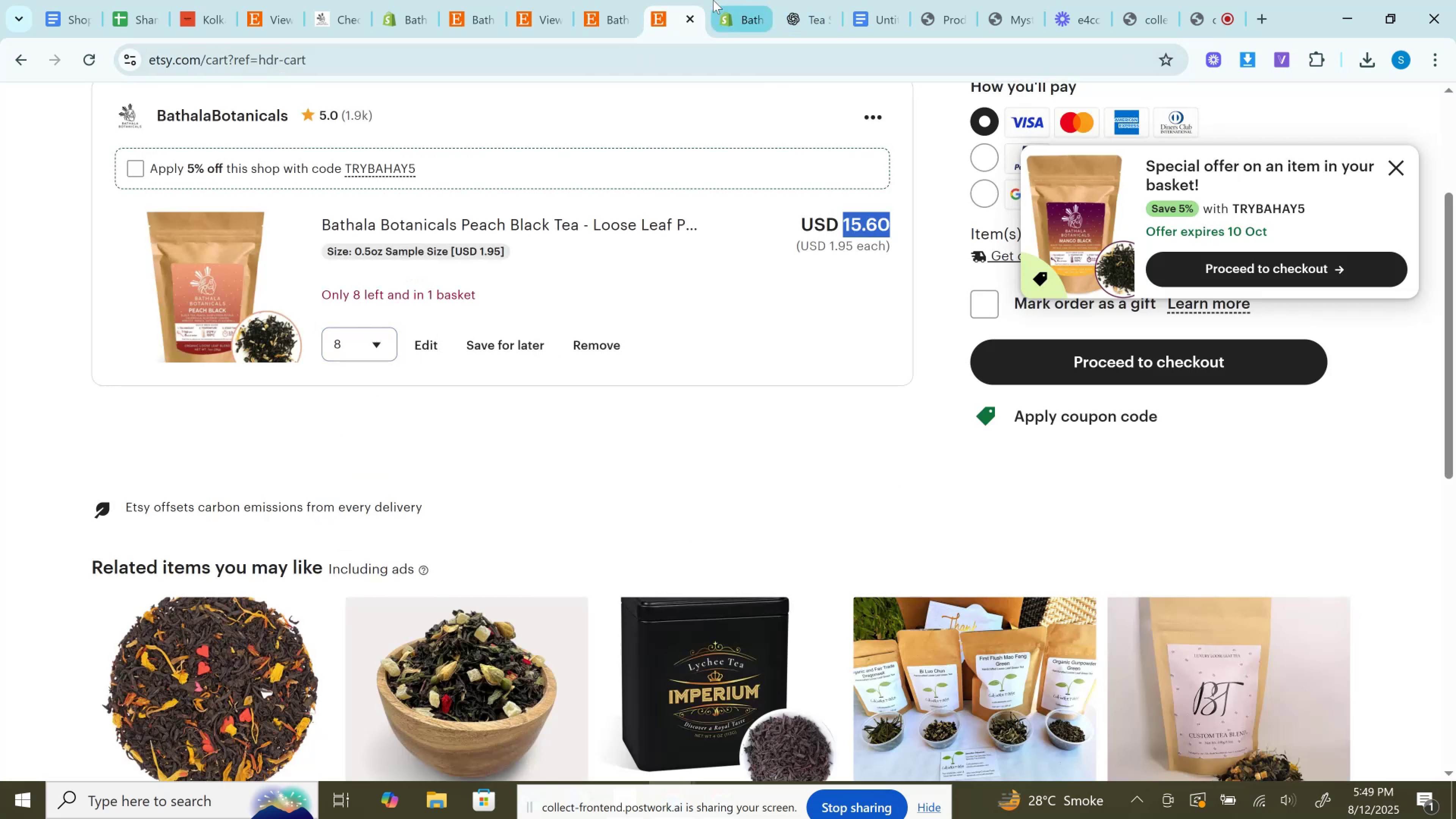 
left_click([713, 0])
 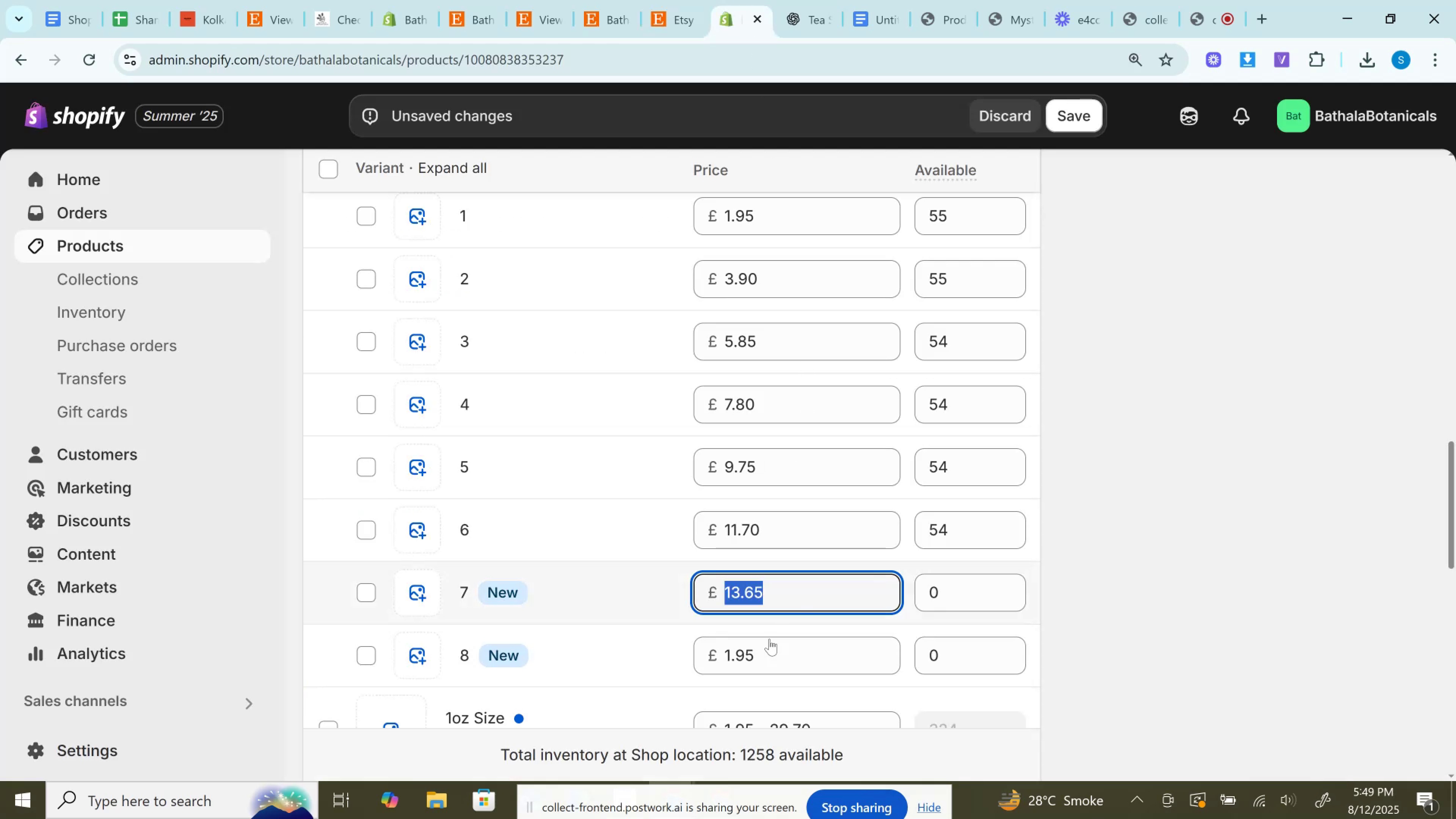 
left_click([763, 646])
 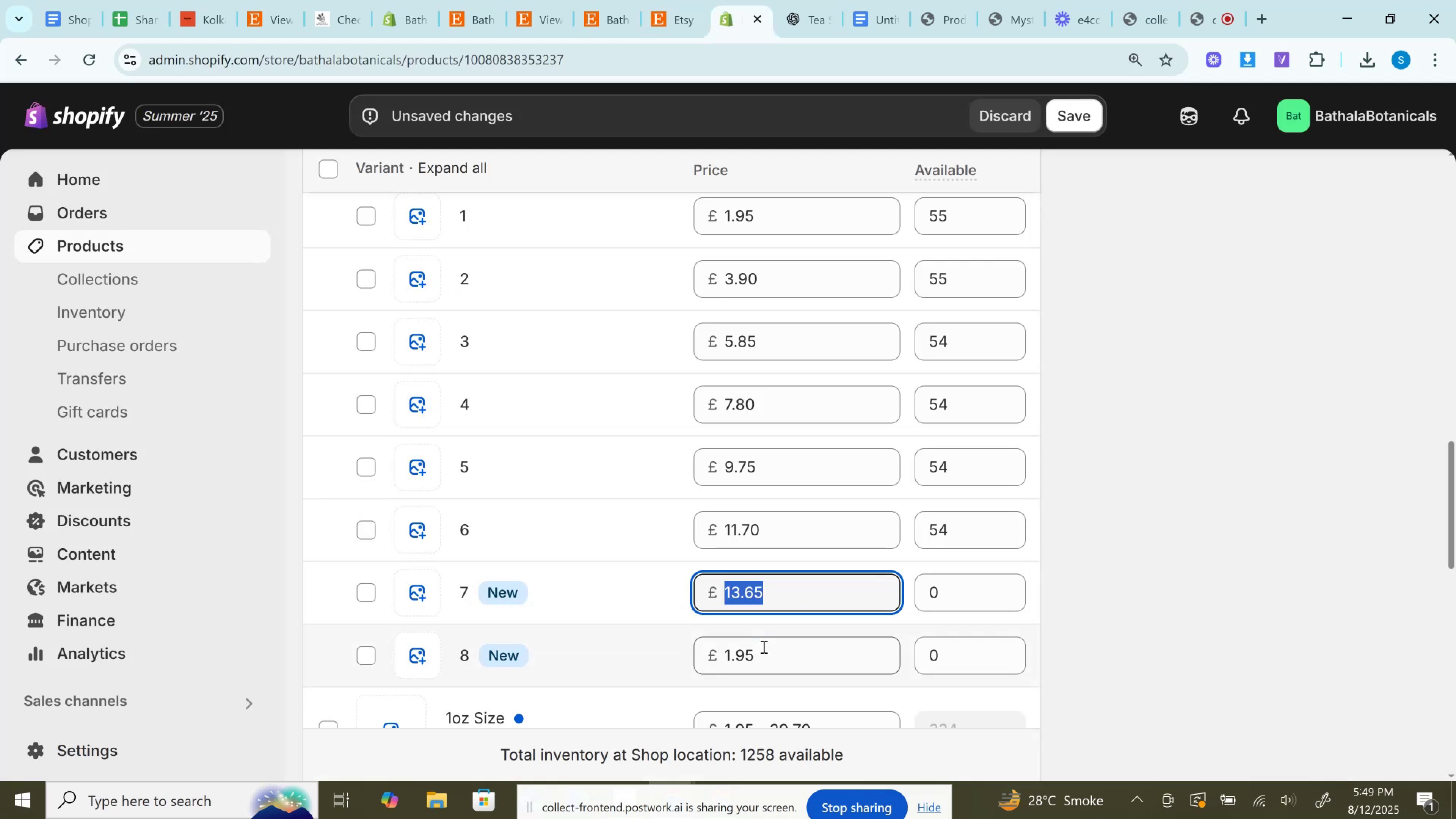 
key(Control+V)
 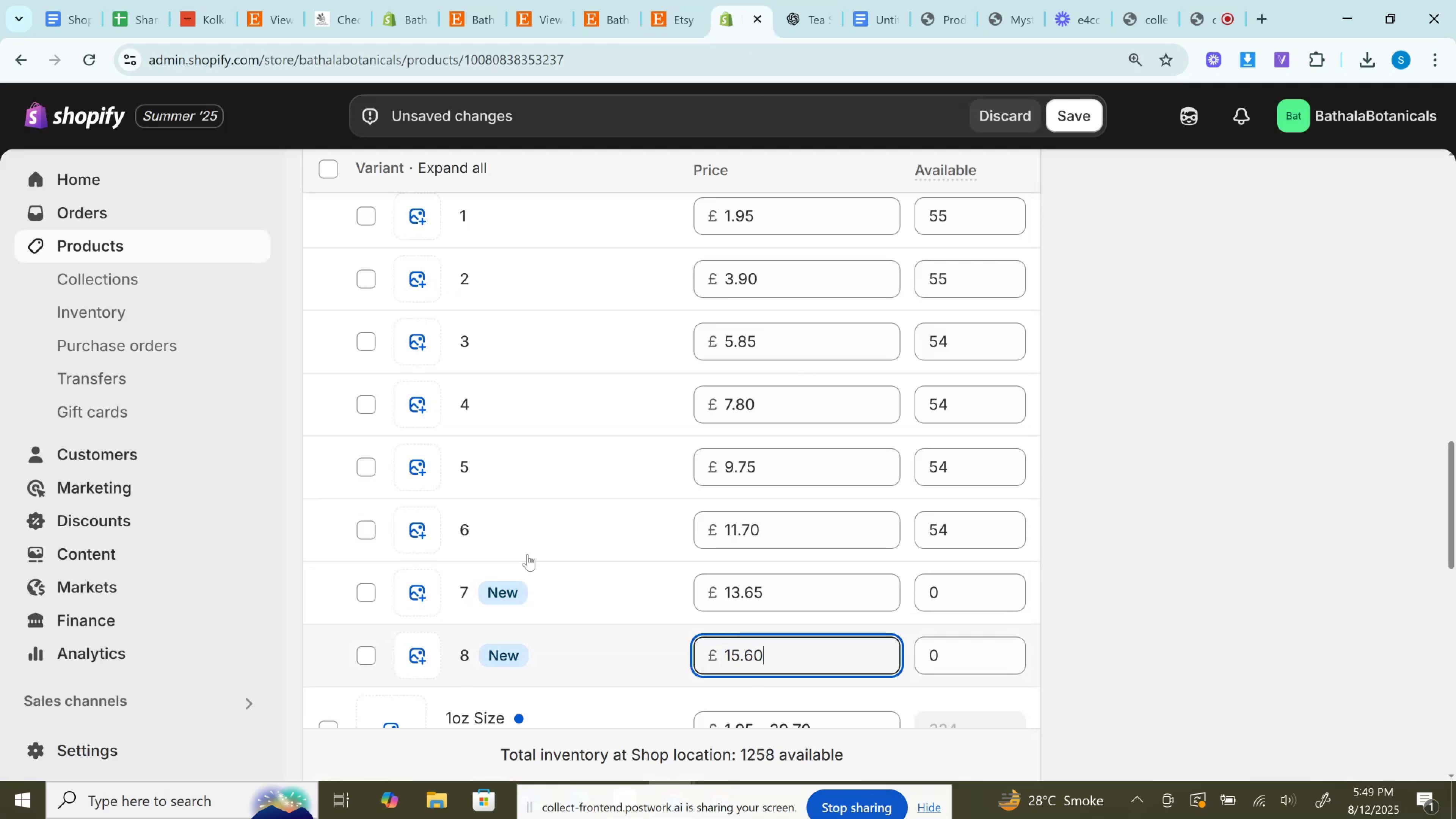 
scroll: coordinate [559, 549], scroll_direction: down, amount: 3.0
 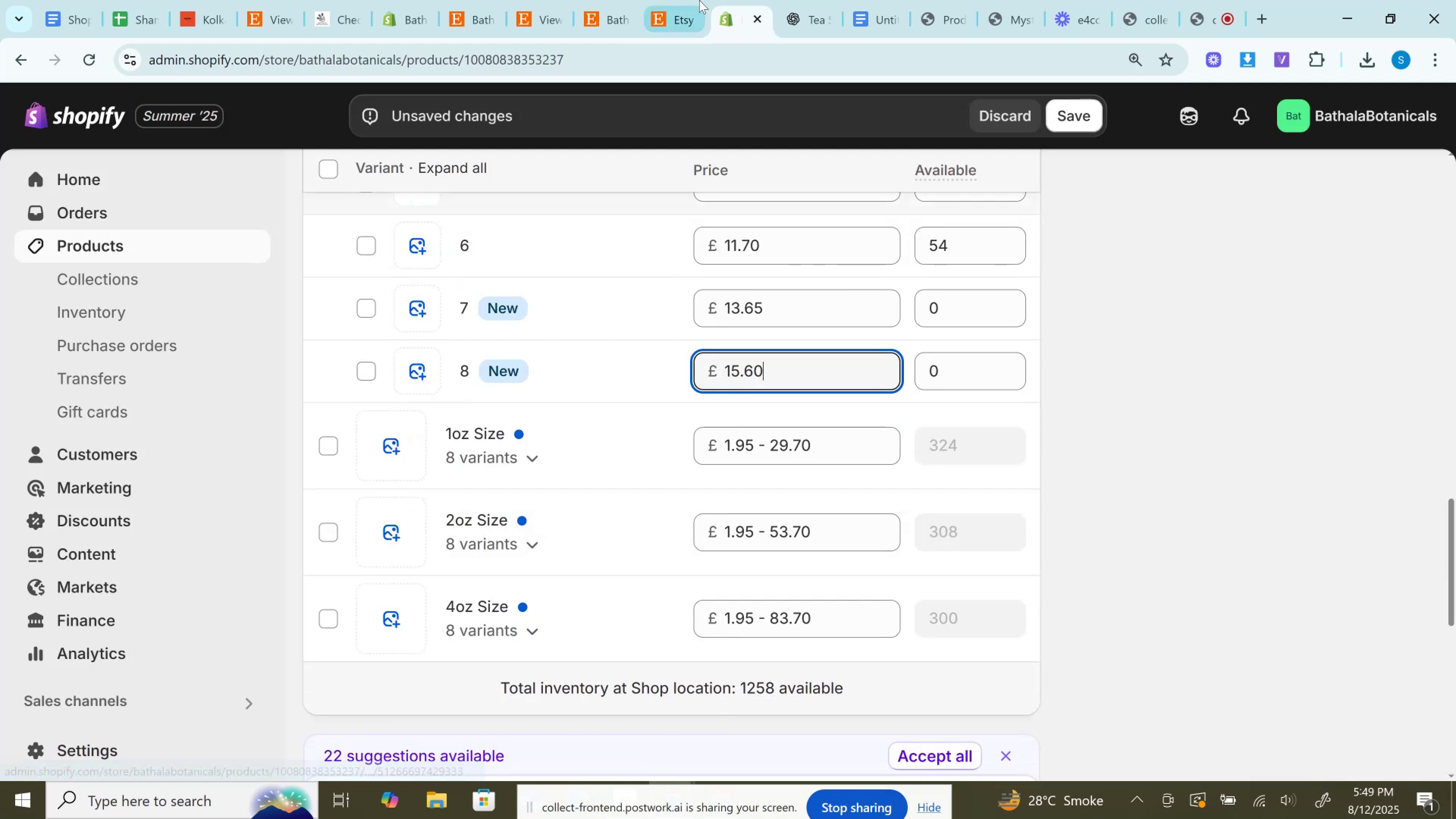 
left_click([690, 0])
 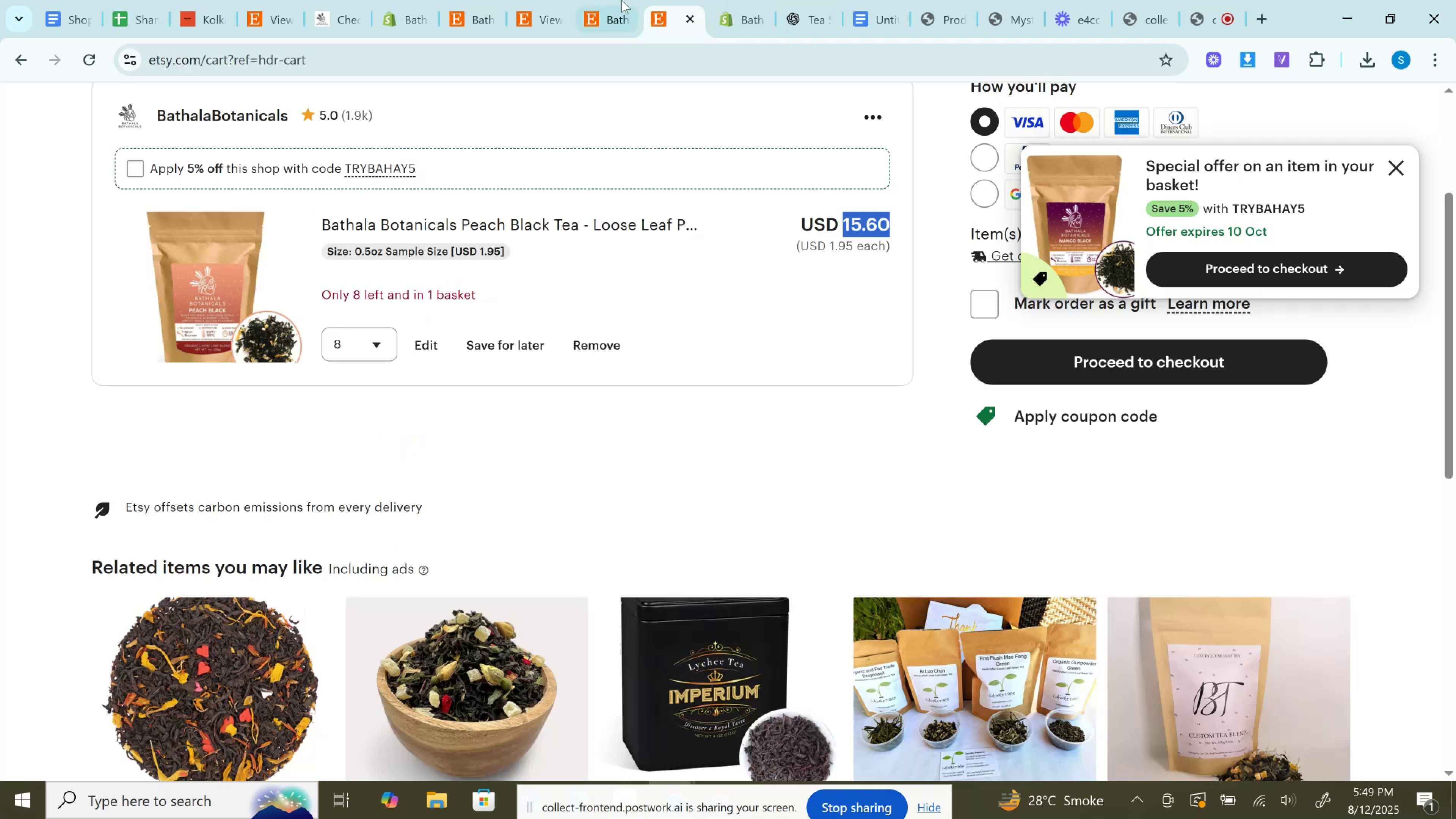 
left_click([621, 0])
 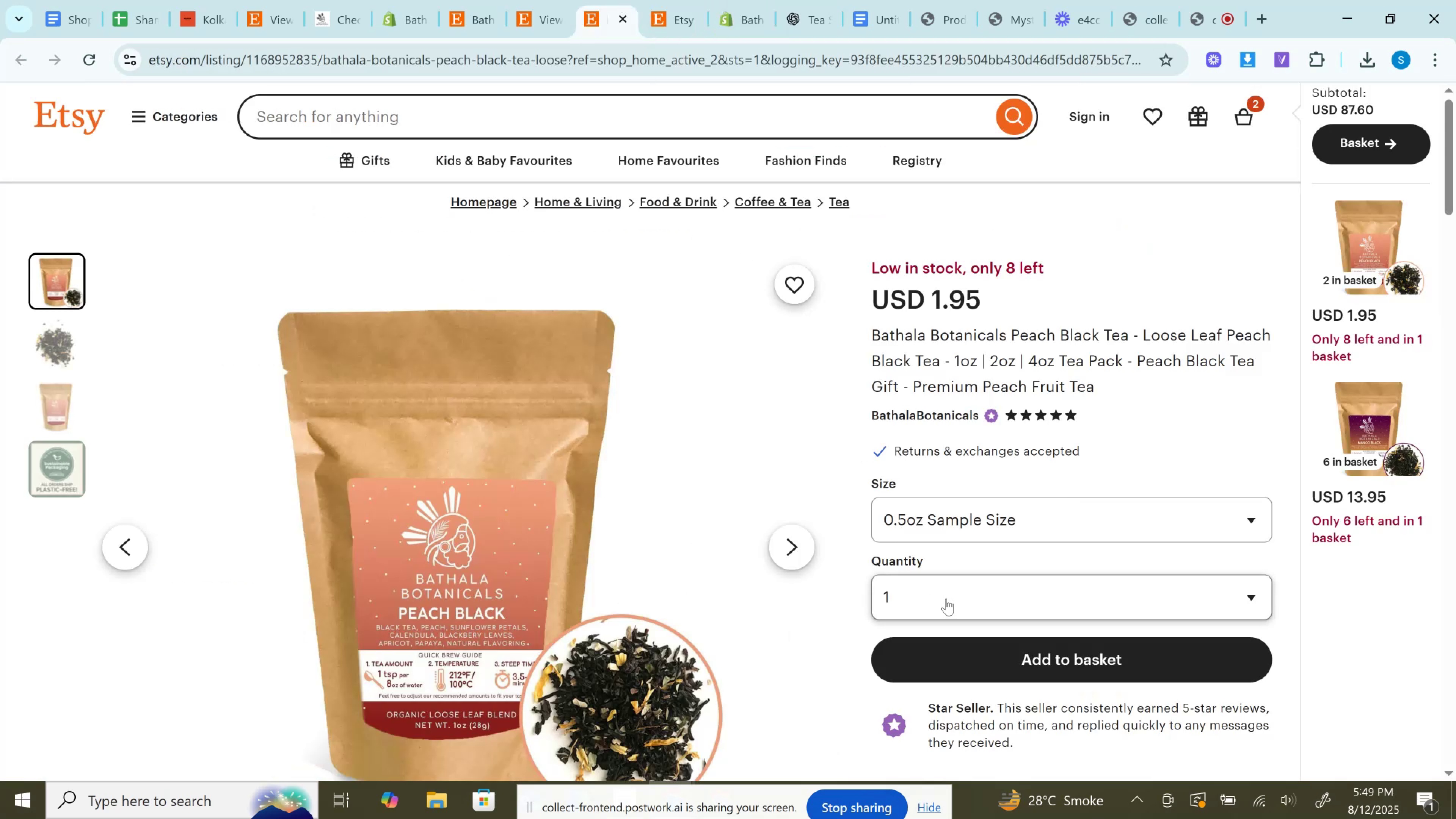 
left_click([949, 534])
 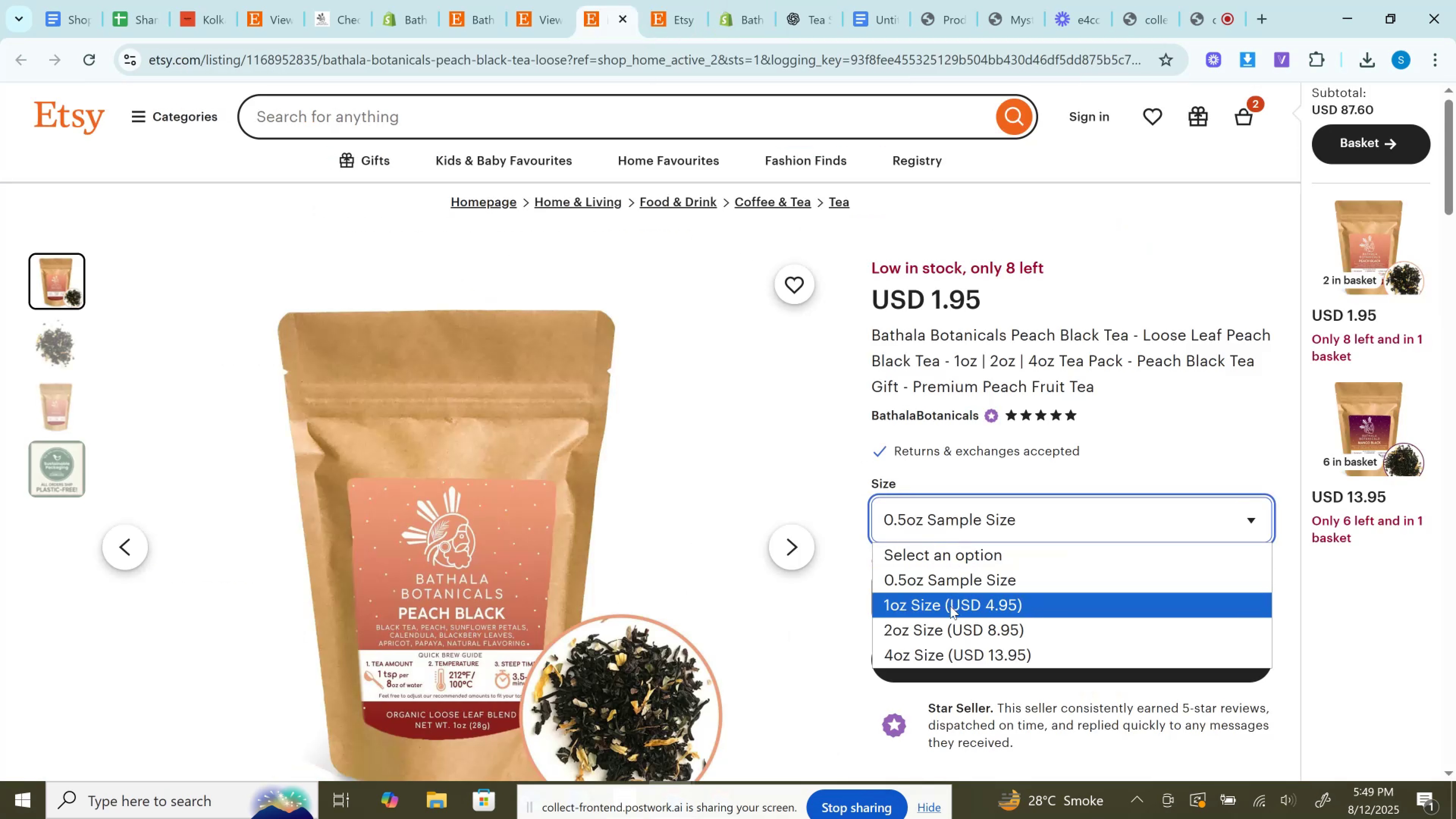 
left_click([950, 608])
 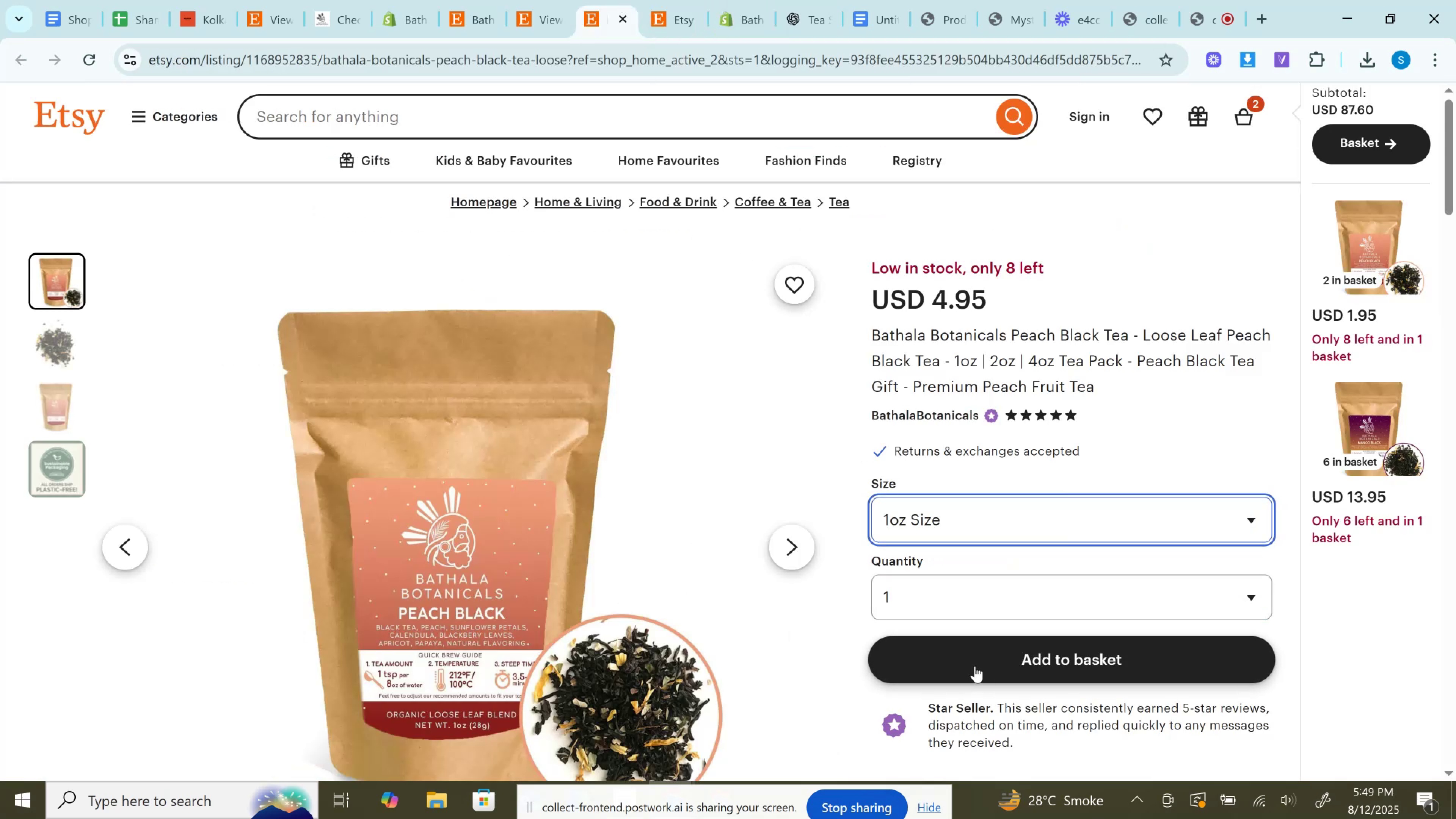 
left_click([975, 666])
 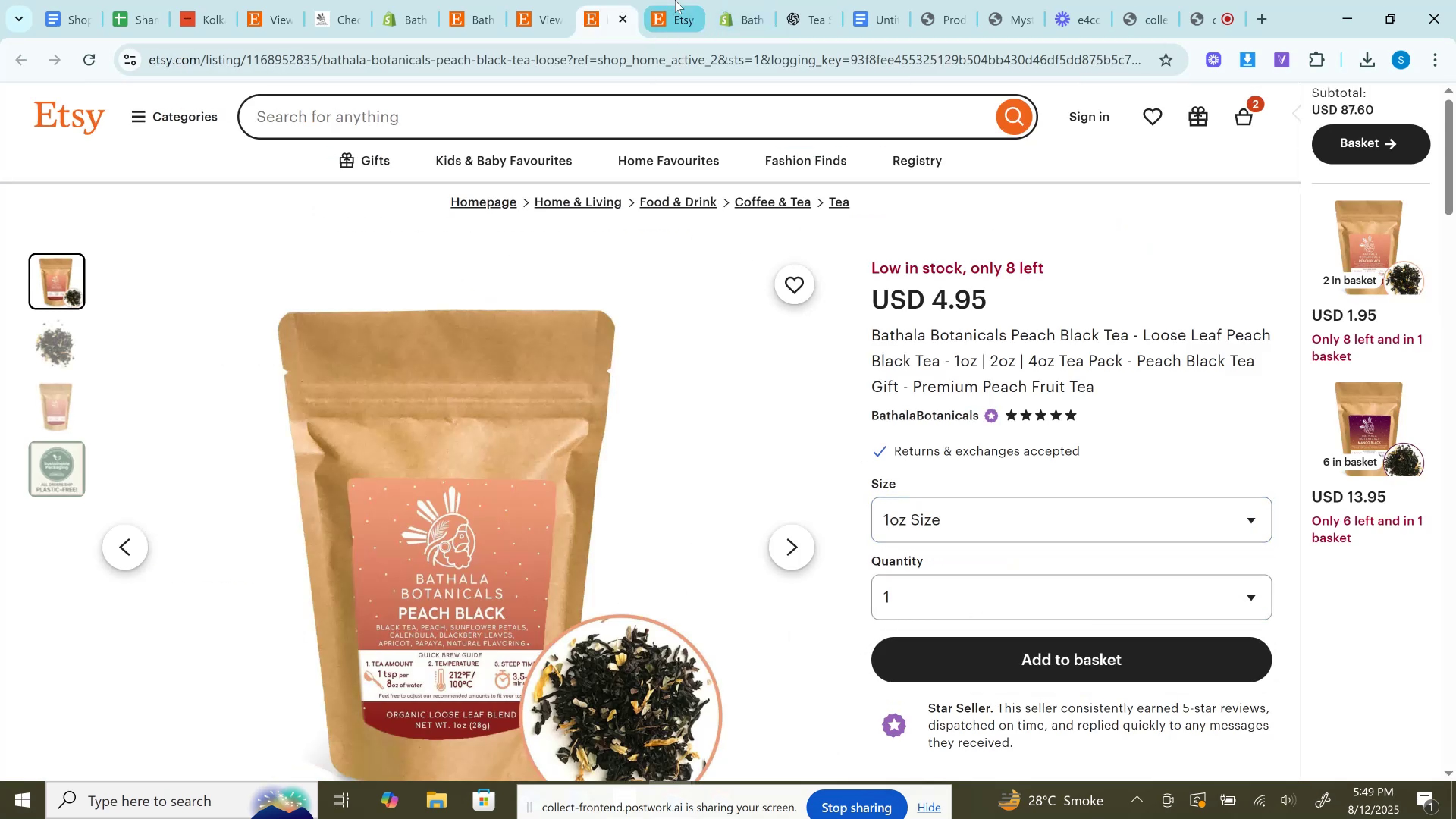 
left_click([675, 0])
 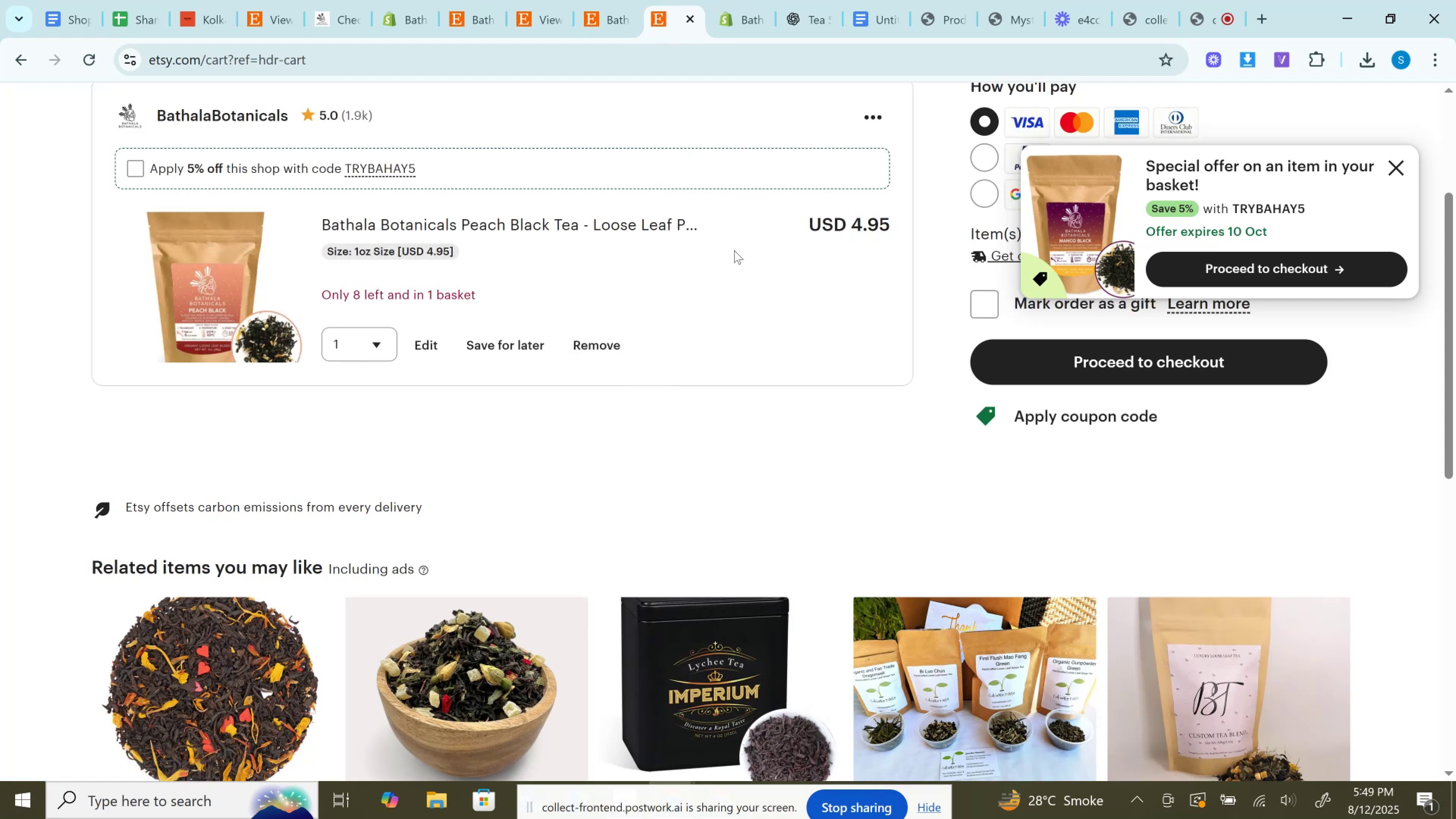 
left_click([754, 0])
 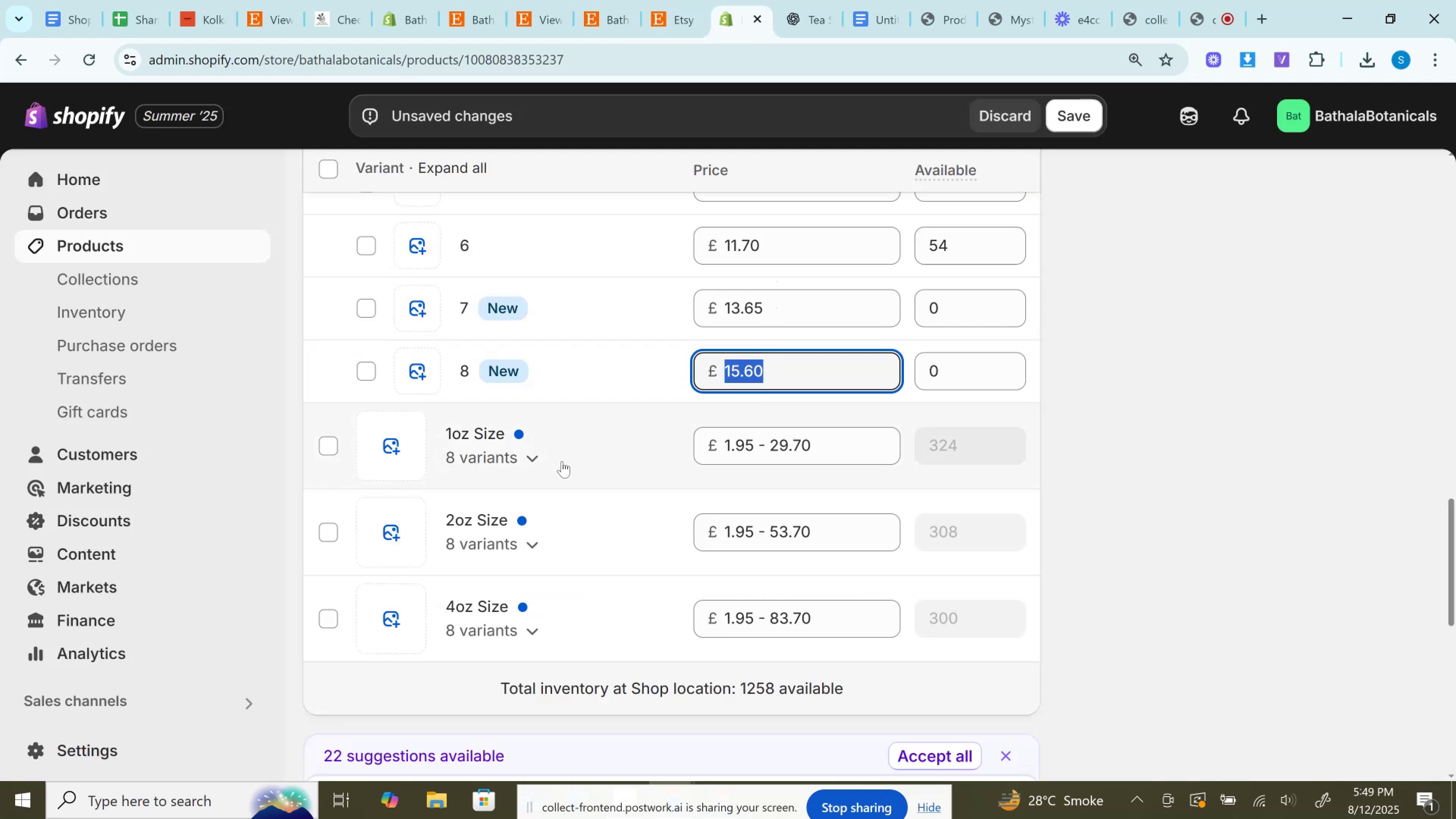 
left_click([535, 468])
 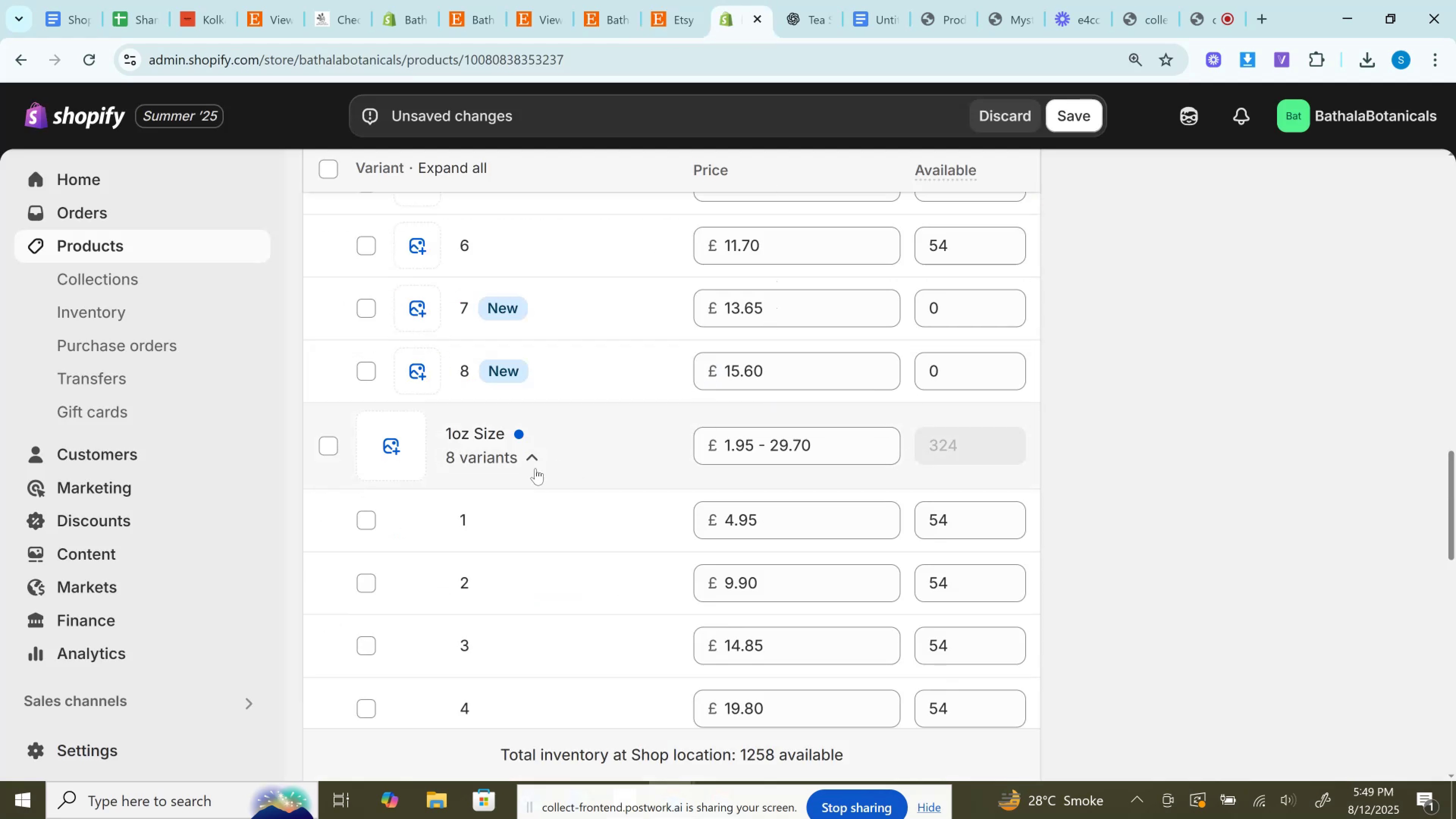 
scroll: coordinate [535, 468], scroll_direction: down, amount: 2.0
 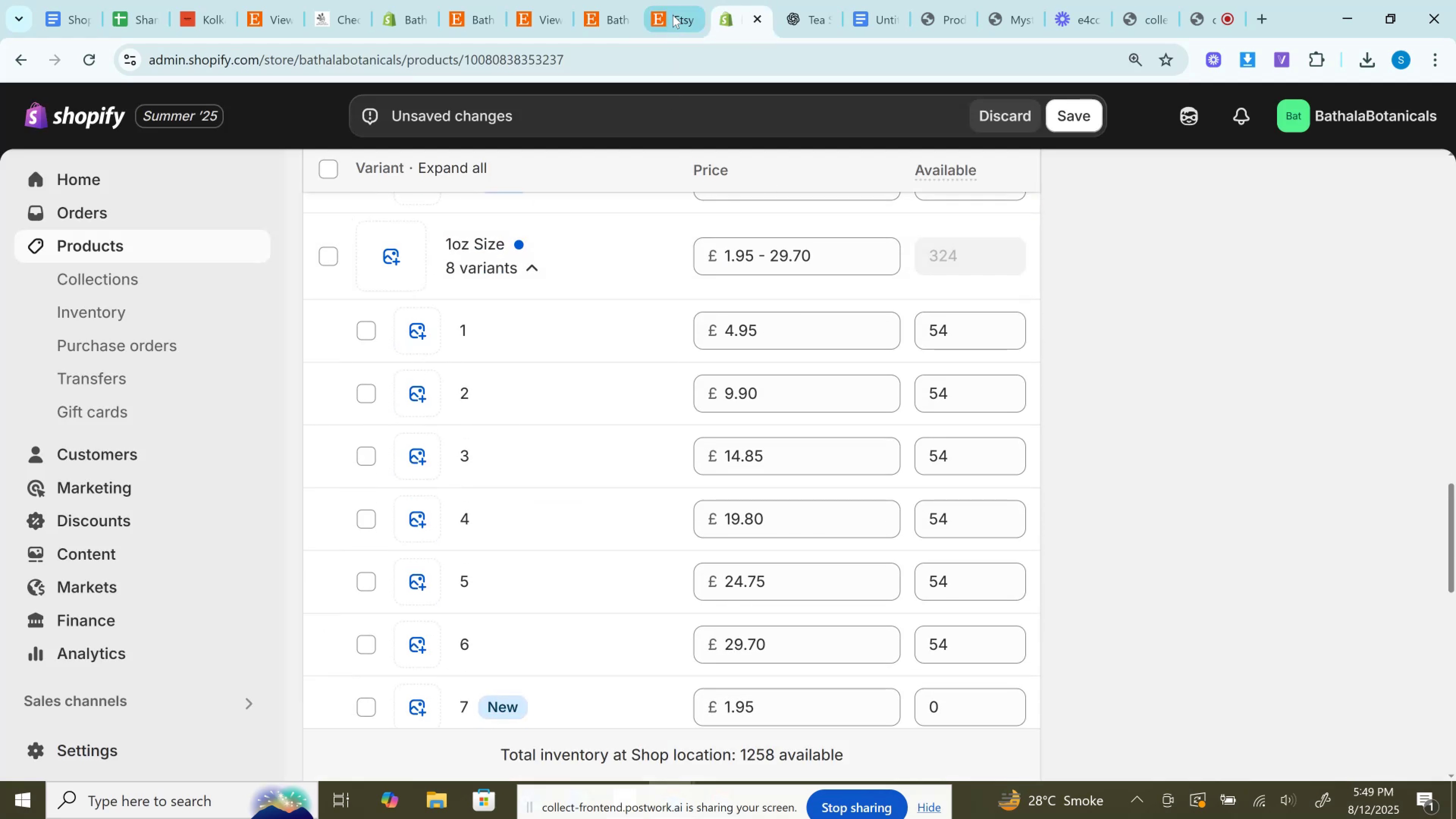 
left_click([676, 0])
 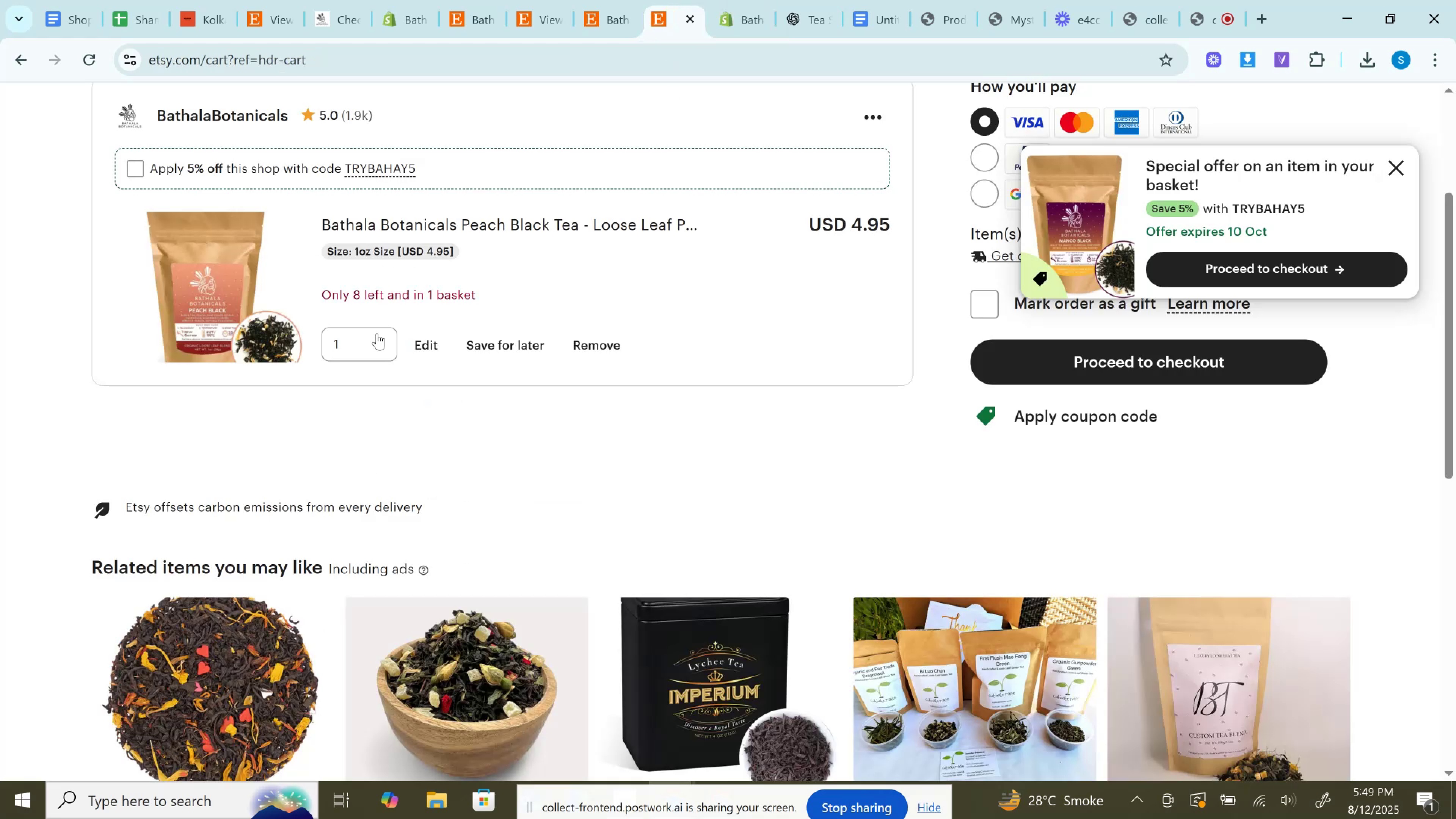 
left_click([375, 345])
 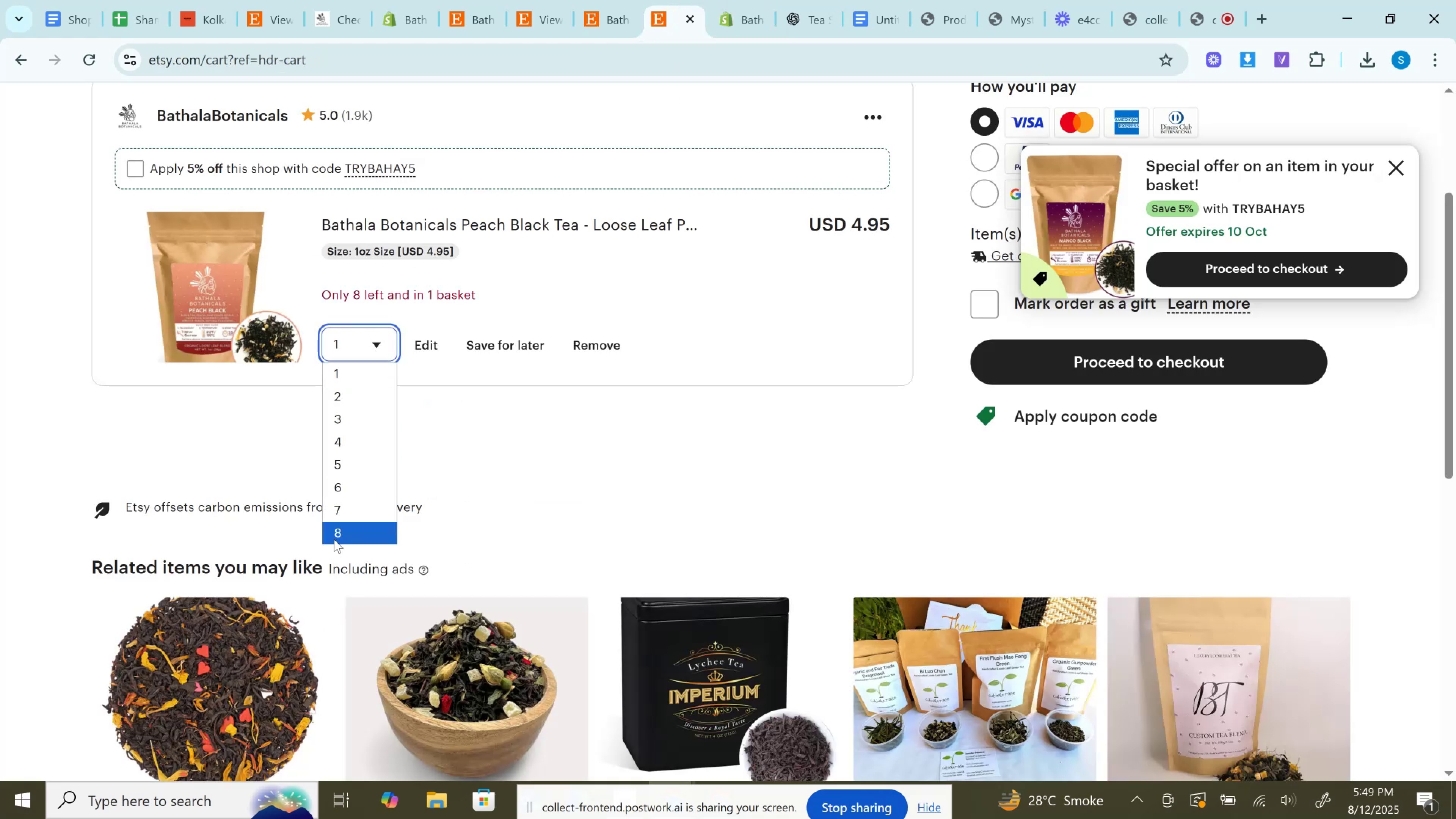 
left_click([334, 539])
 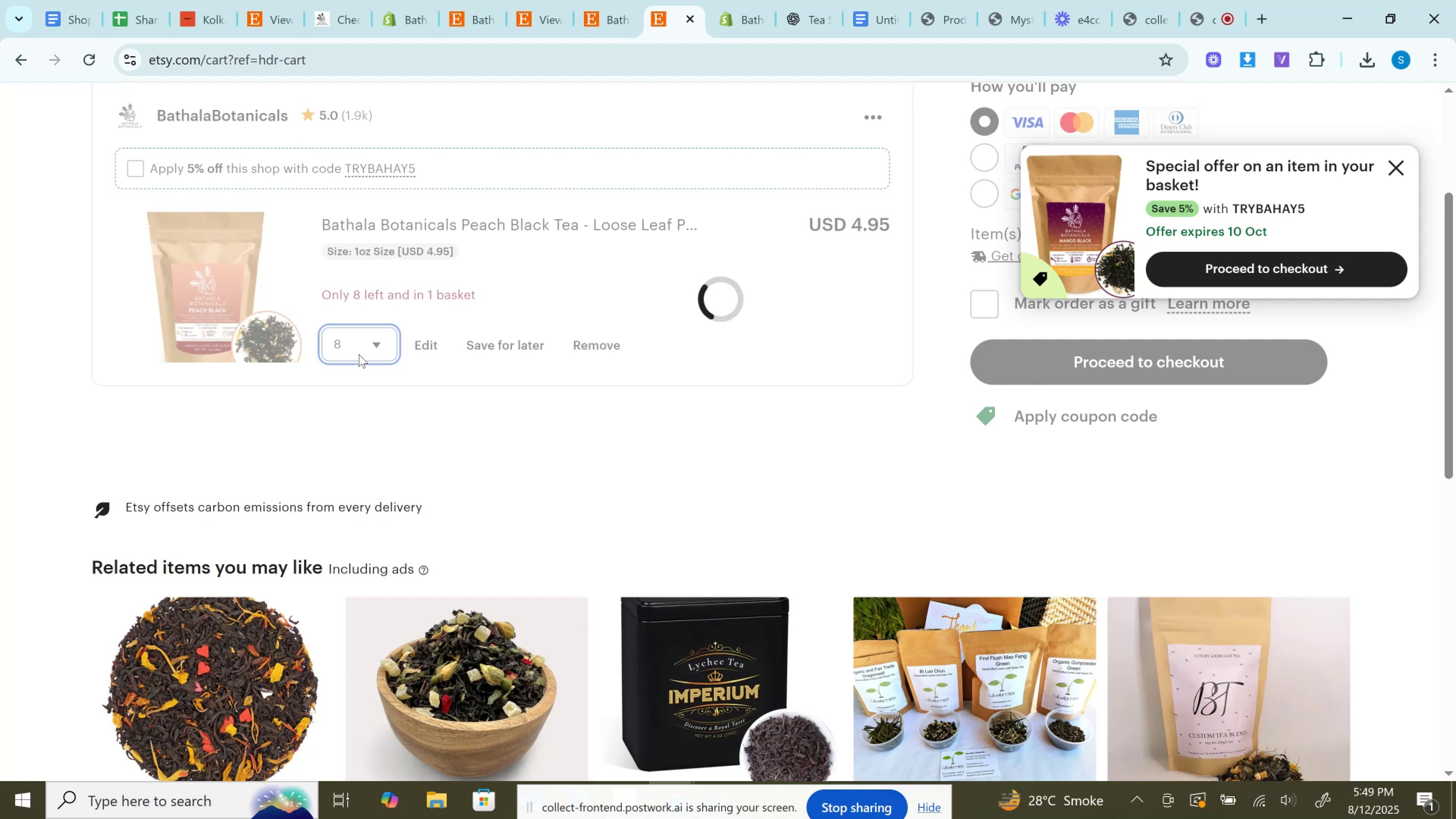 
left_click([359, 342])
 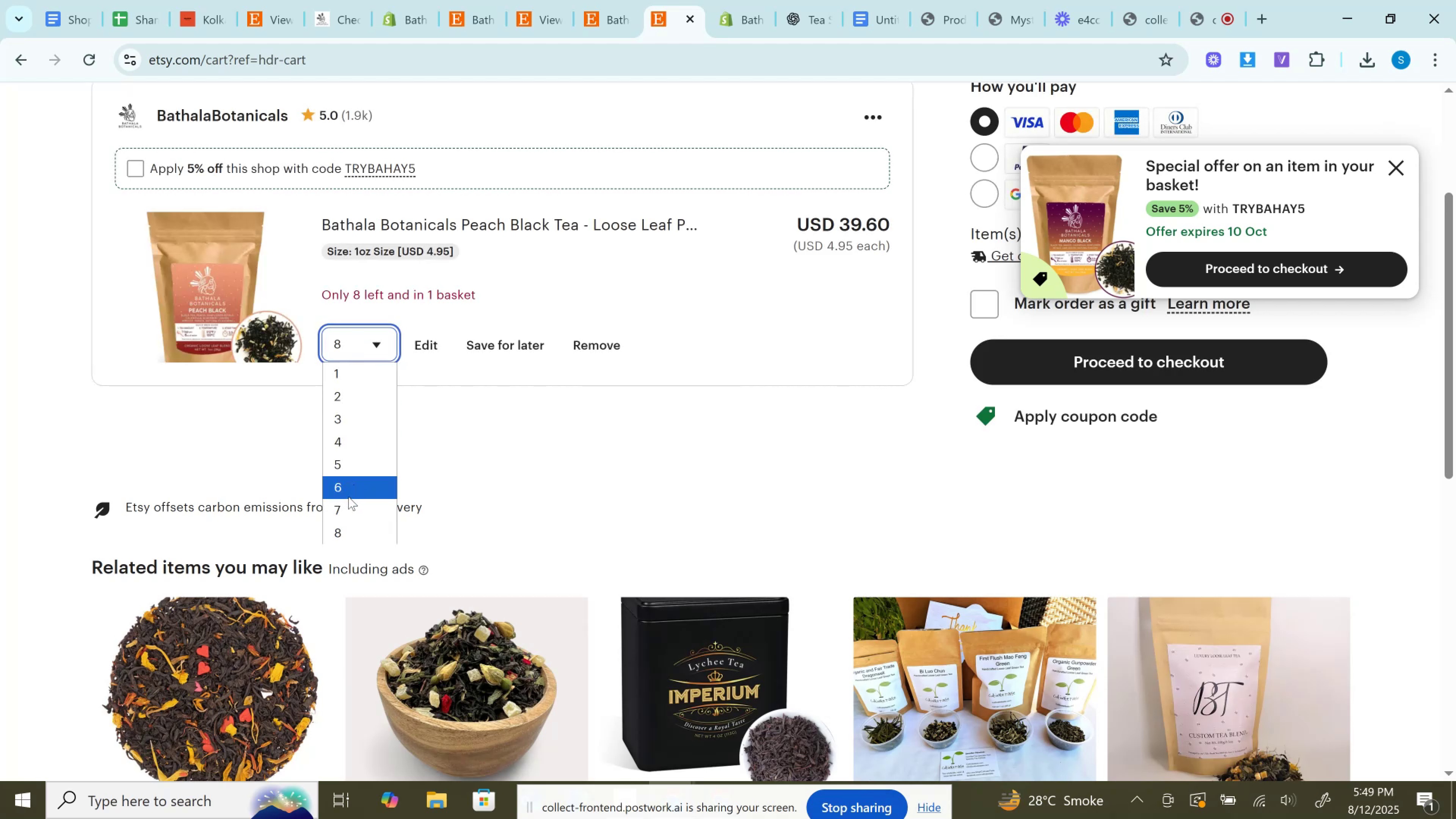 
left_click([348, 497])
 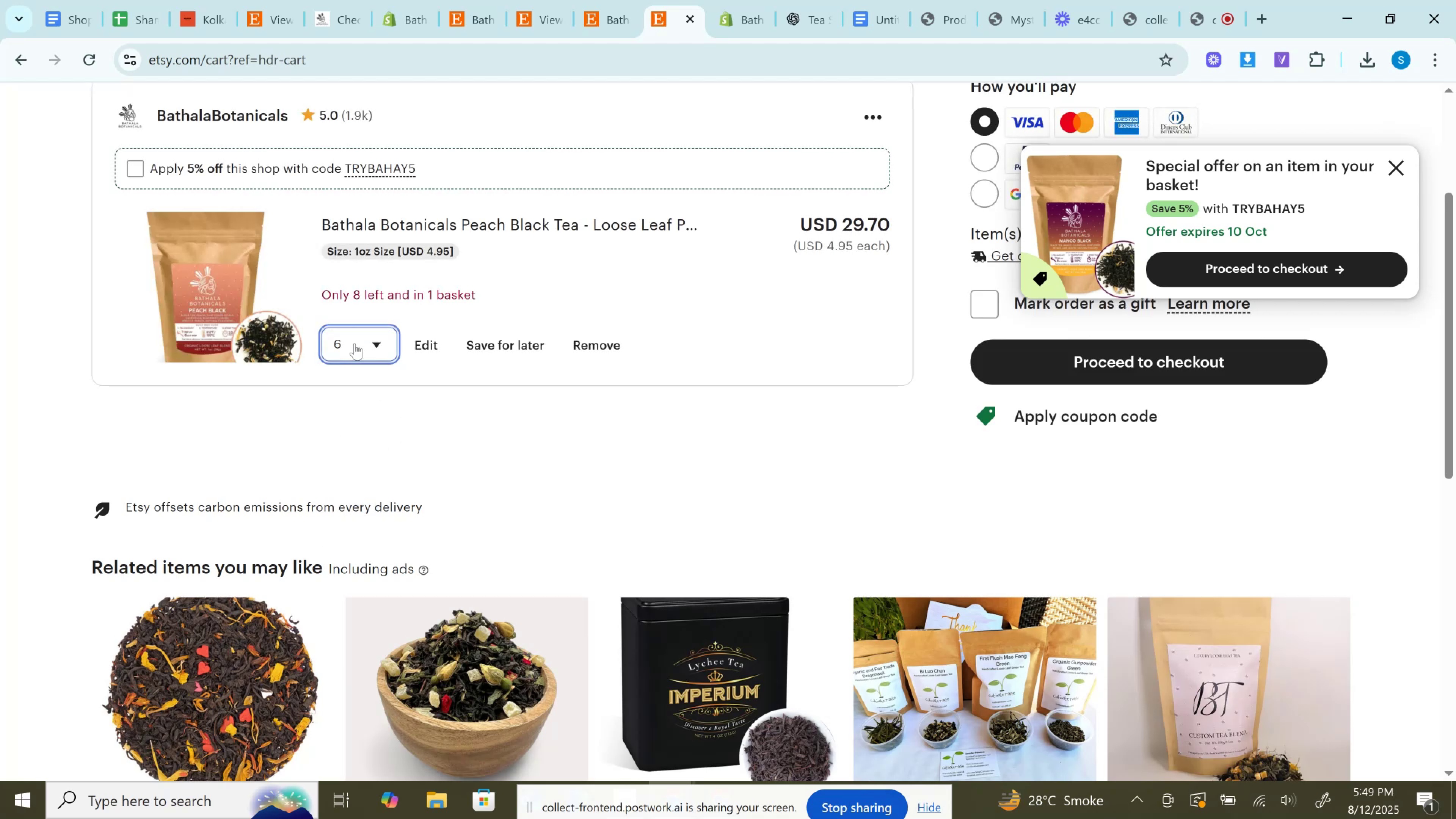 
left_click([355, 344])
 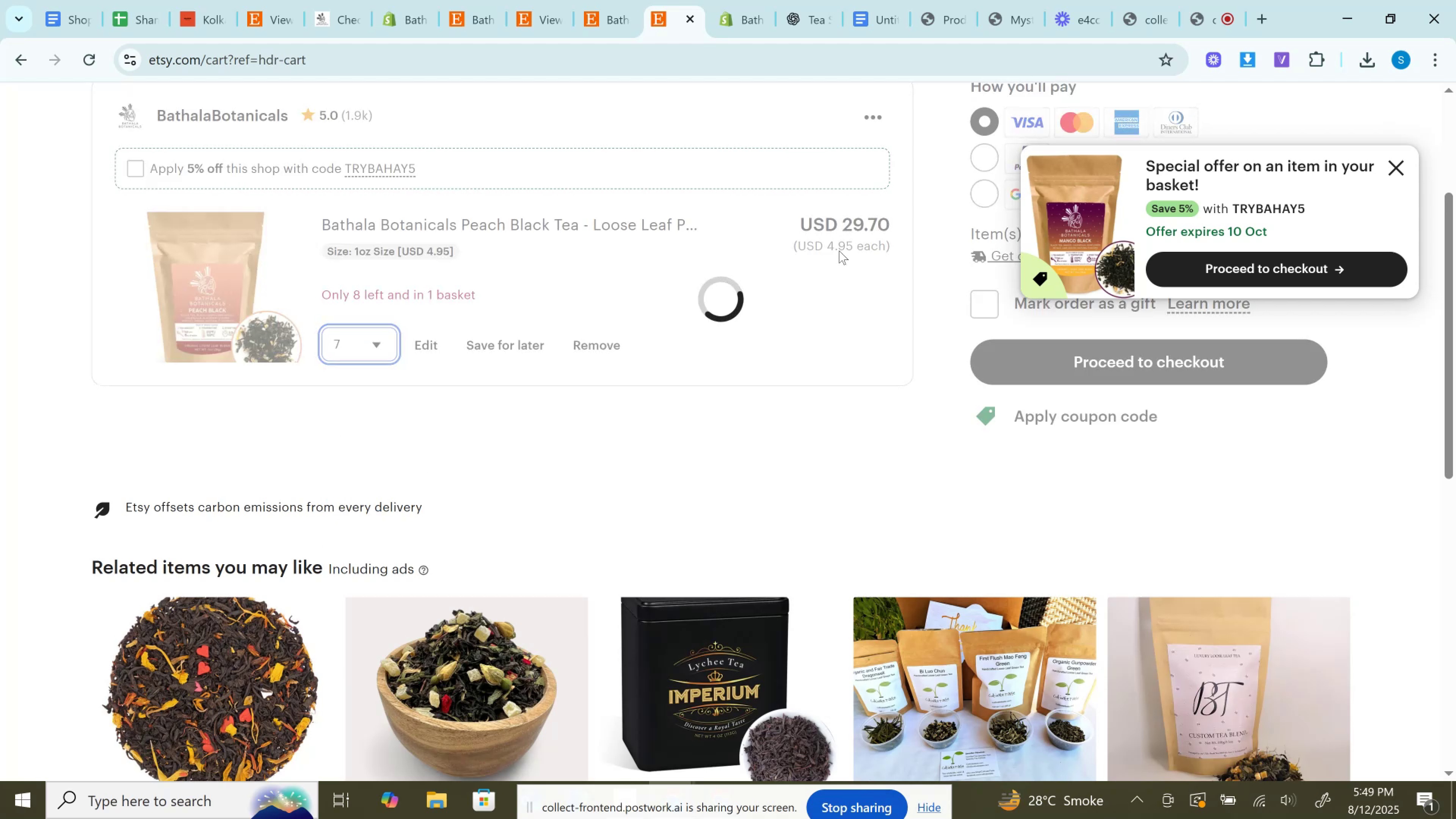 
left_click([856, 223])
 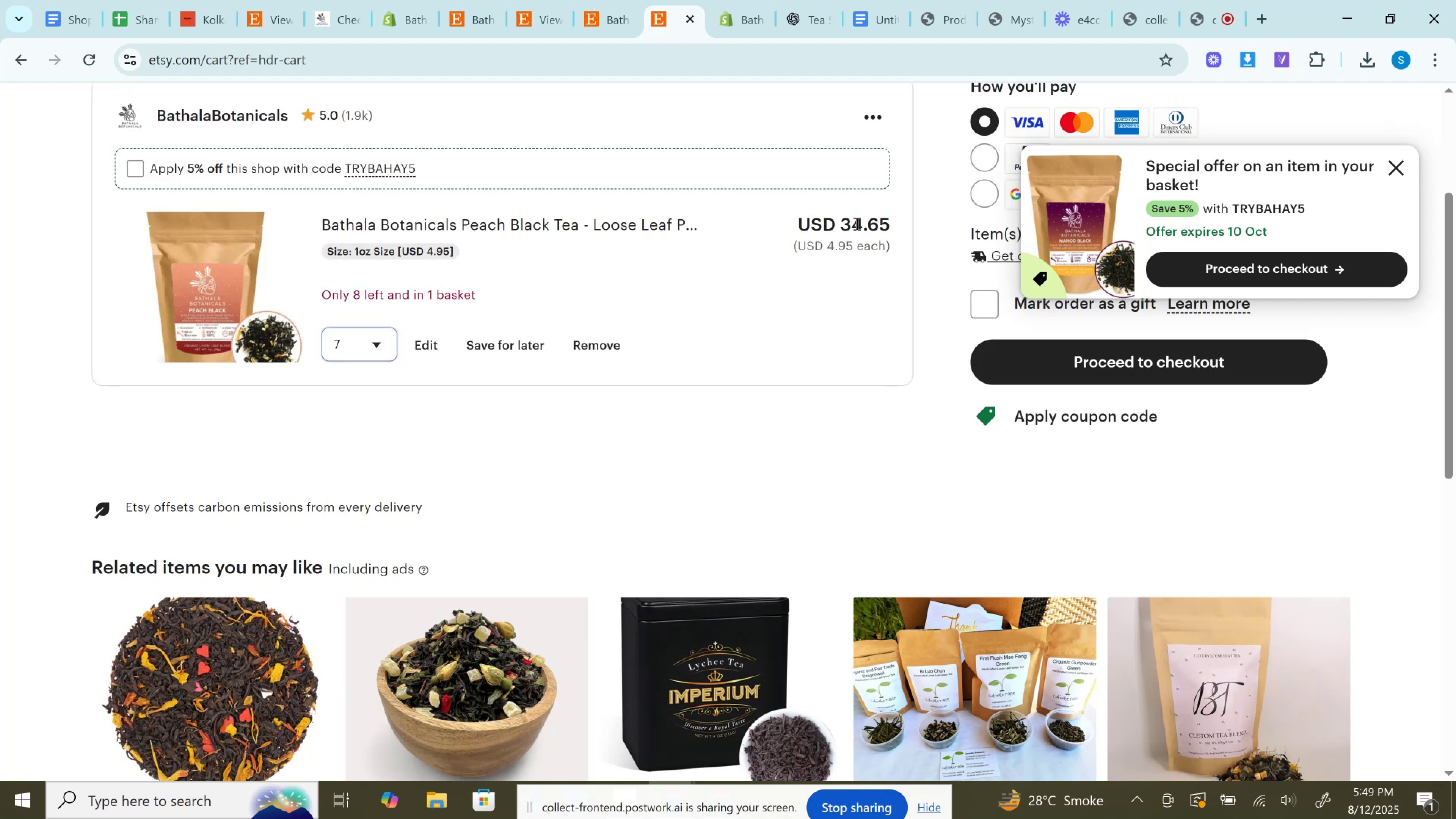 
double_click([856, 223])
 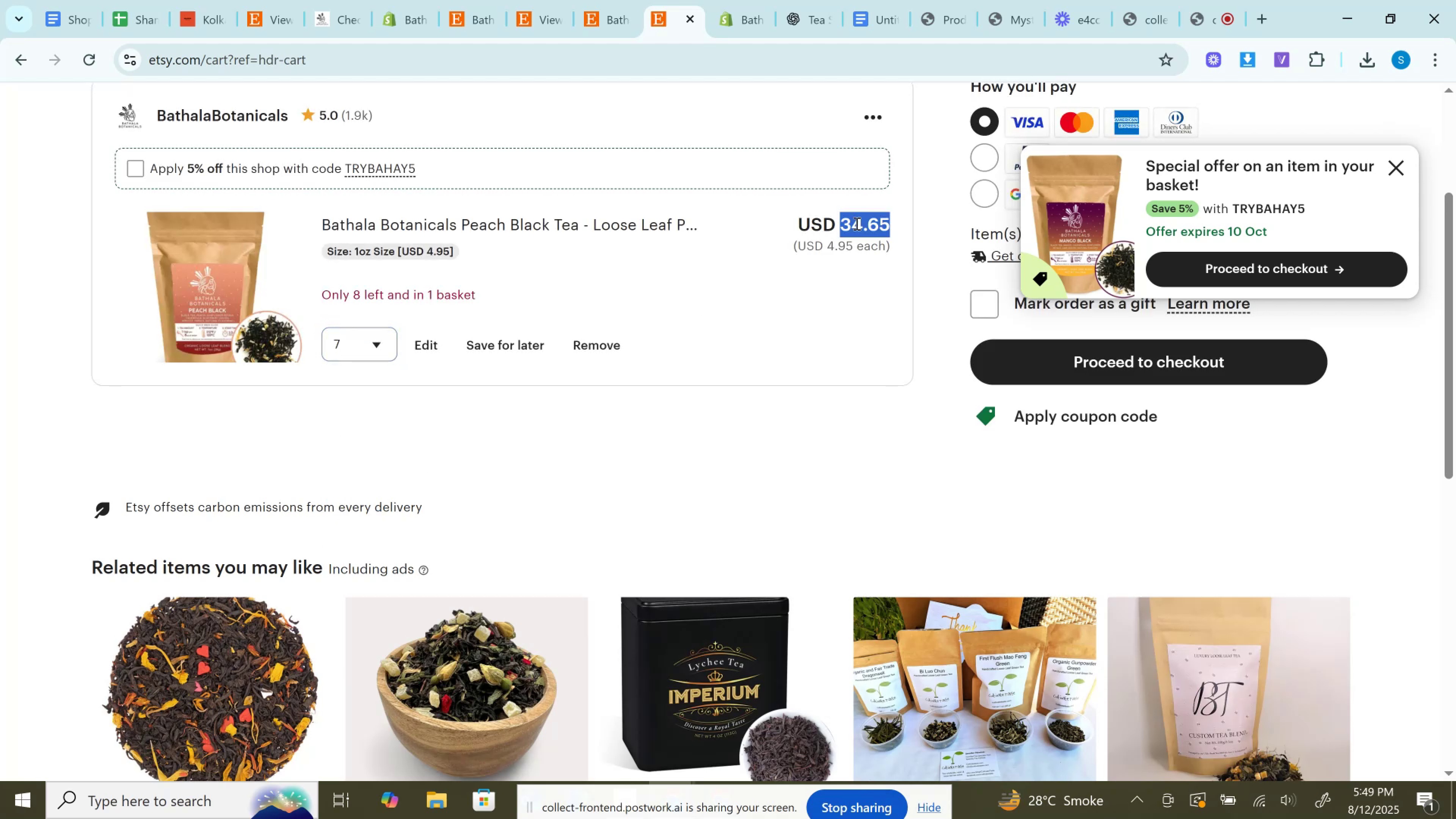 
key(Control+C)
 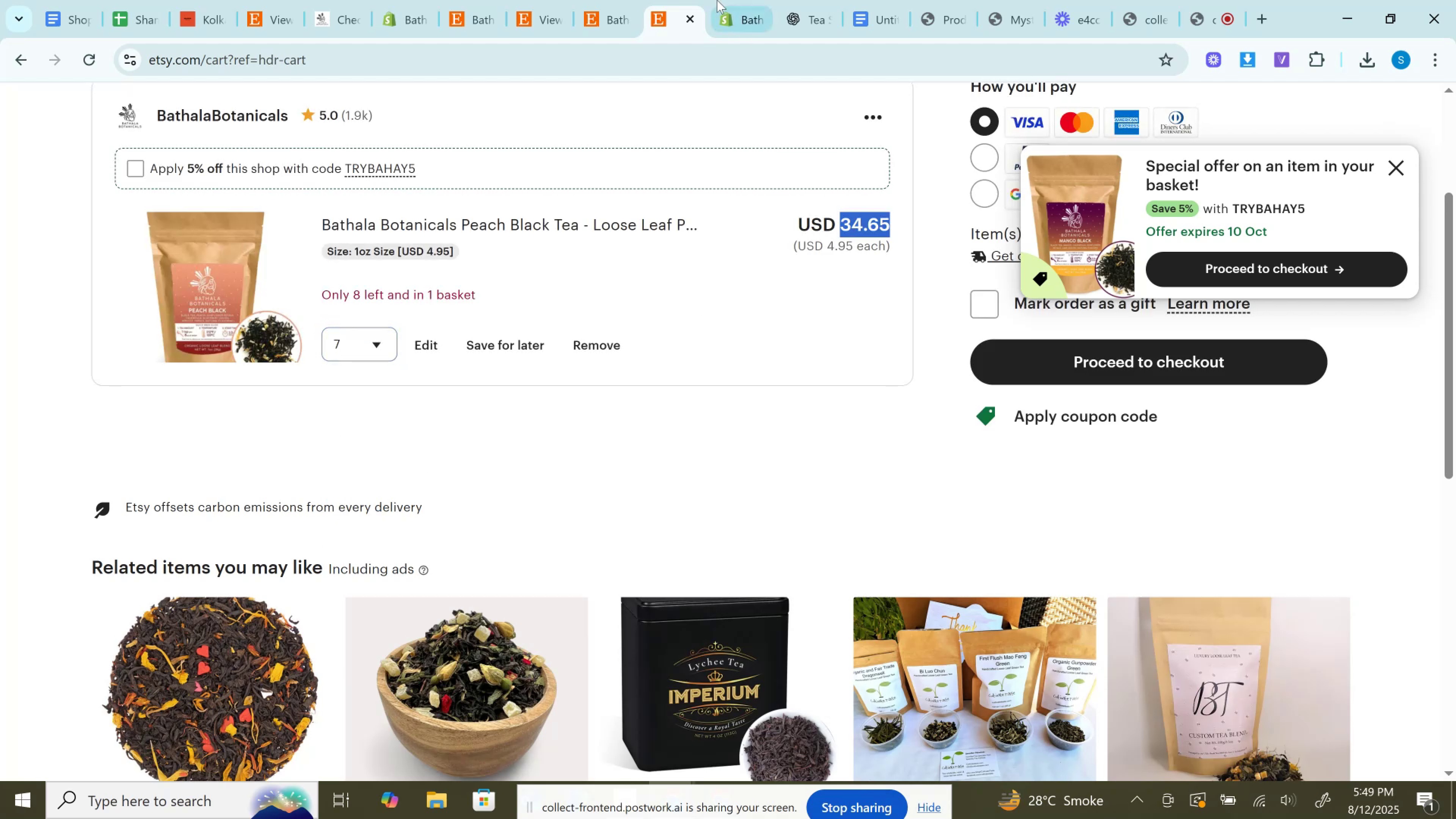 
left_click_drag(start_coordinate=[715, 0], to_coordinate=[748, 0])
 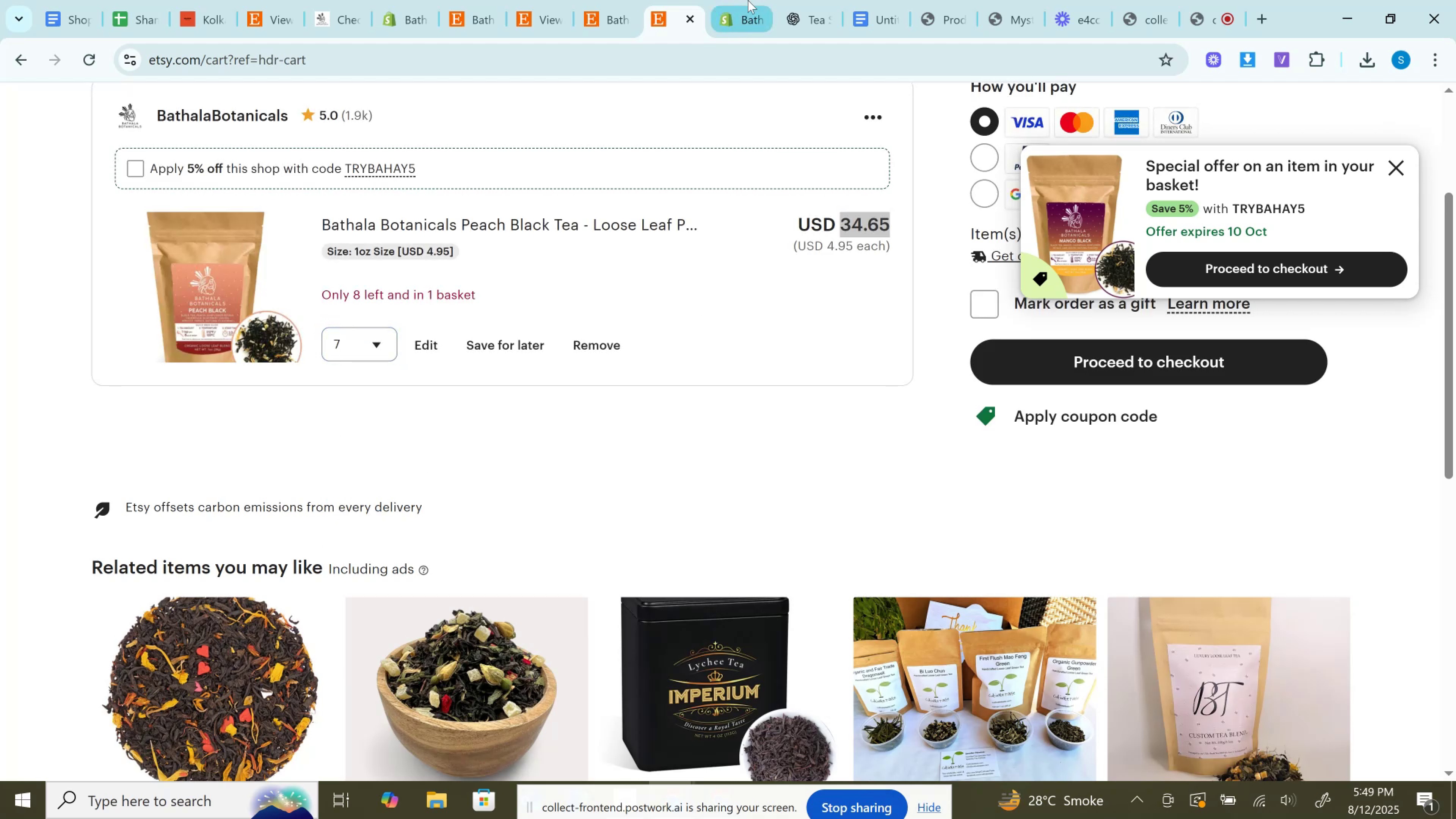 
double_click([748, 0])
 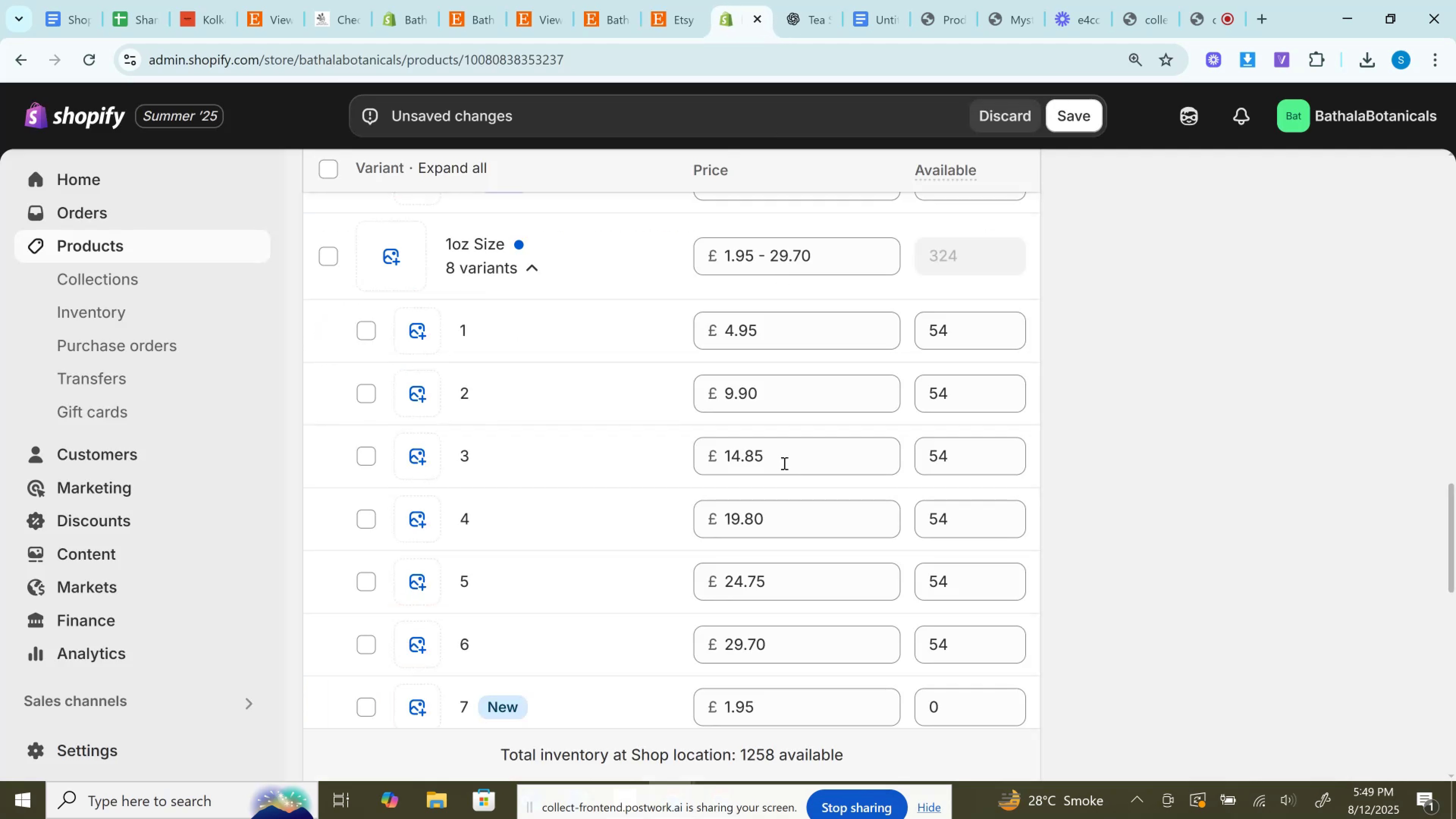 
scroll: coordinate [794, 584], scroll_direction: down, amount: 2.0
 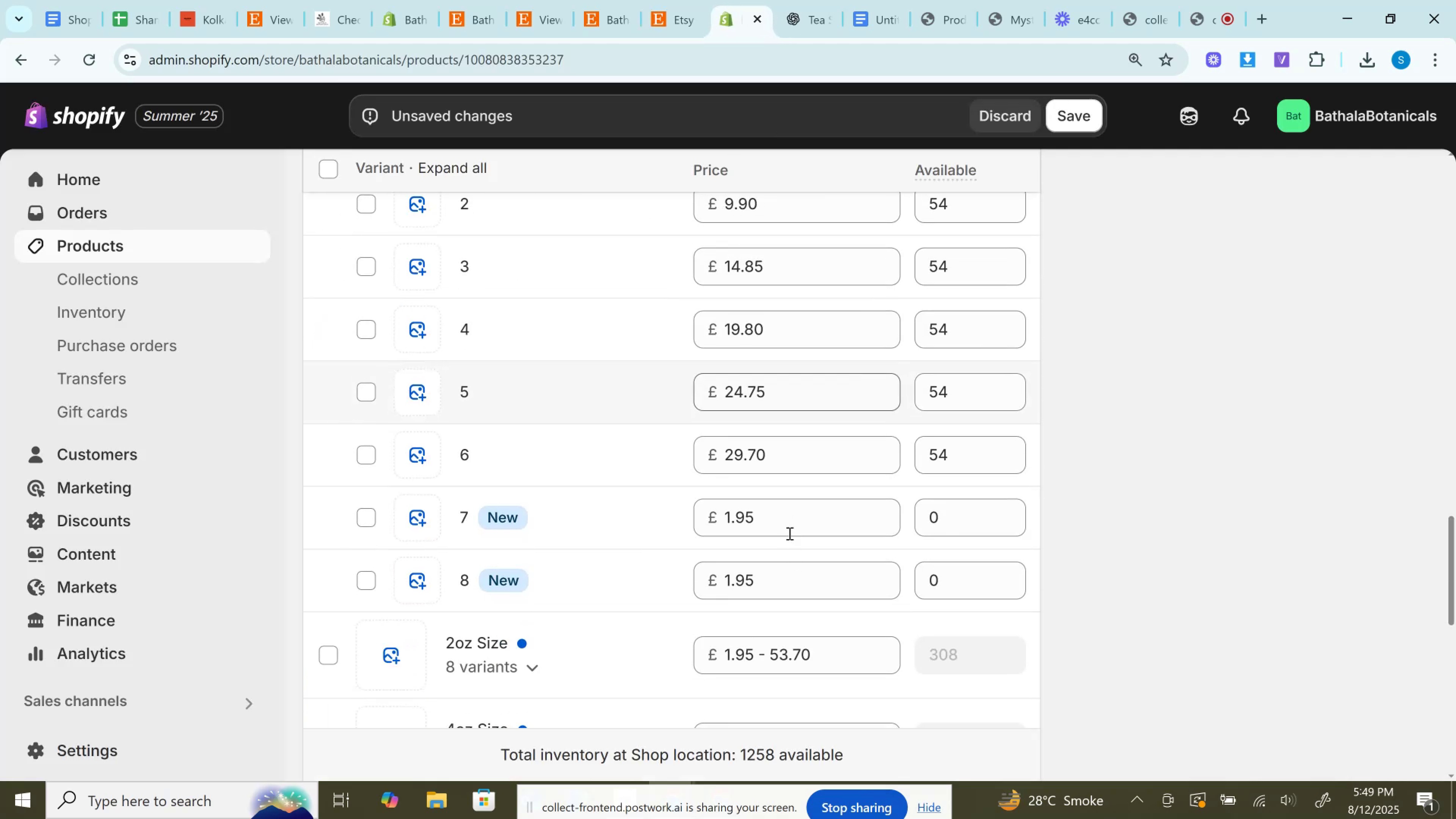 
left_click([789, 525])
 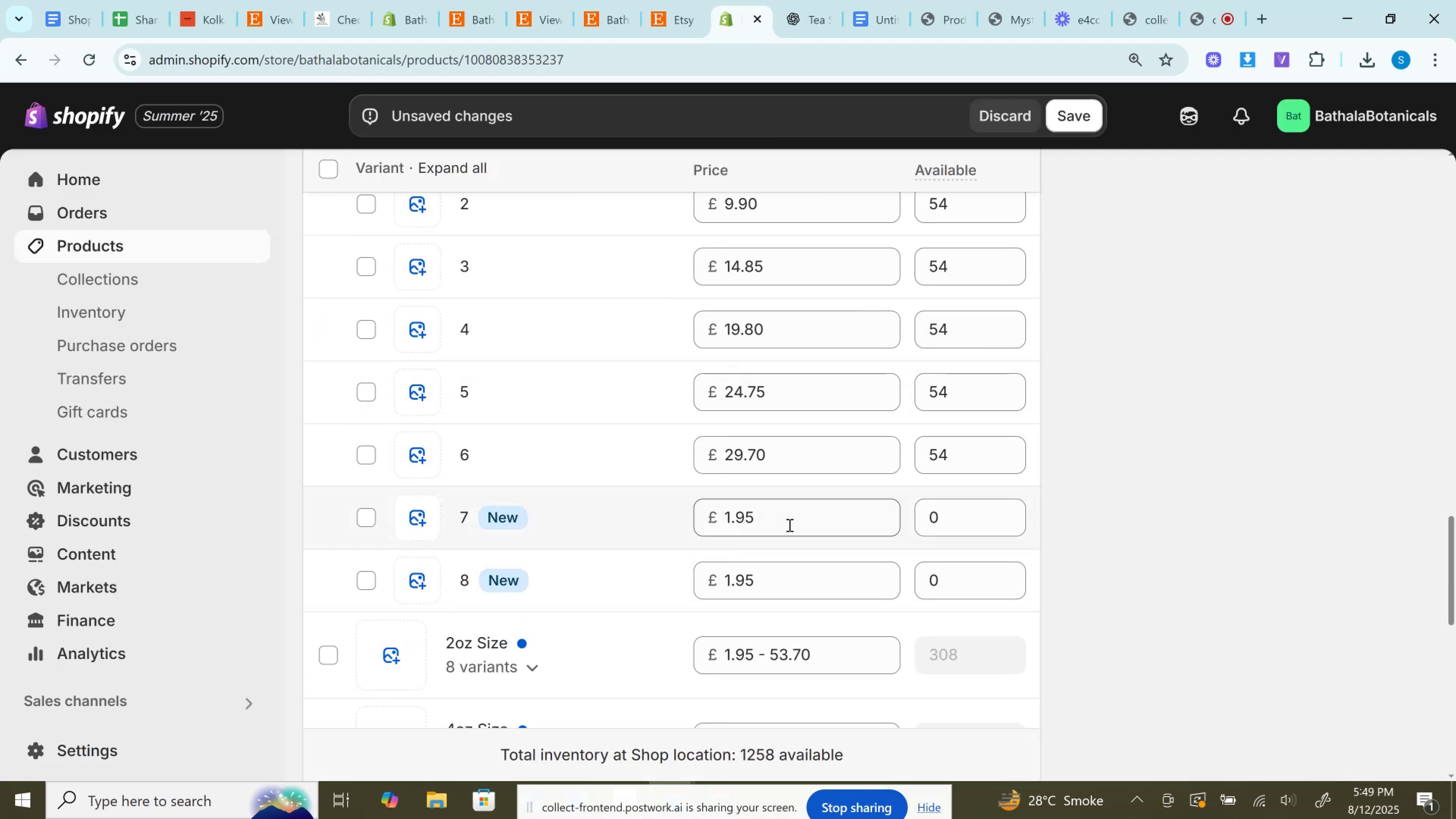 
key(Control+V)
 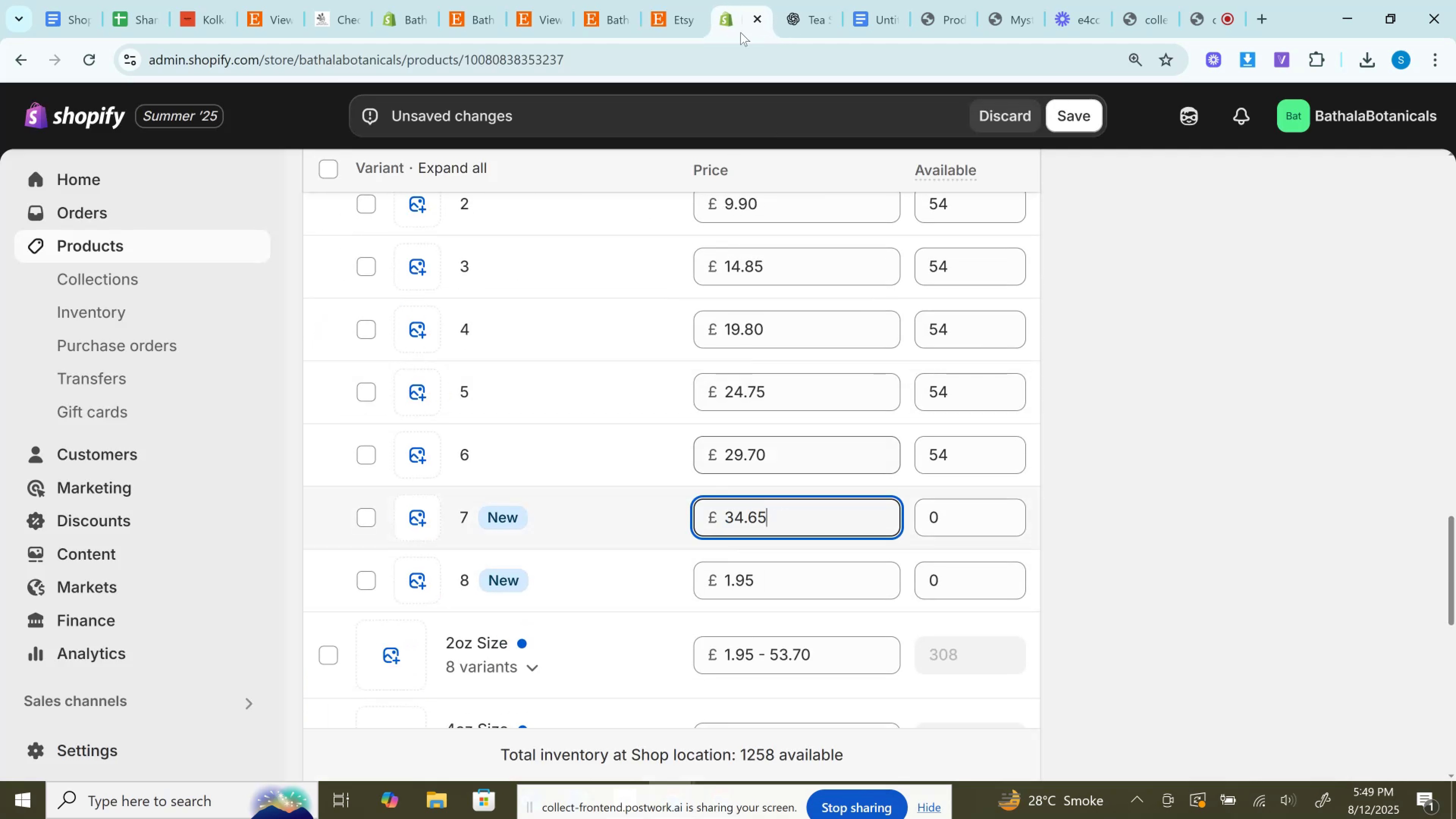 
left_click([690, 0])
 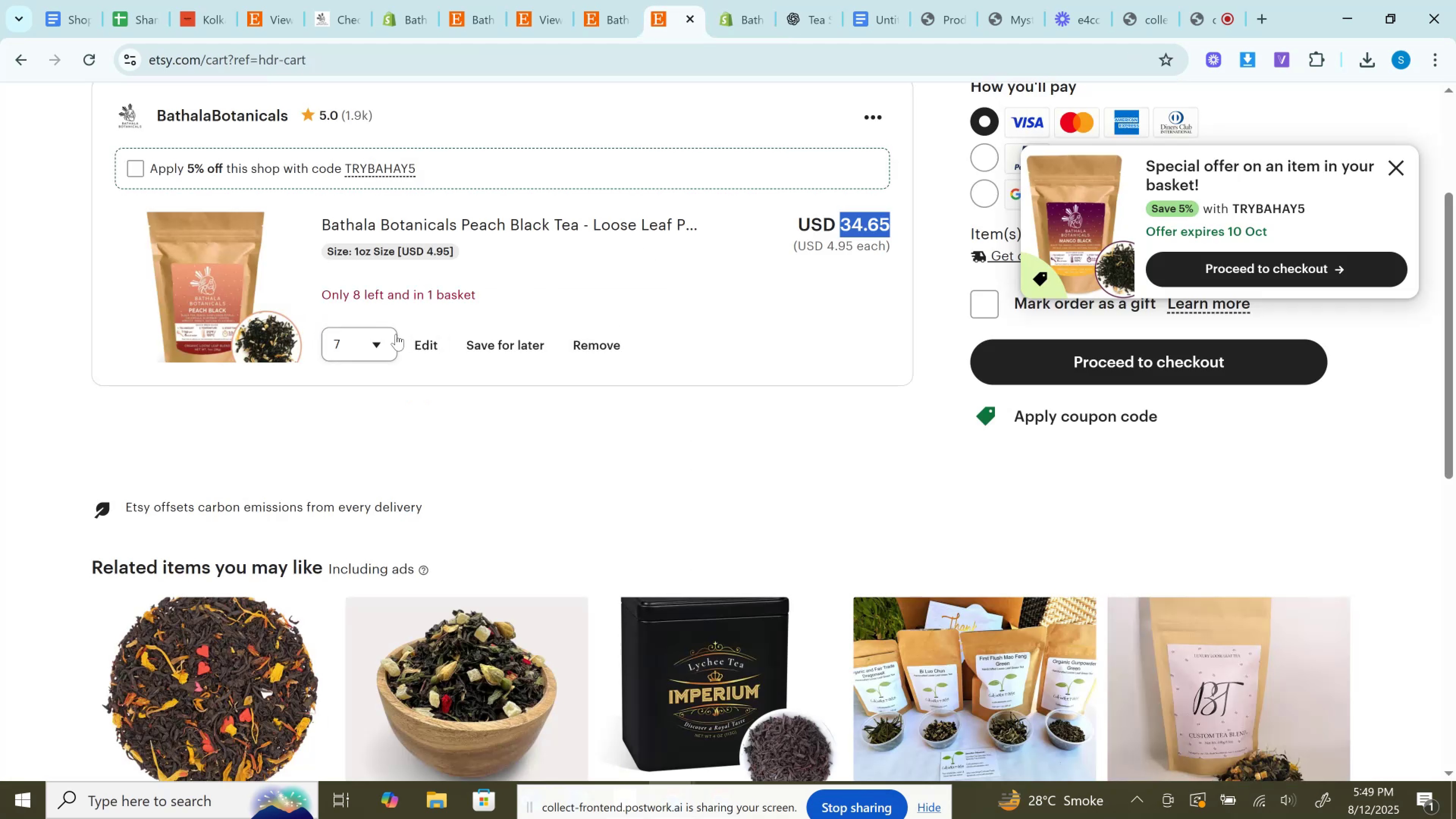 
left_click([348, 347])
 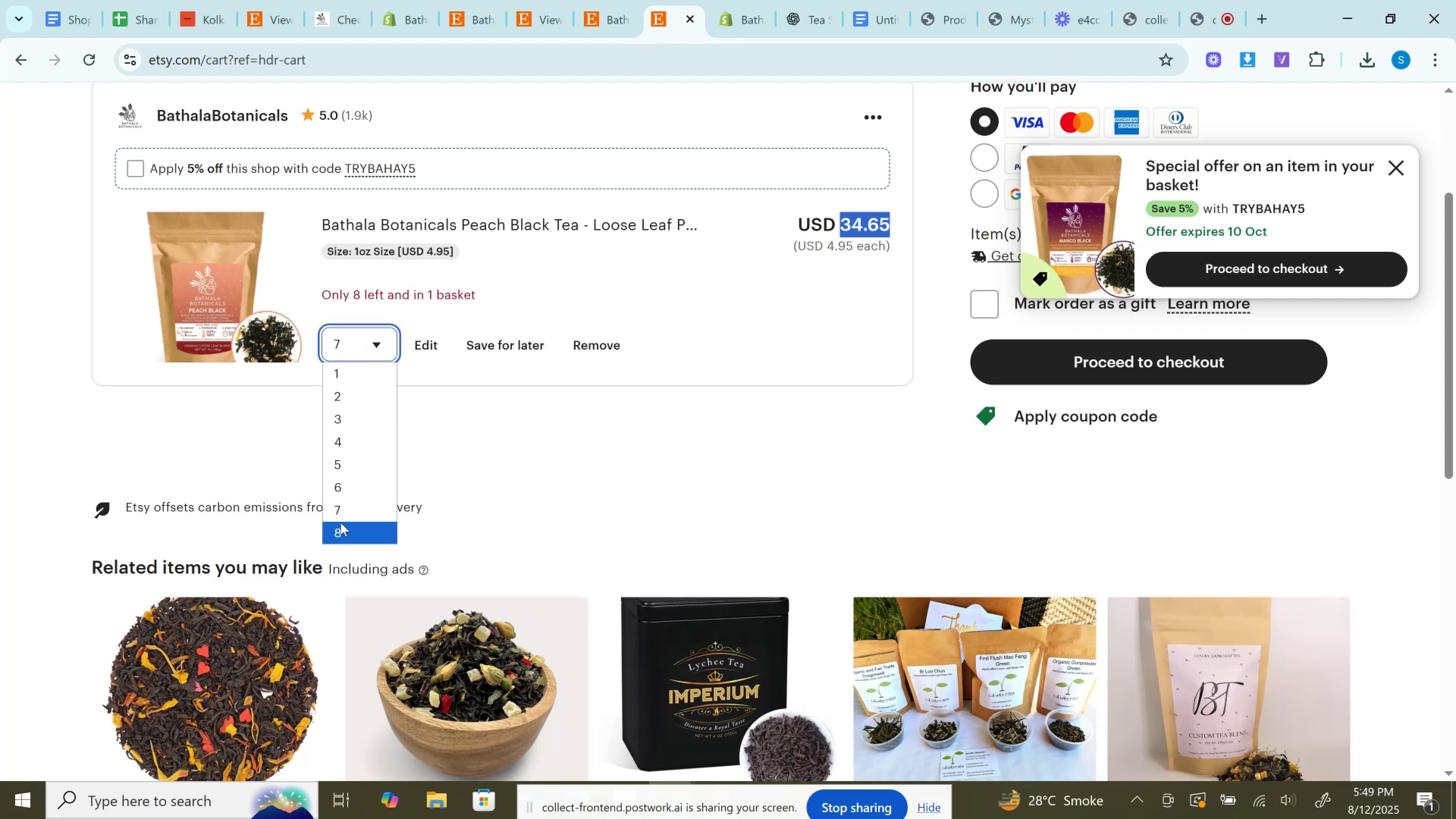 
left_click([340, 532])
 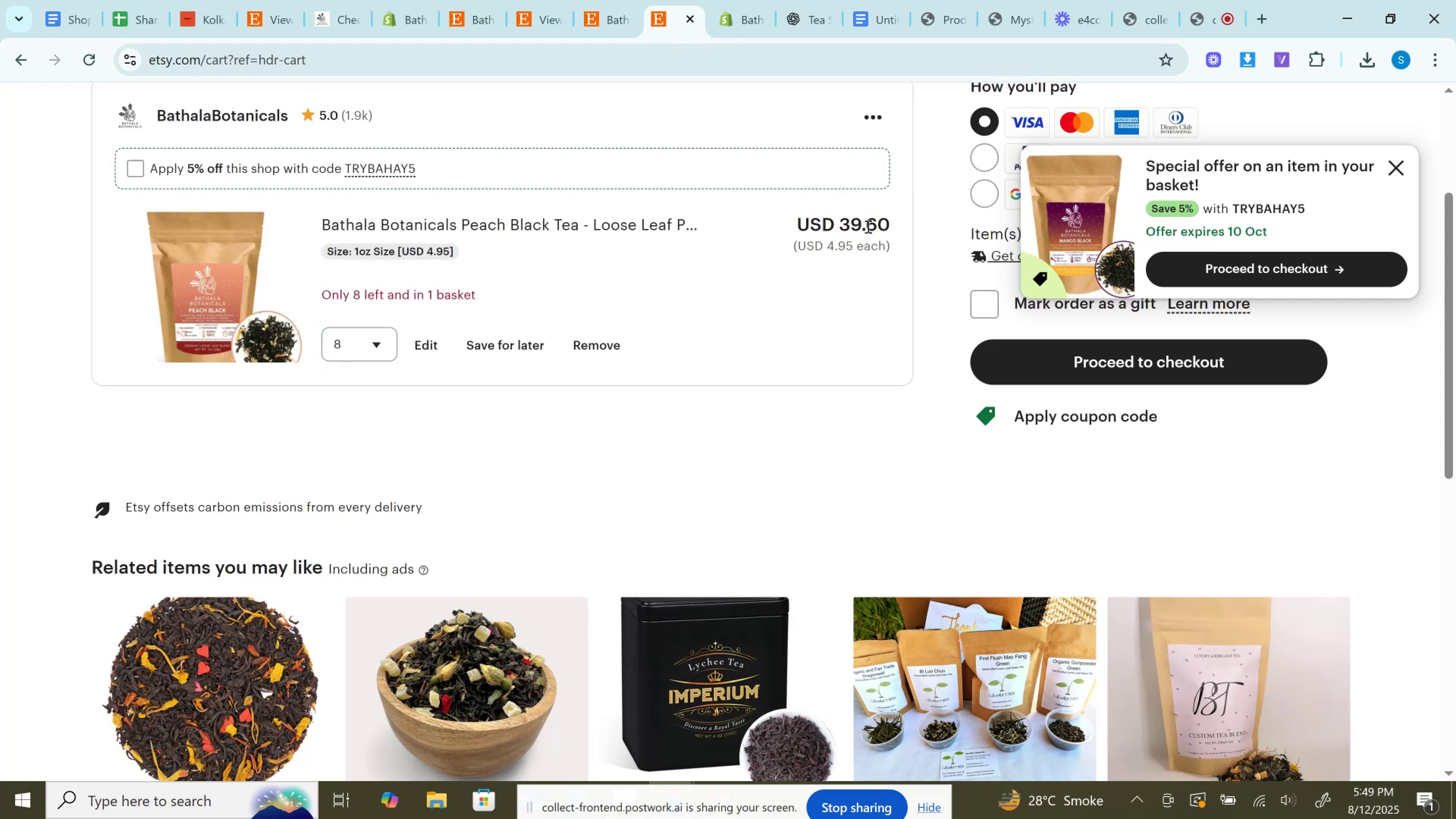 
left_click([868, 223])
 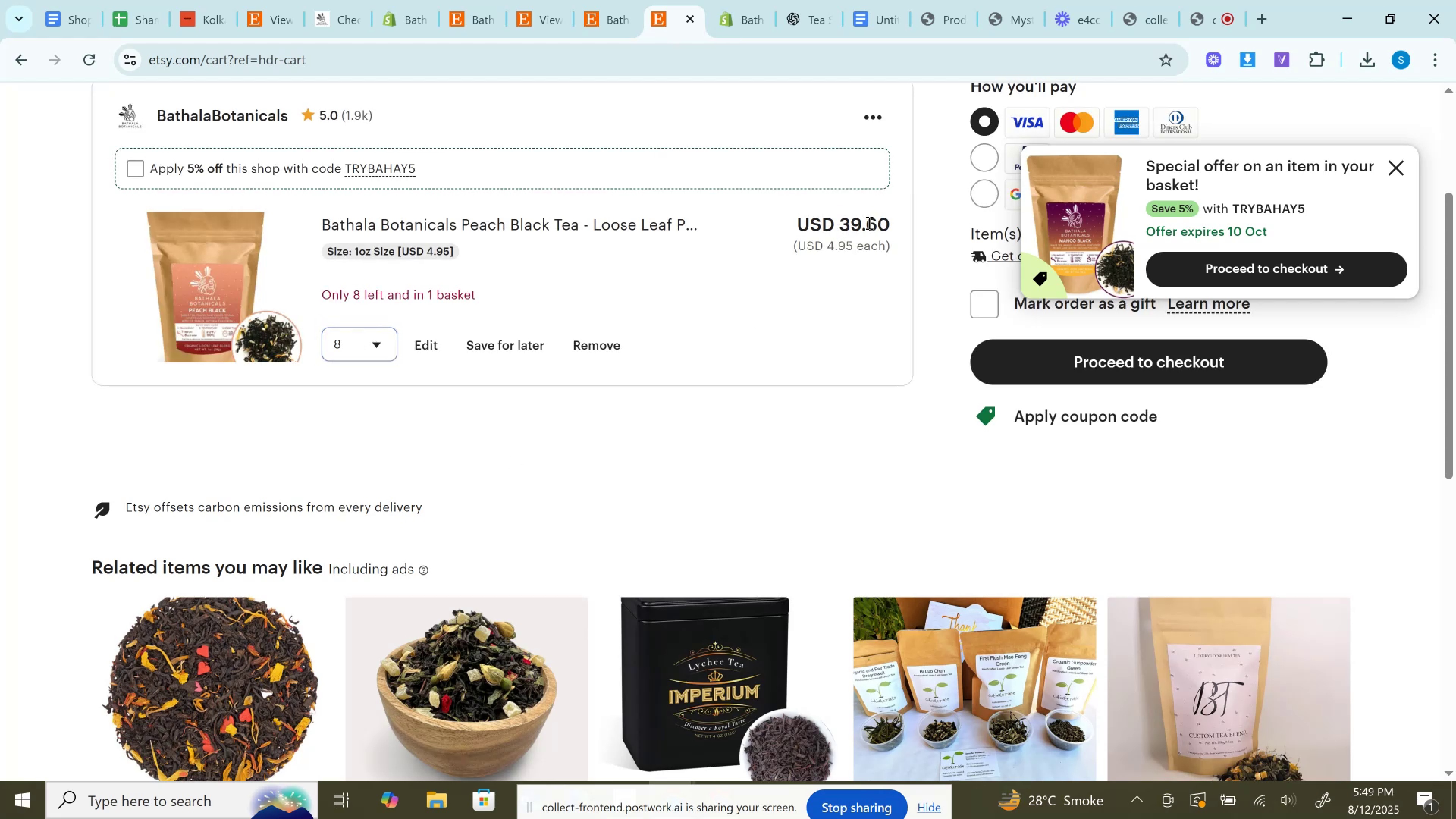 
double_click([868, 223])
 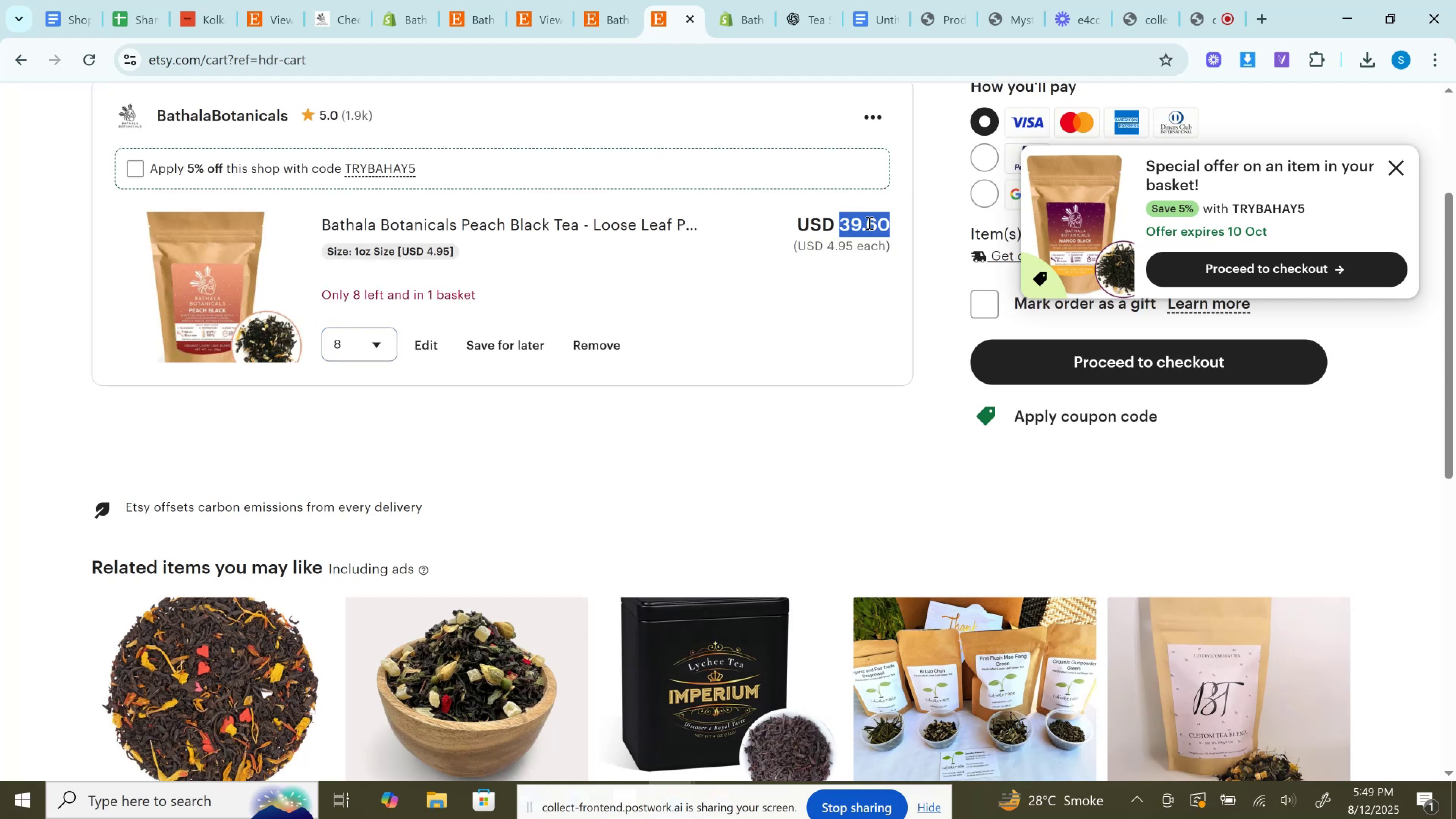 
key(Control+C)
 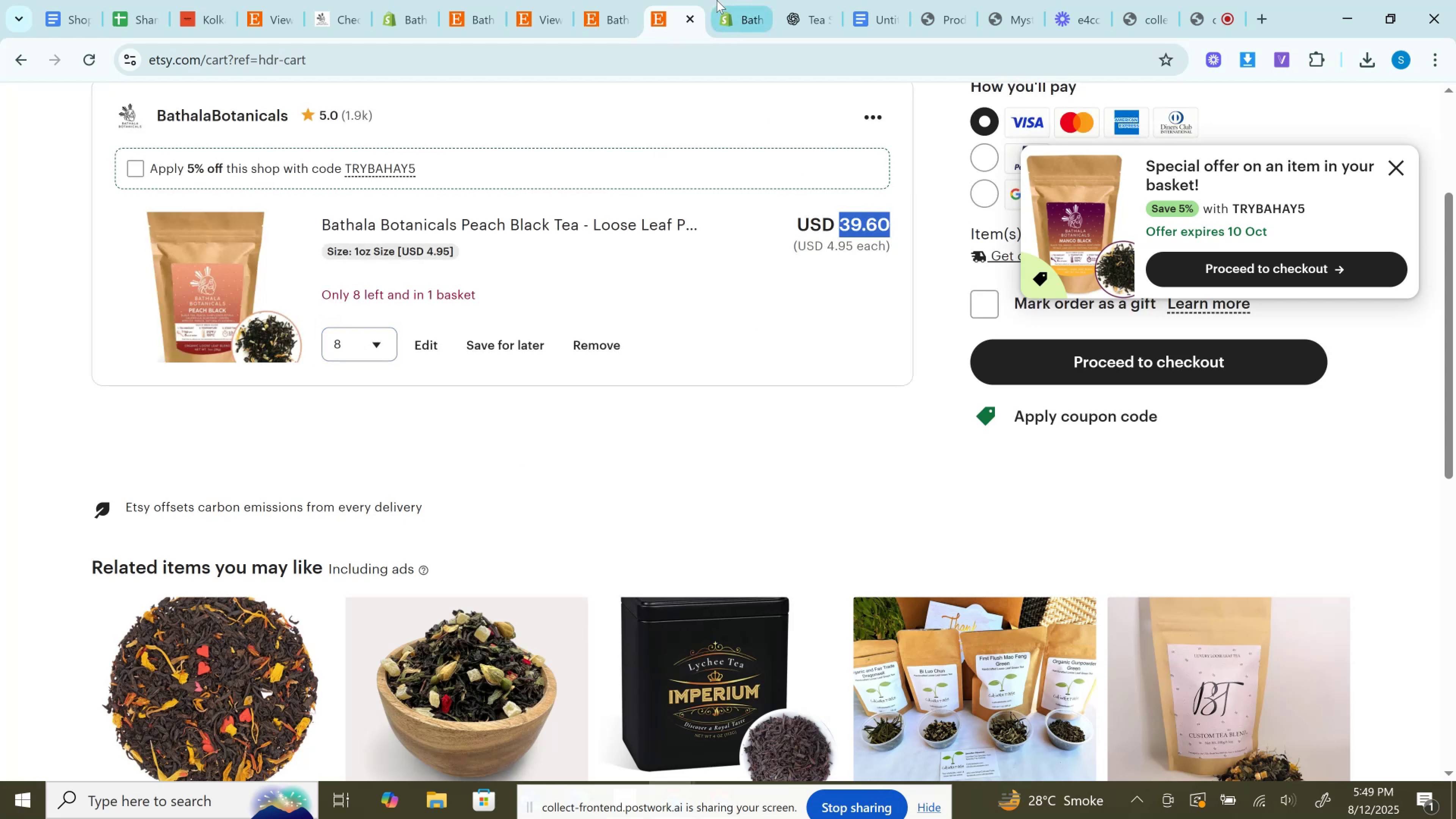 
left_click([717, 0])
 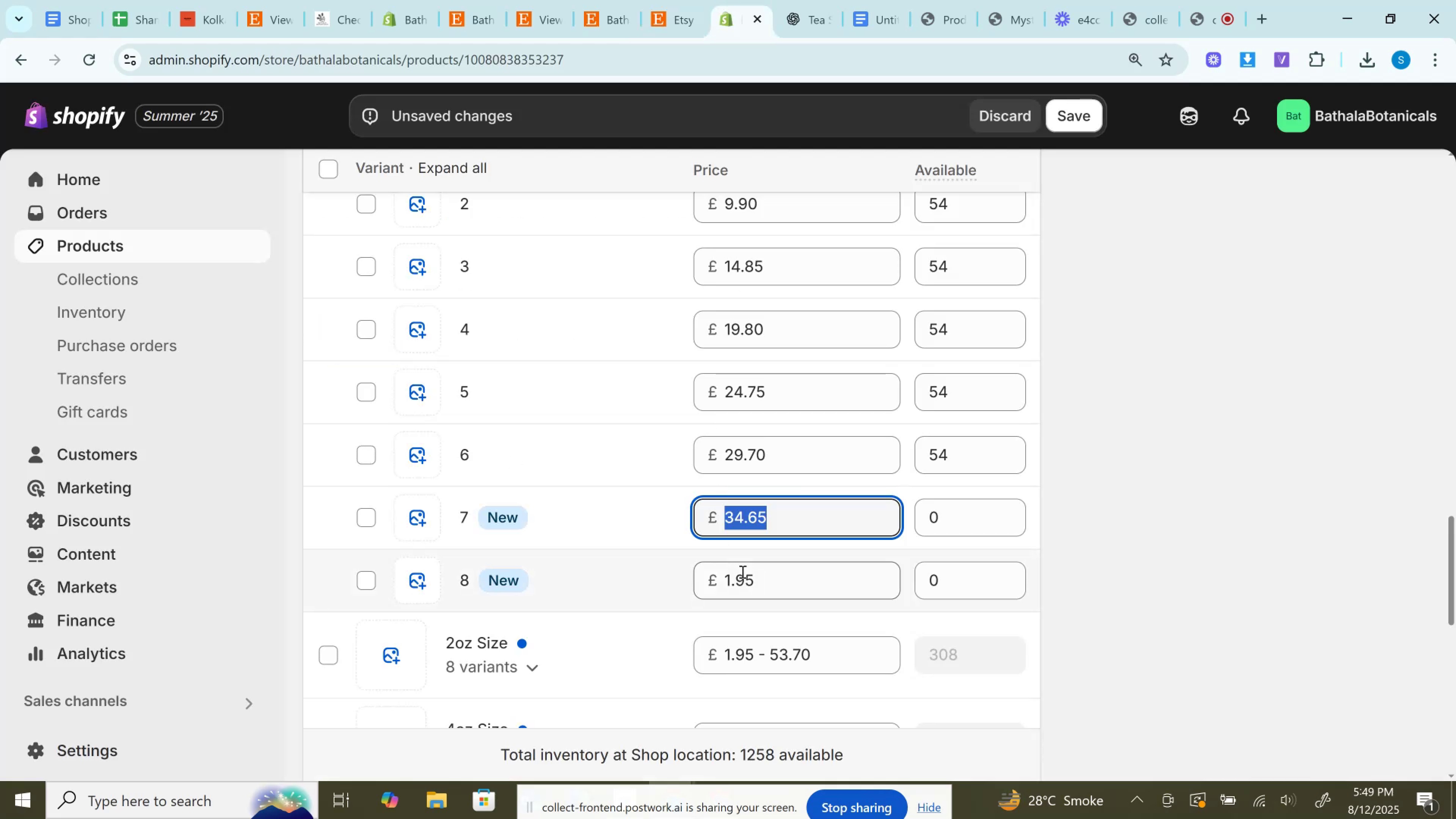 
left_click([742, 571])
 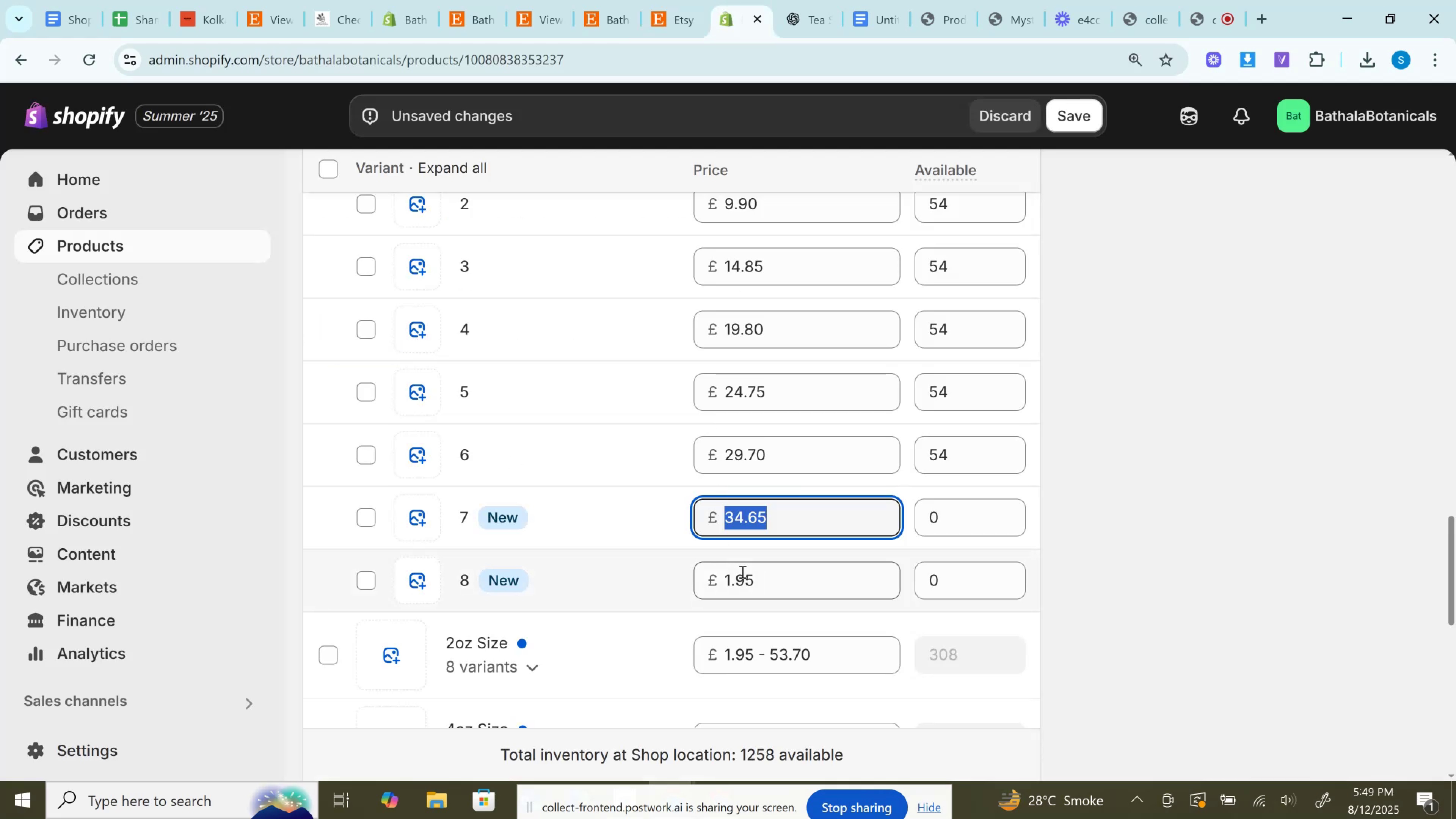 
key(Control+V)
 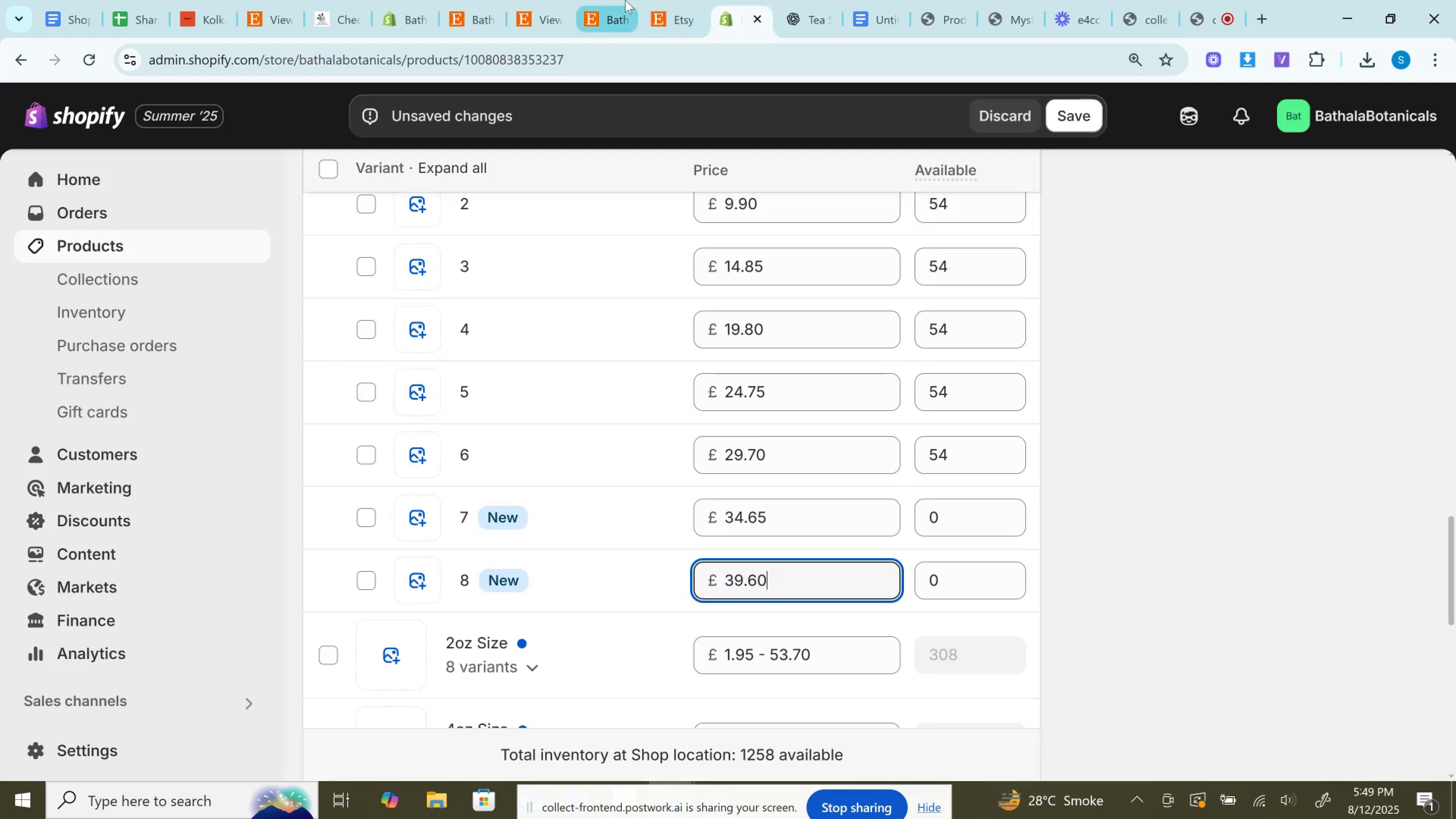 
left_click([676, 0])
 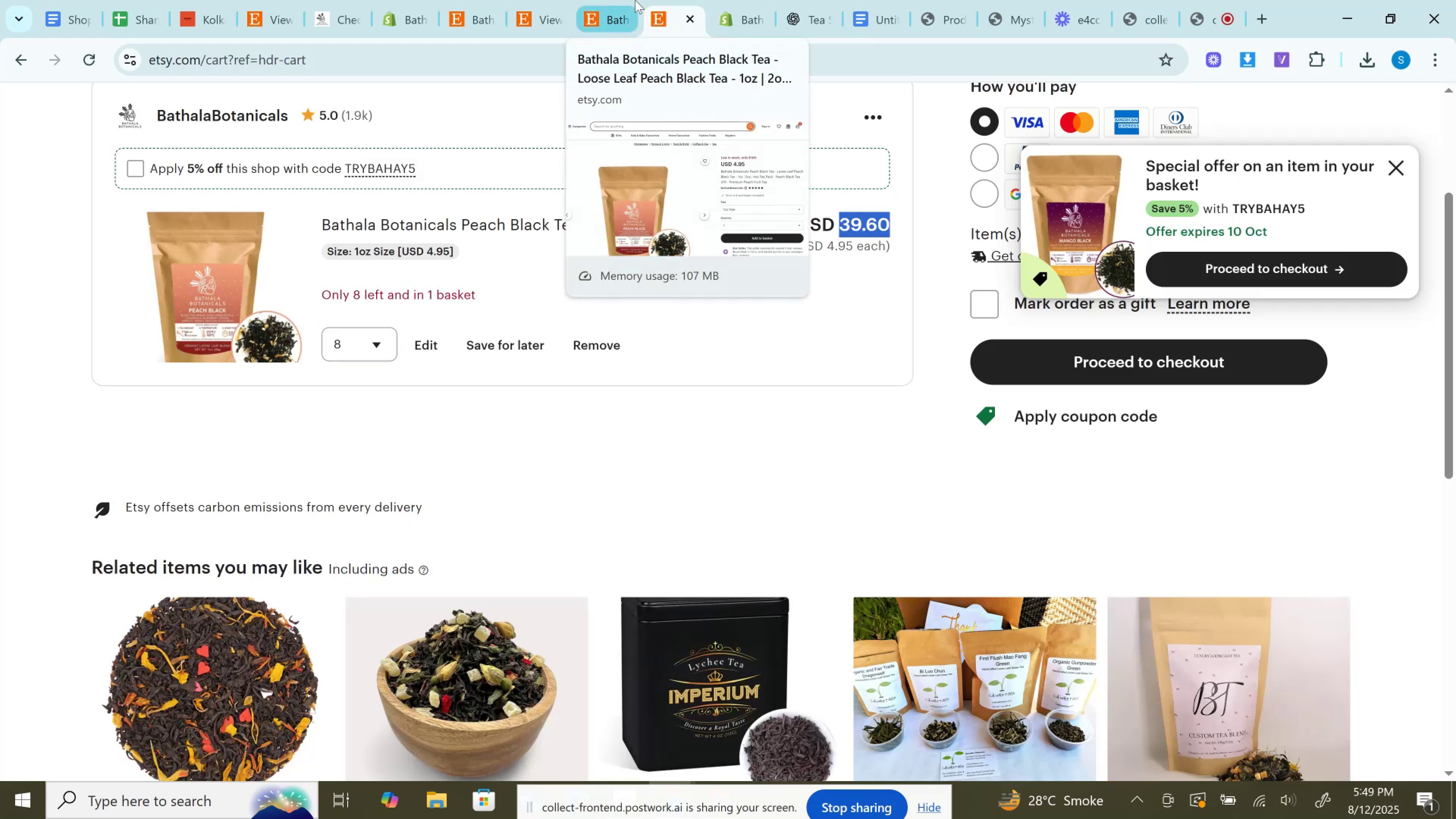 
left_click([635, 0])
 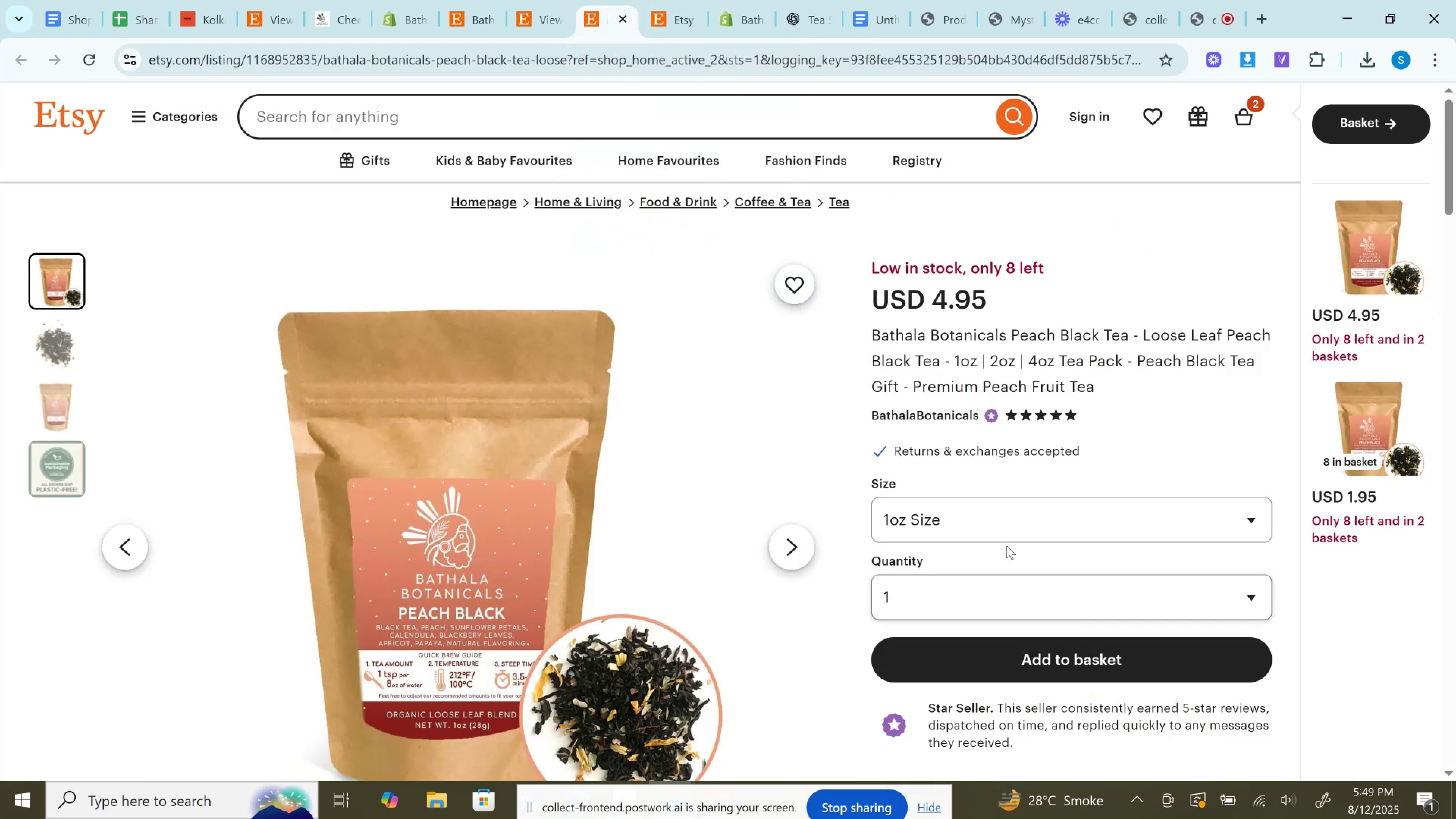 
left_click([998, 519])
 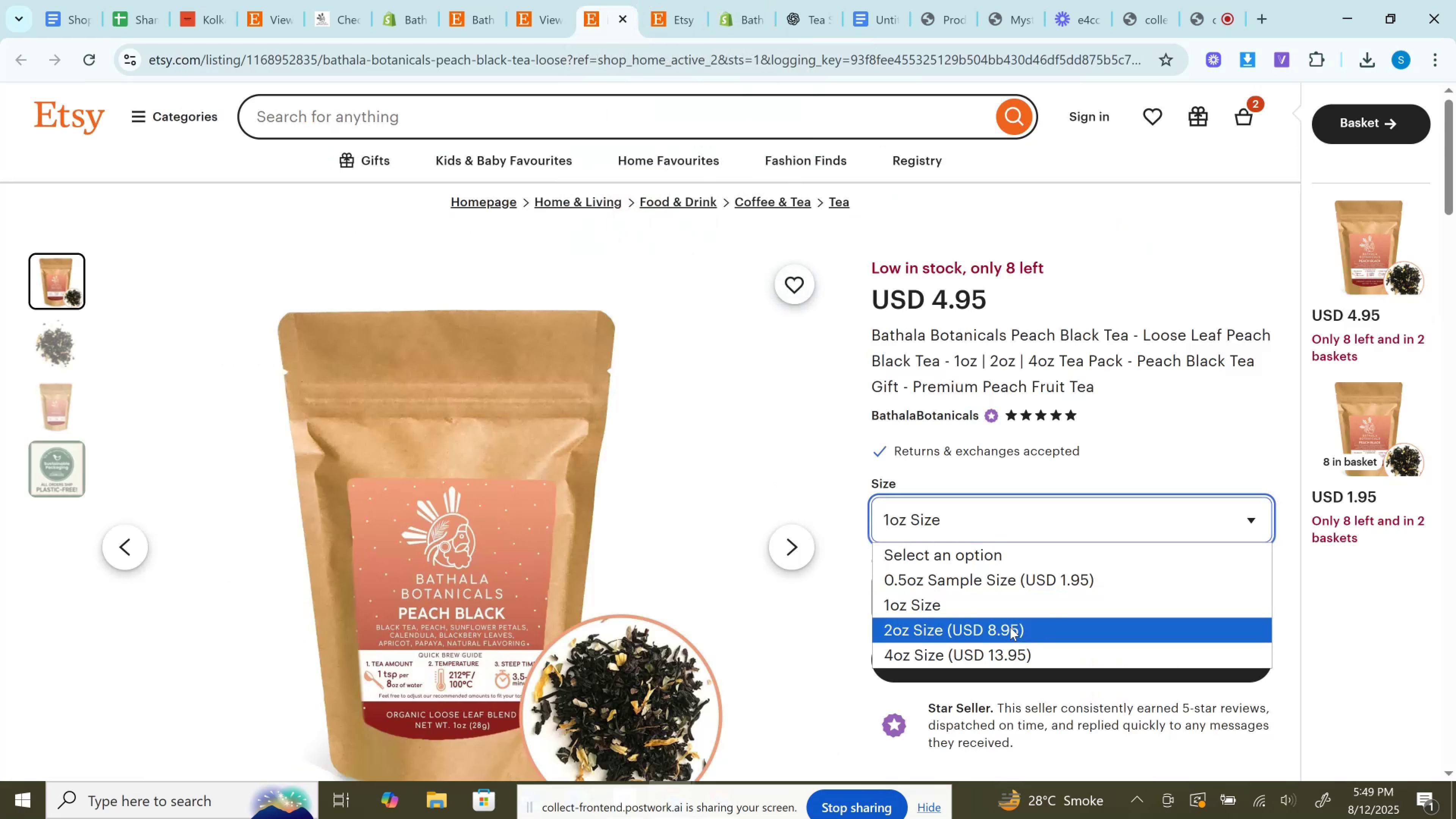 
left_click([1010, 627])
 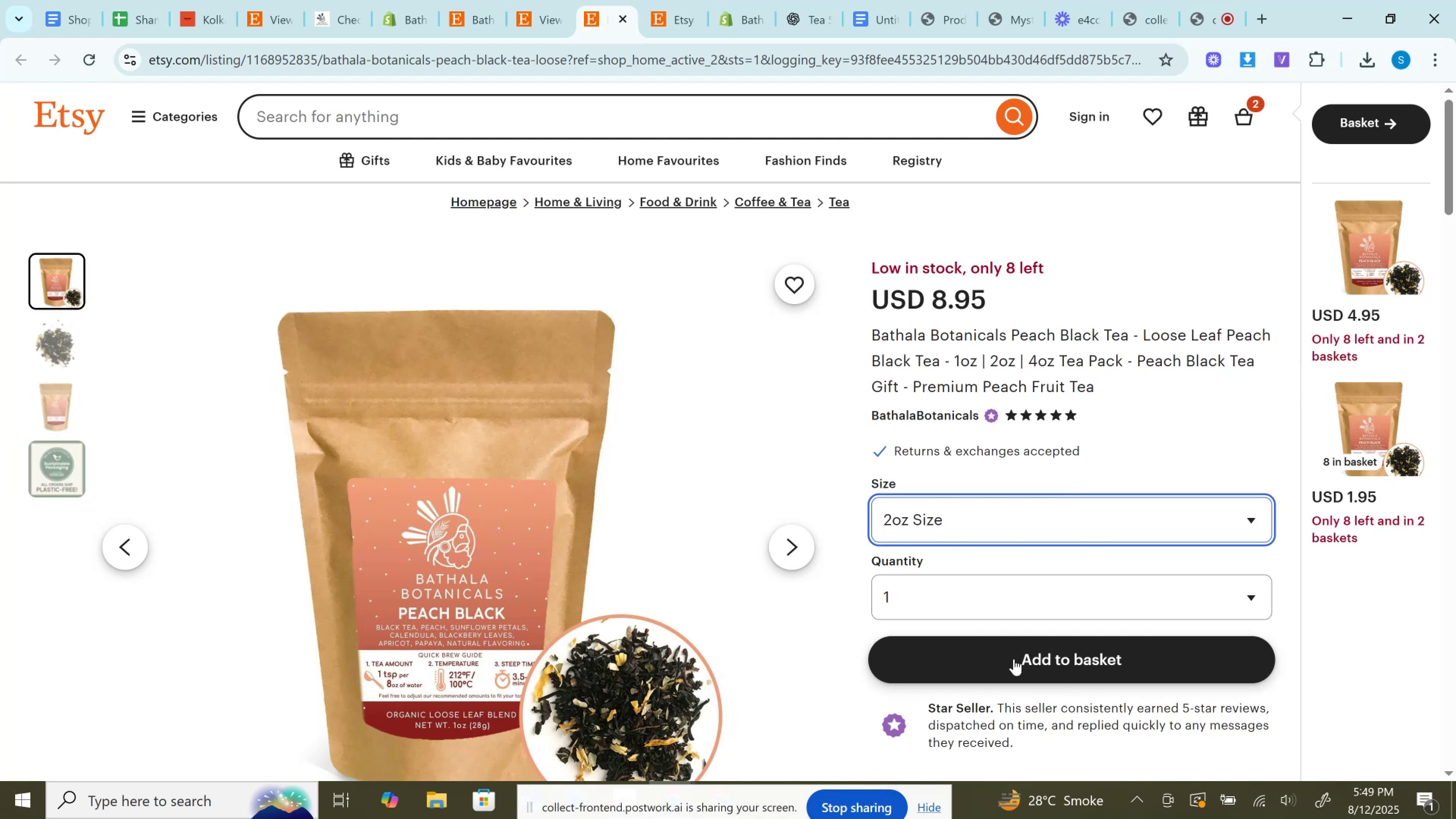 
left_click([1014, 659])
 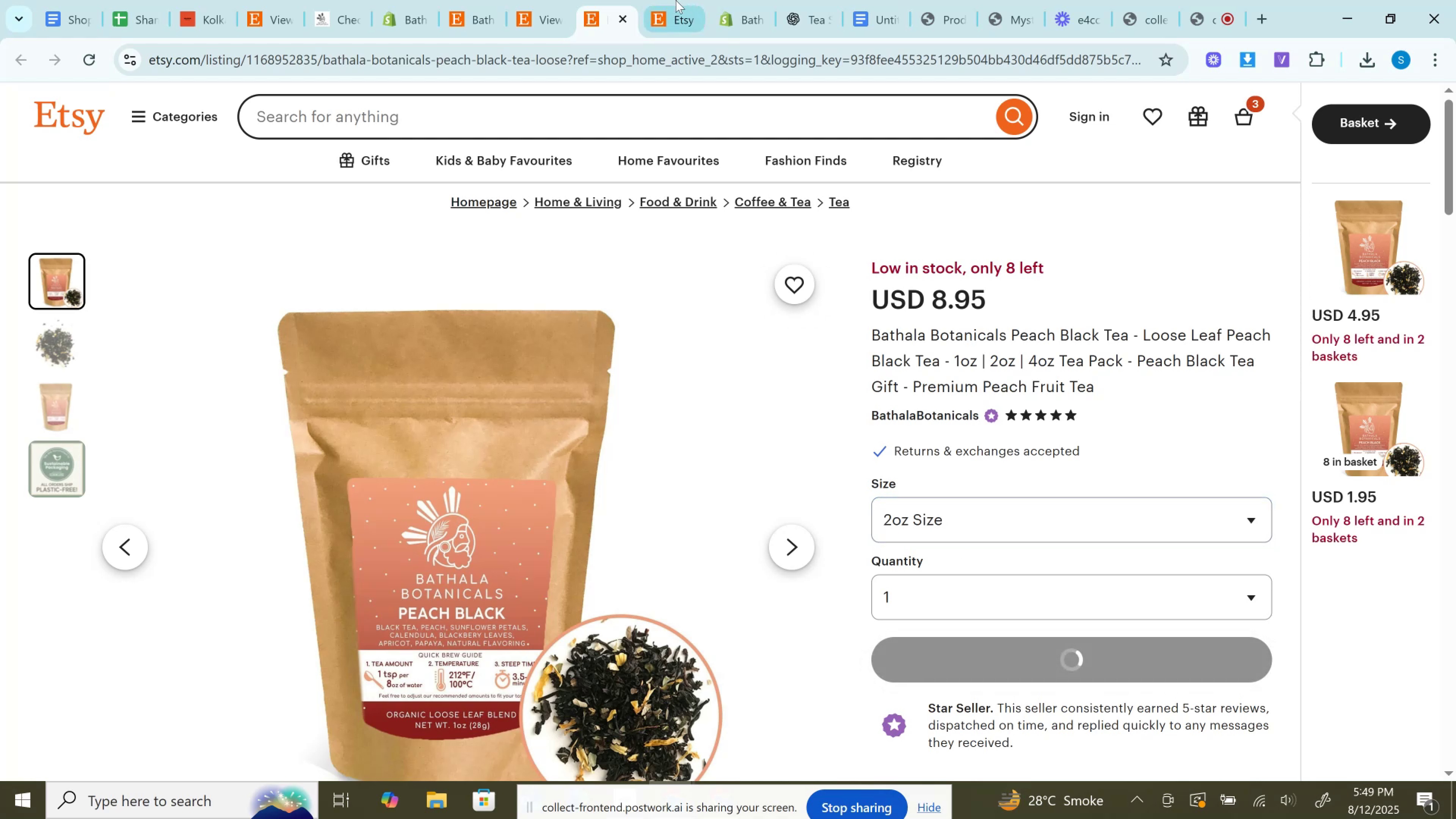 
left_click([672, 0])
 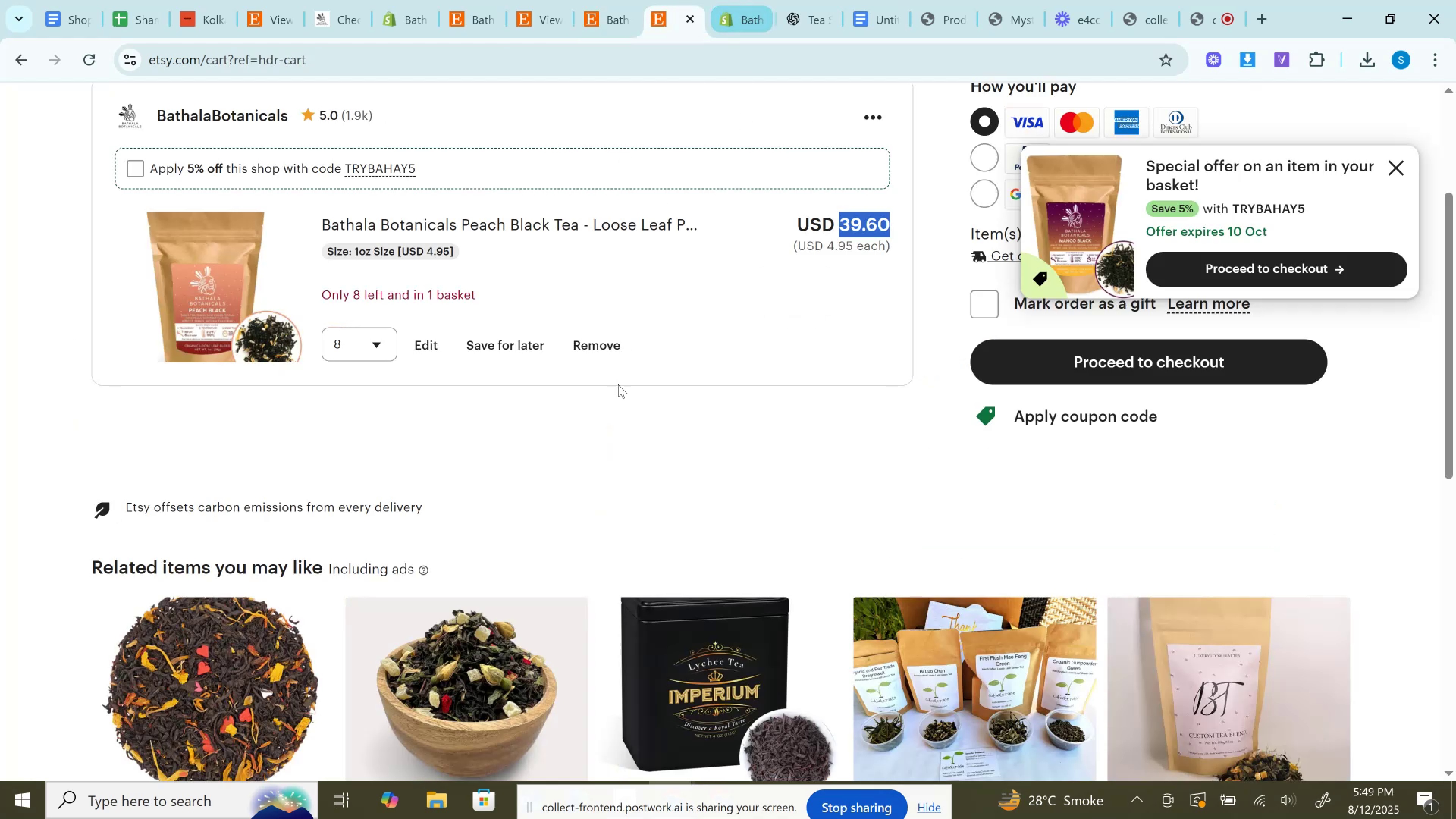 
left_click([607, 331])
 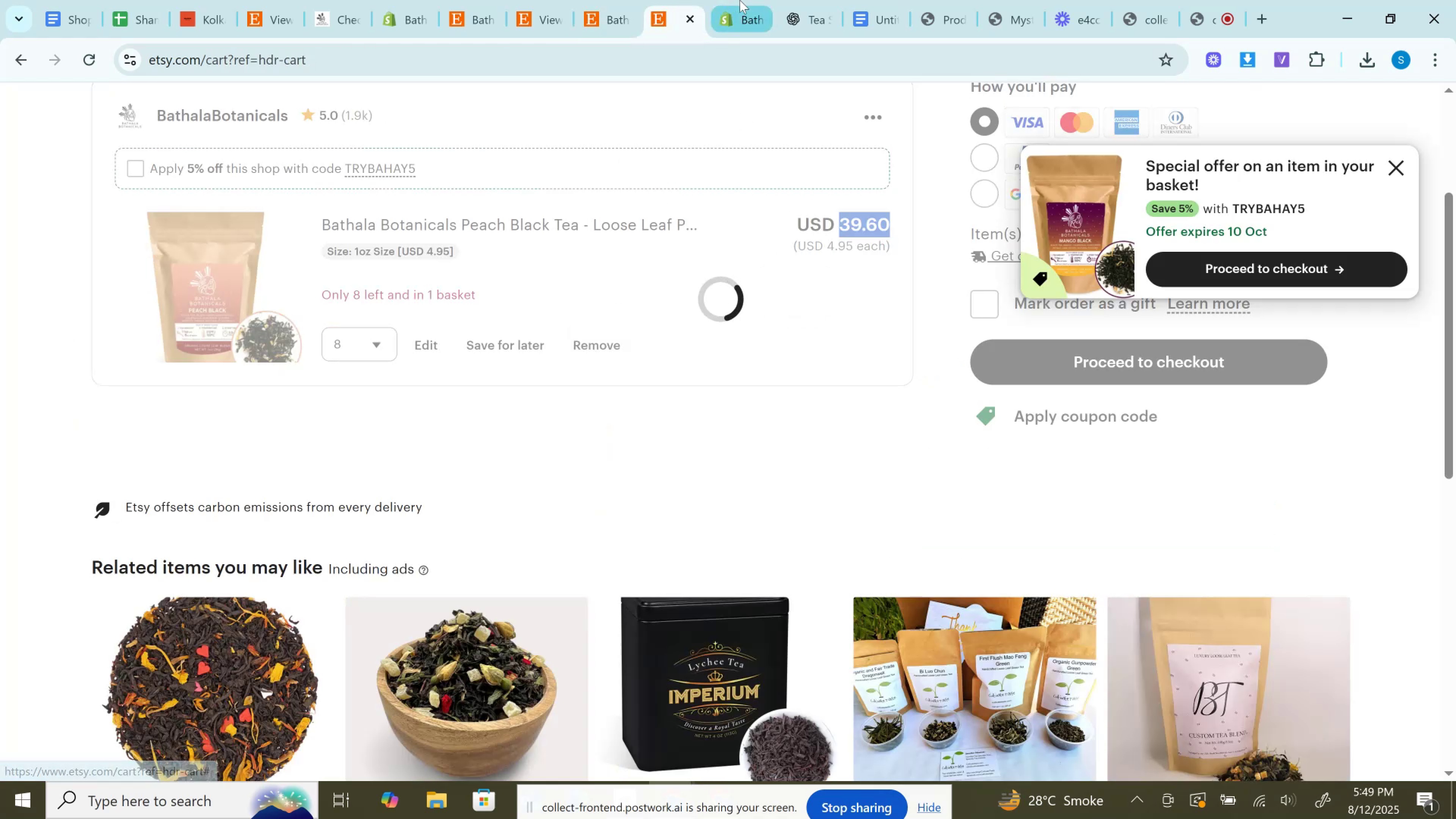 
left_click([741, 0])
 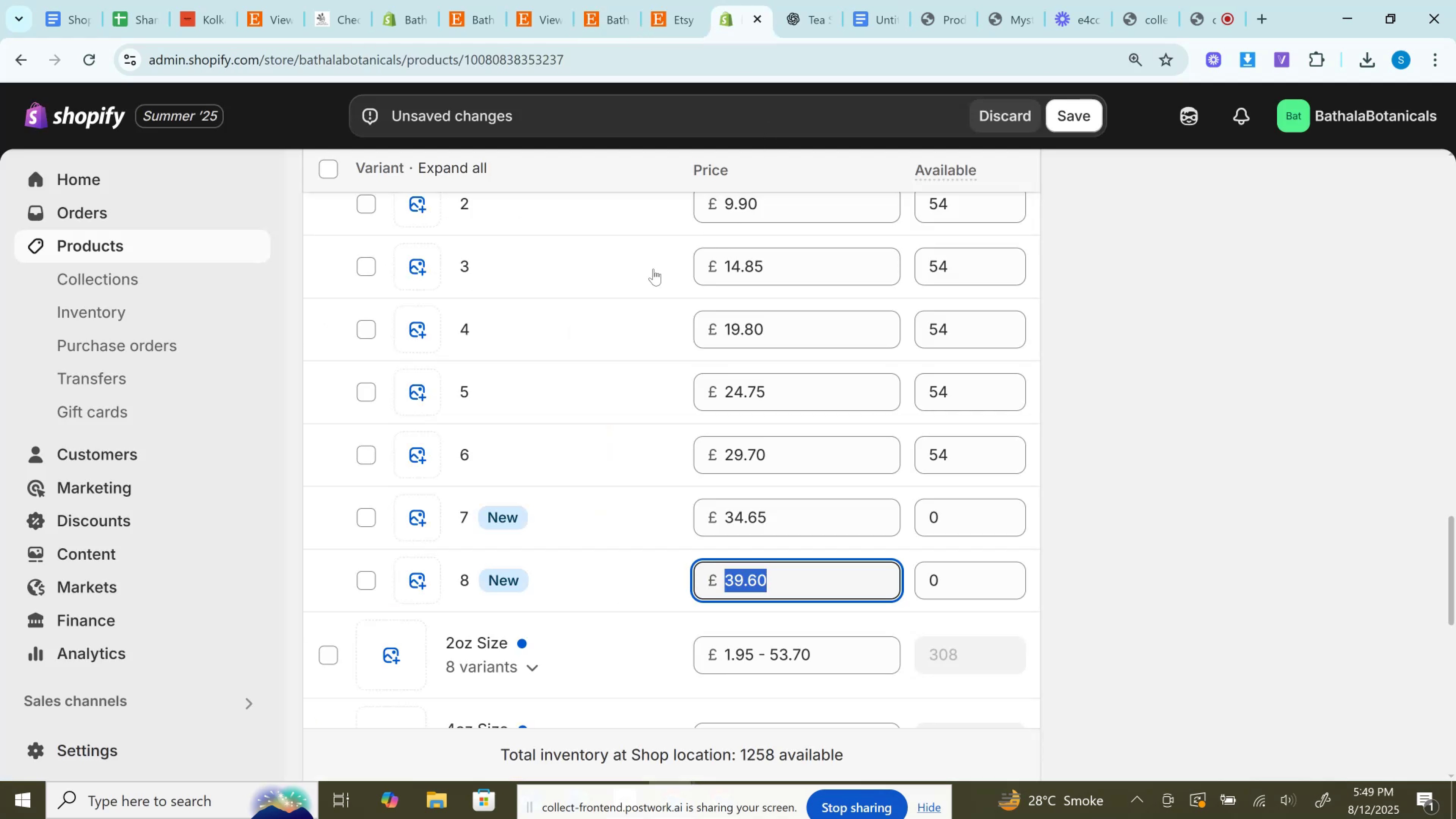 
scroll: coordinate [596, 403], scroll_direction: up, amount: 3.0
 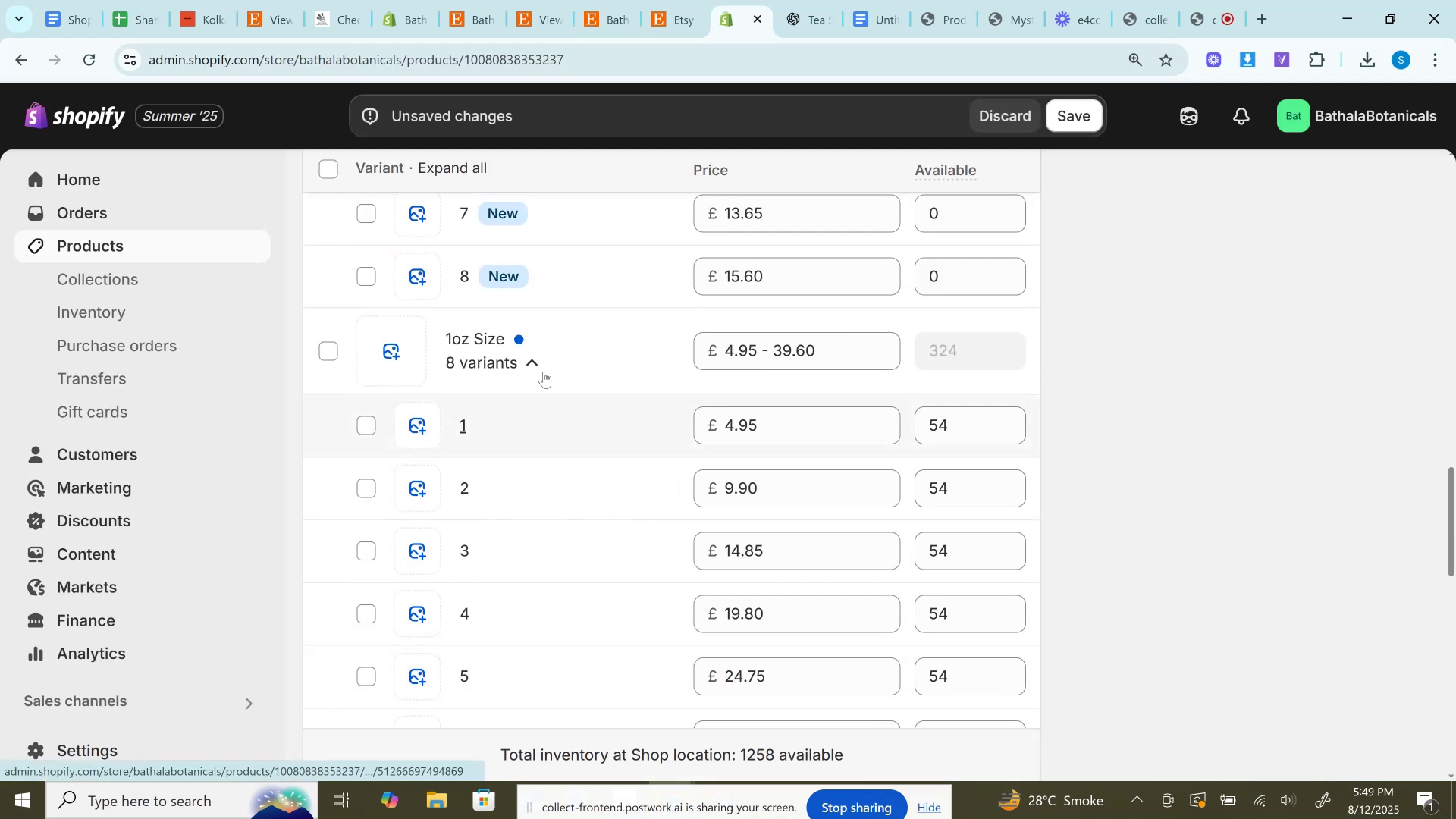 
left_click([536, 355])
 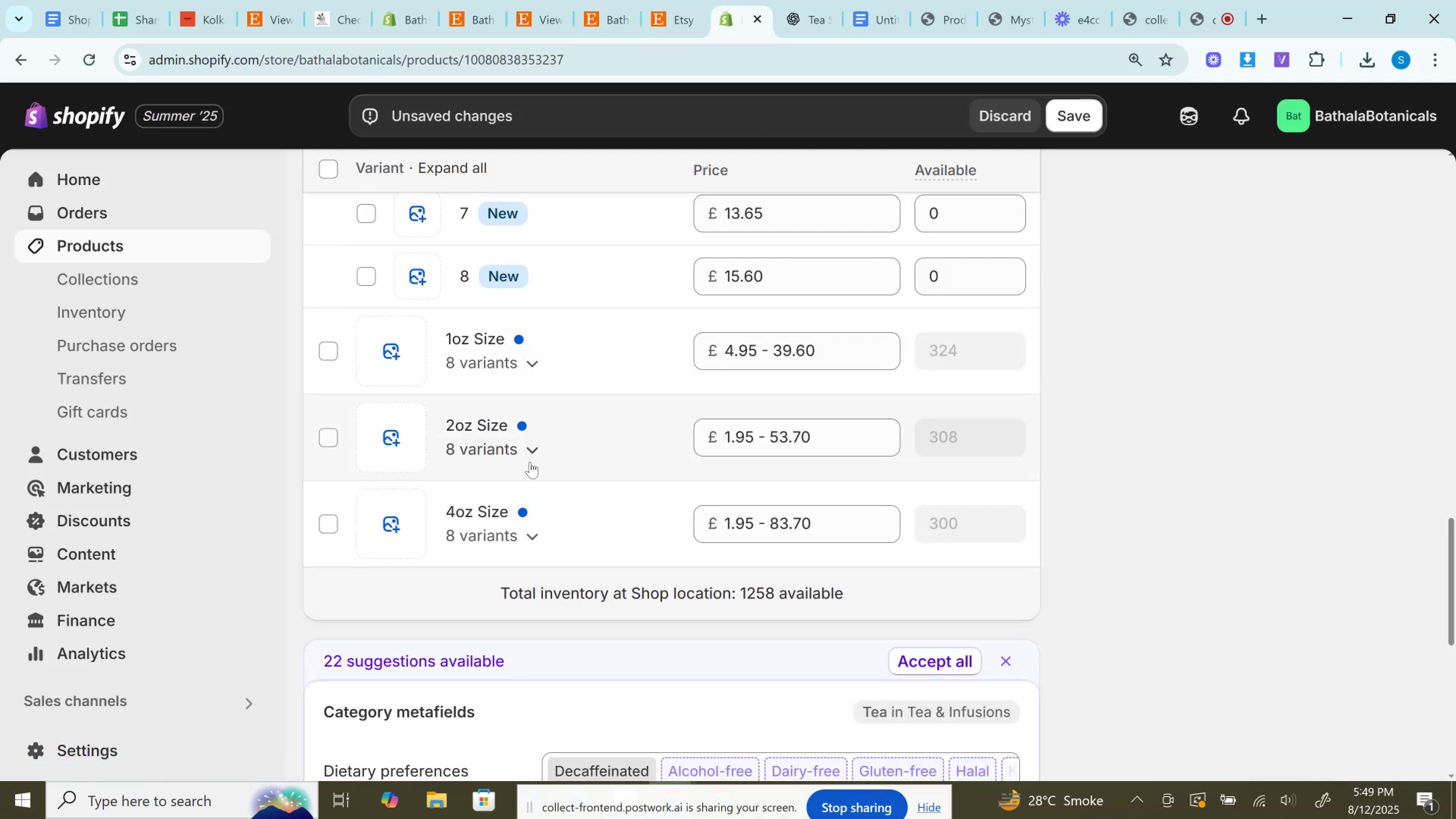 
left_click([528, 462])
 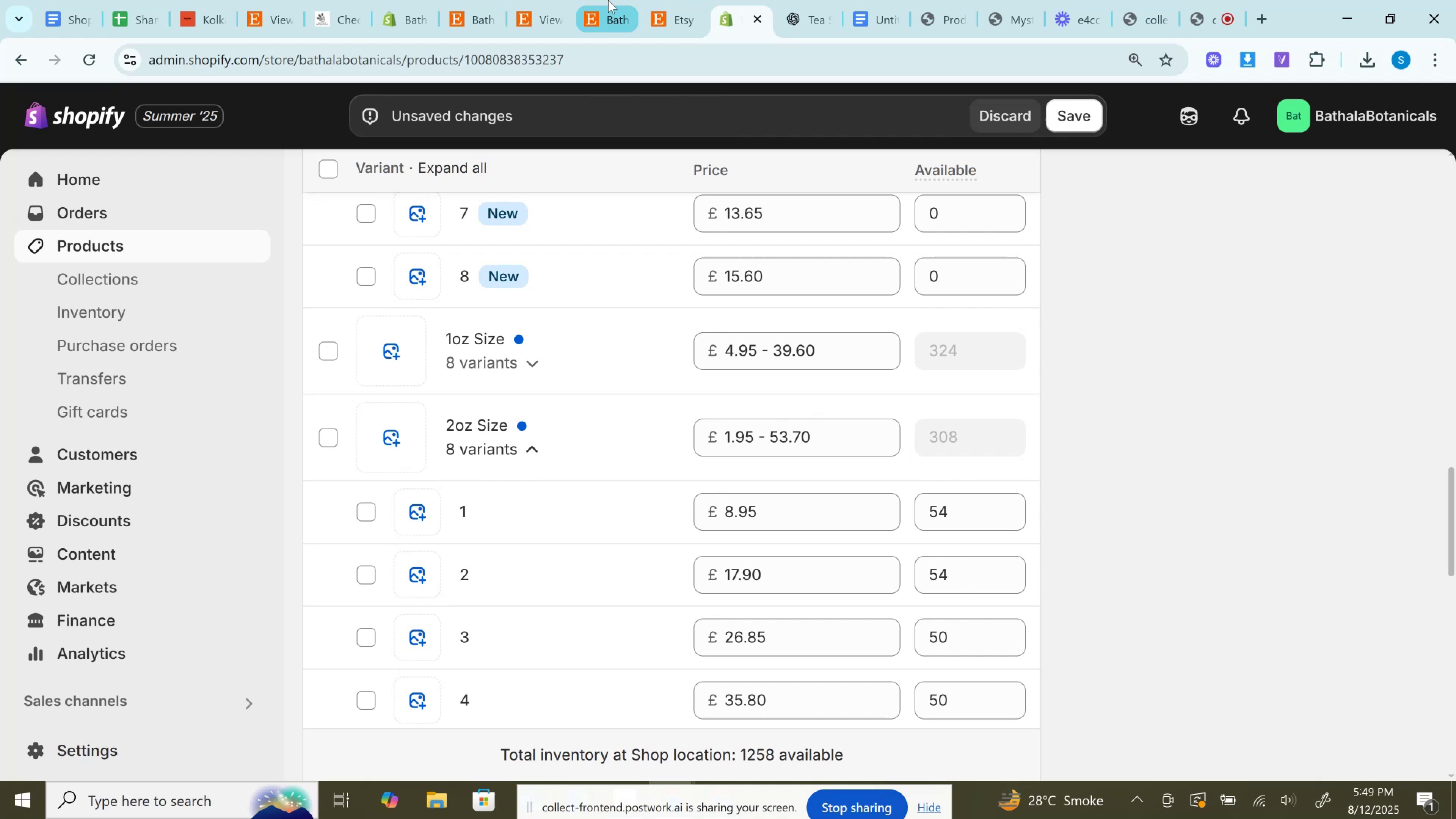 
left_click([661, 0])
 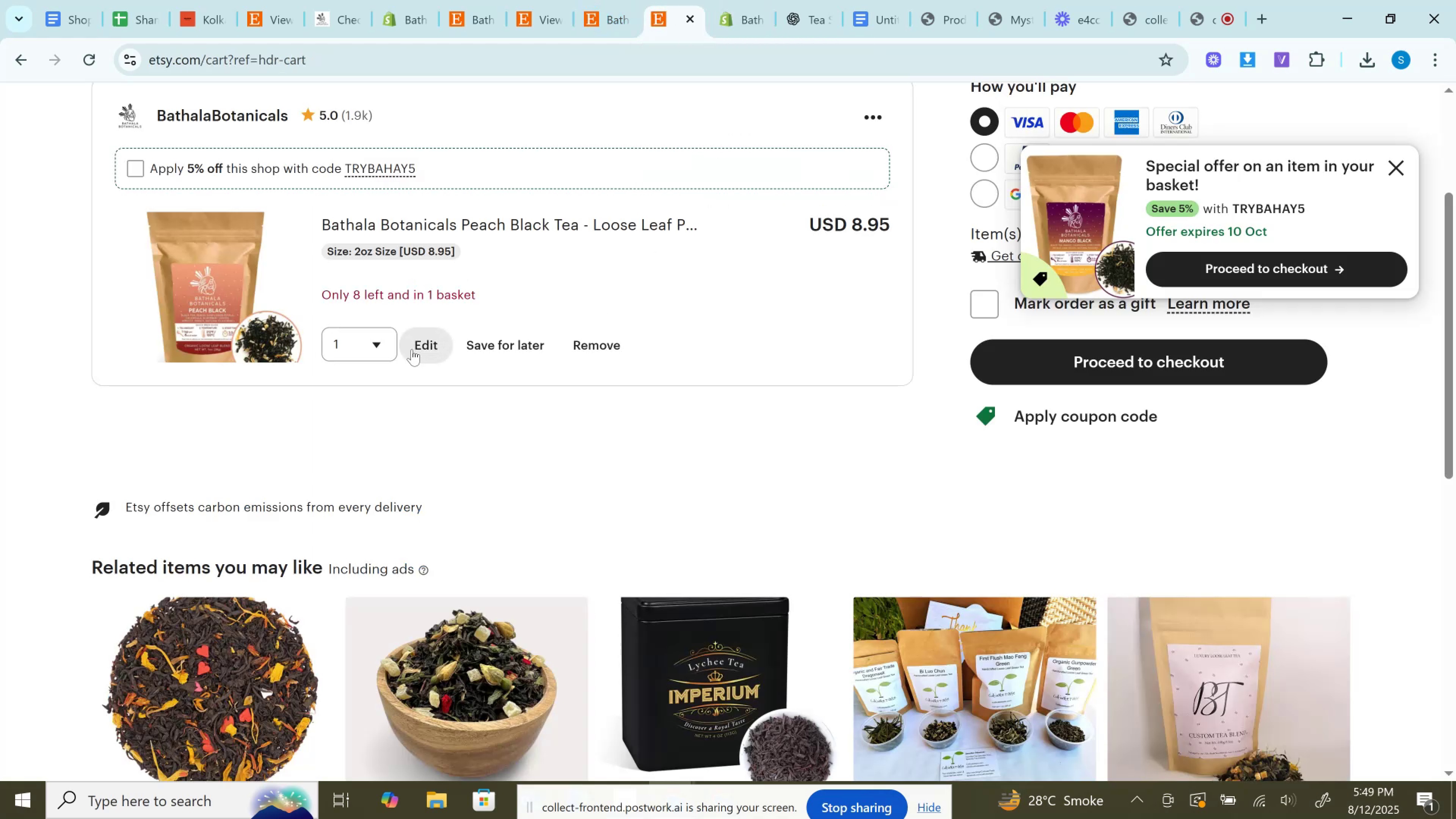 
left_click([363, 345])
 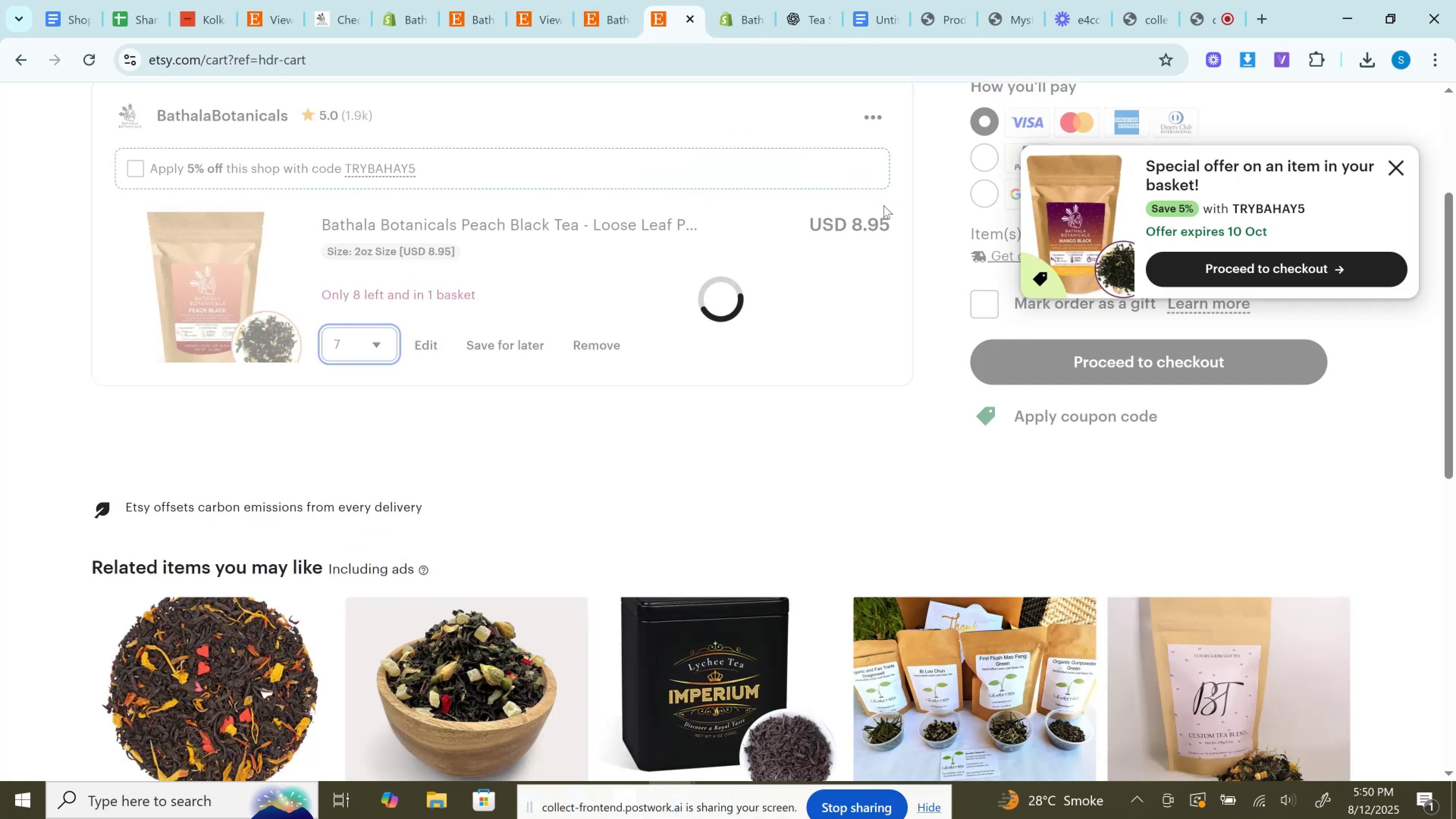 
left_click([880, 218])
 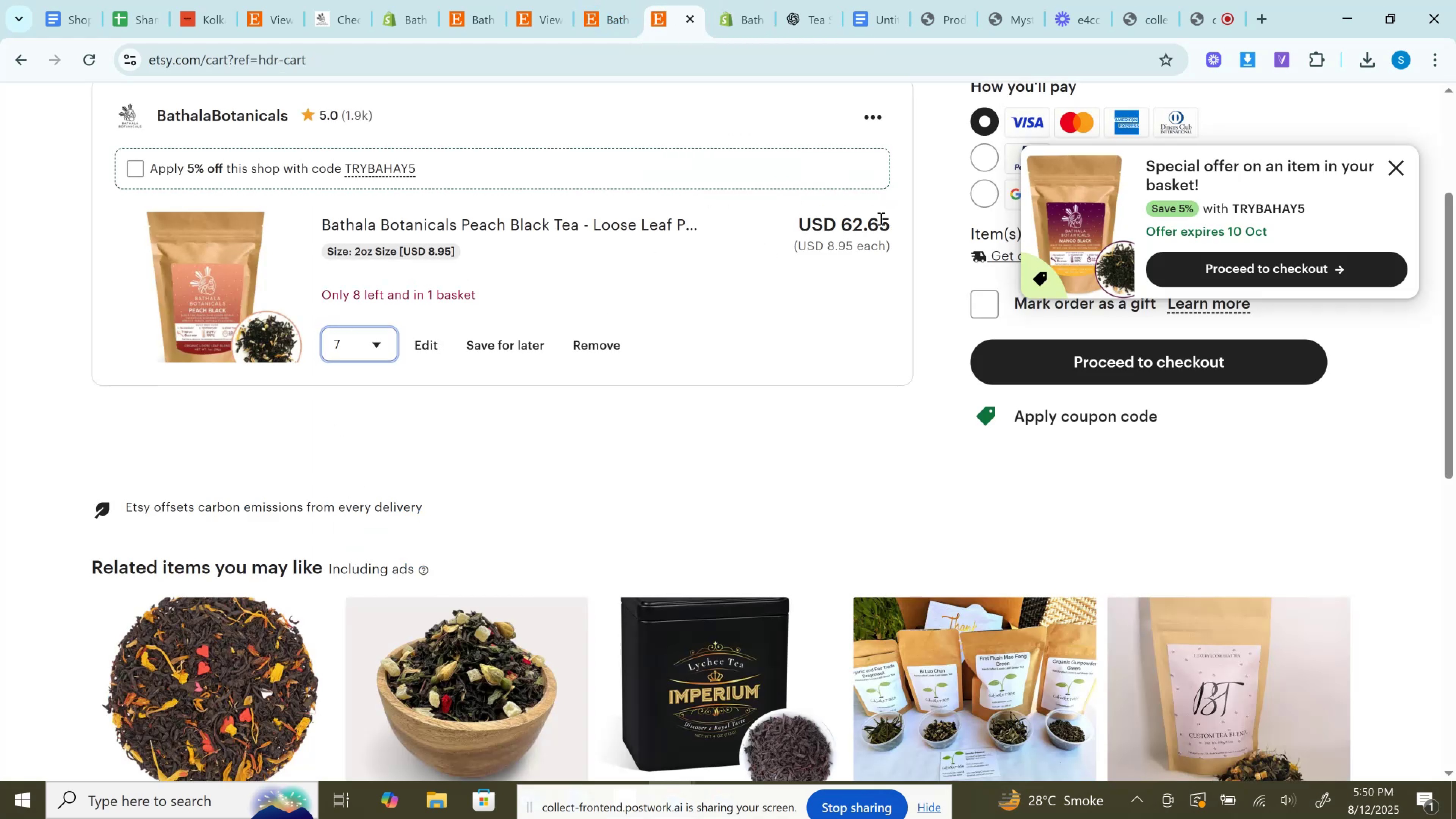 
double_click([880, 218])
 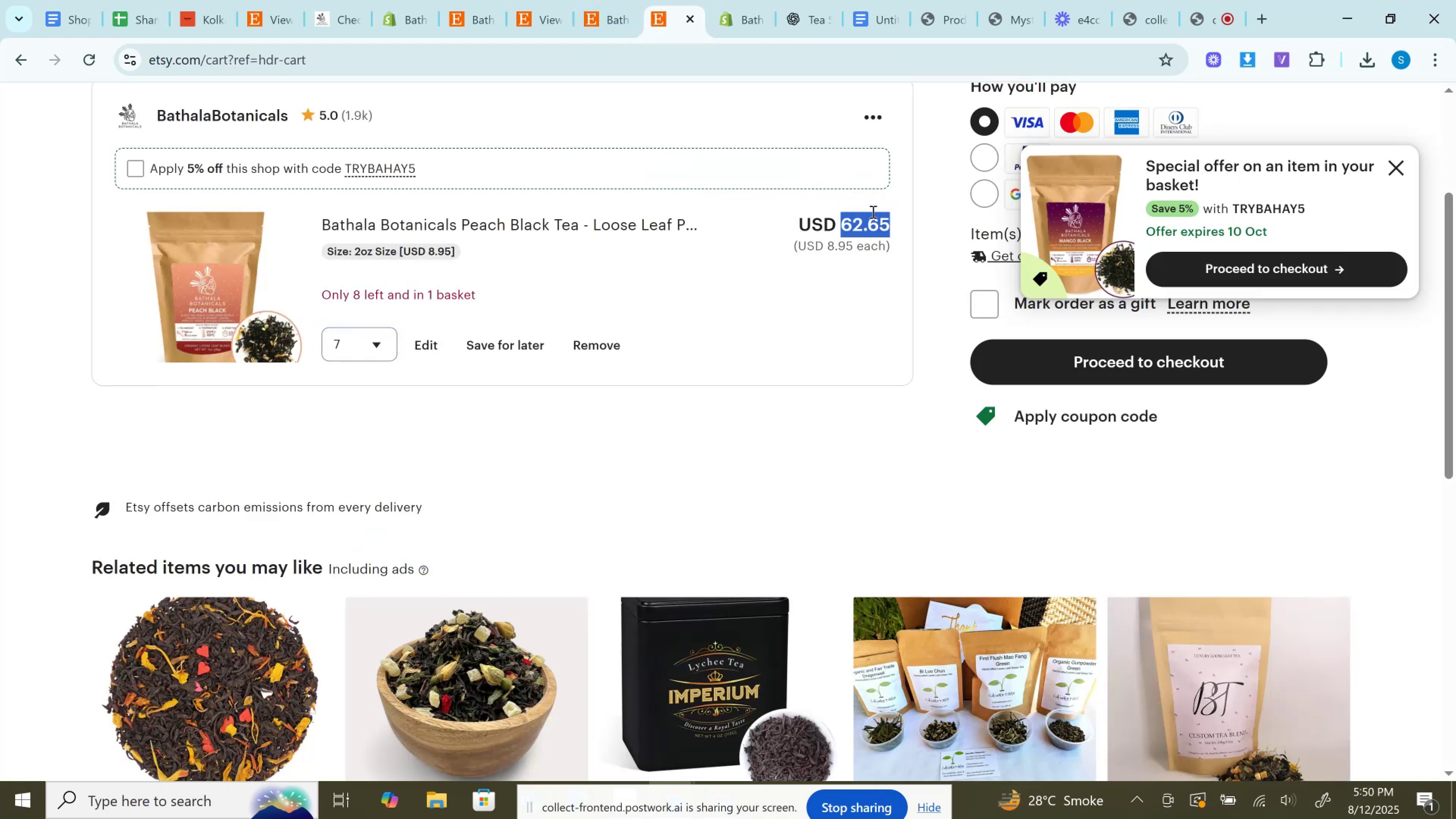 
key(Control+C)
 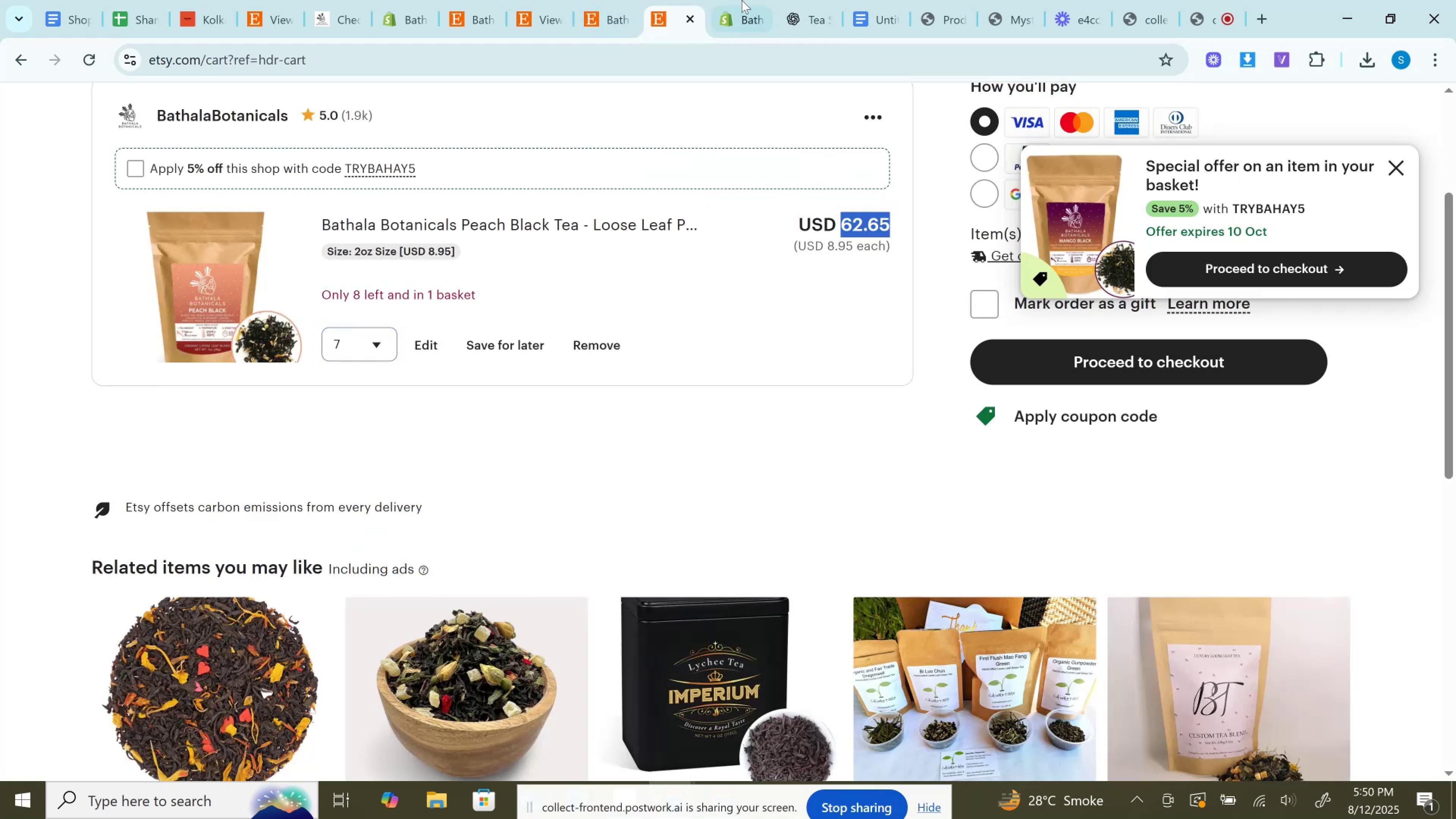 
left_click([754, 0])
 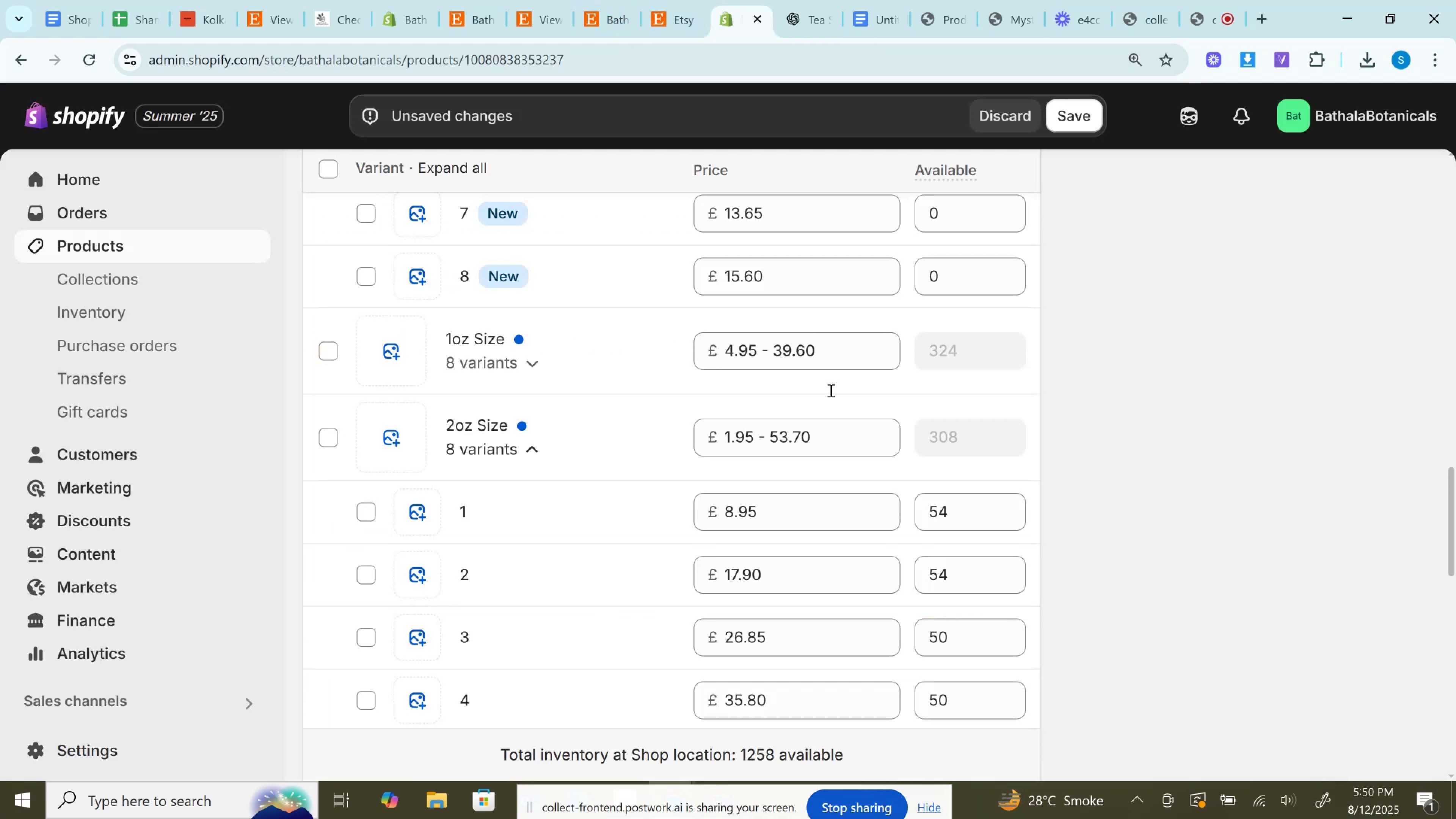 
scroll: coordinate [830, 390], scroll_direction: down, amount: 2.0
 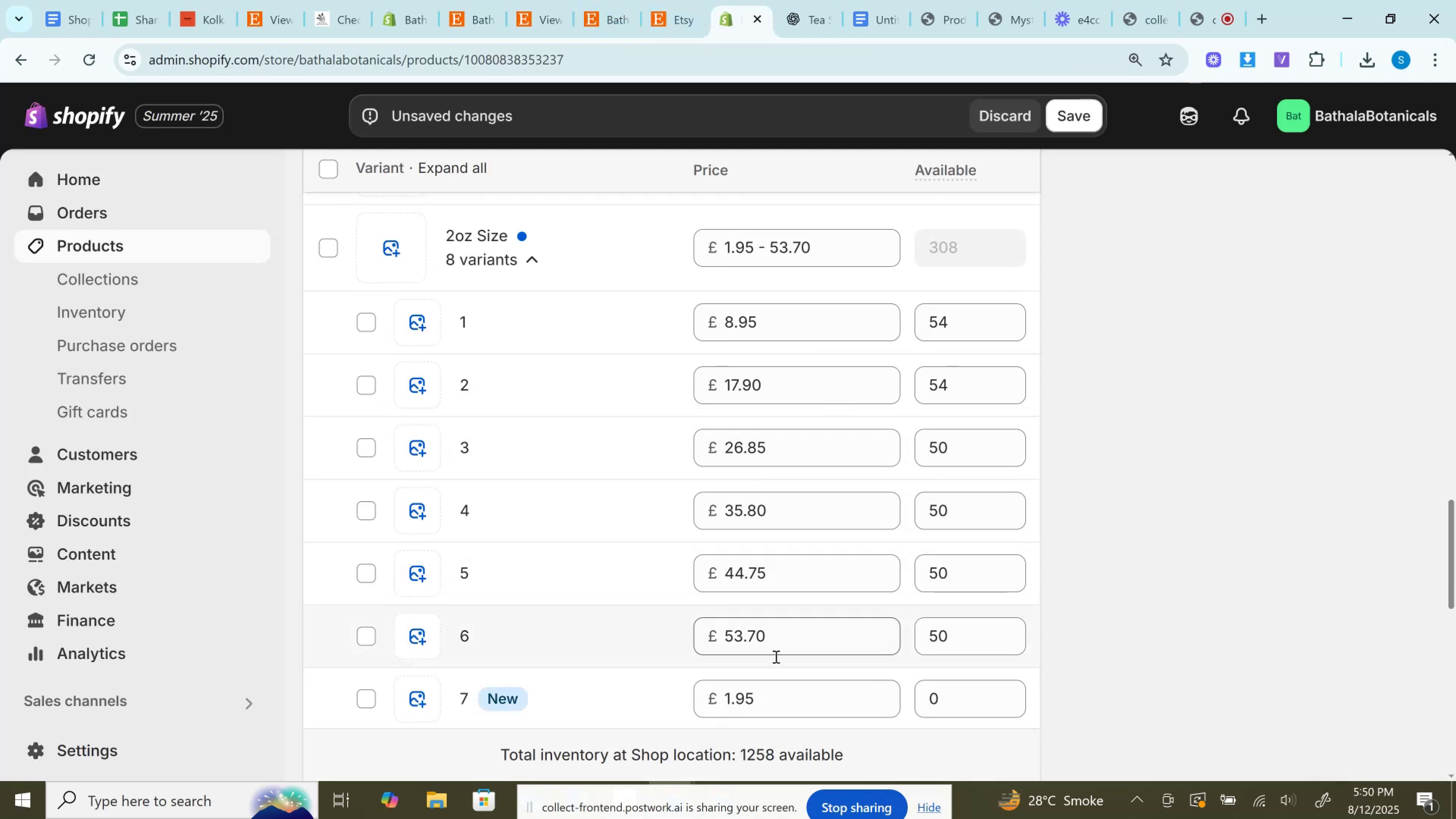 
left_click([774, 696])
 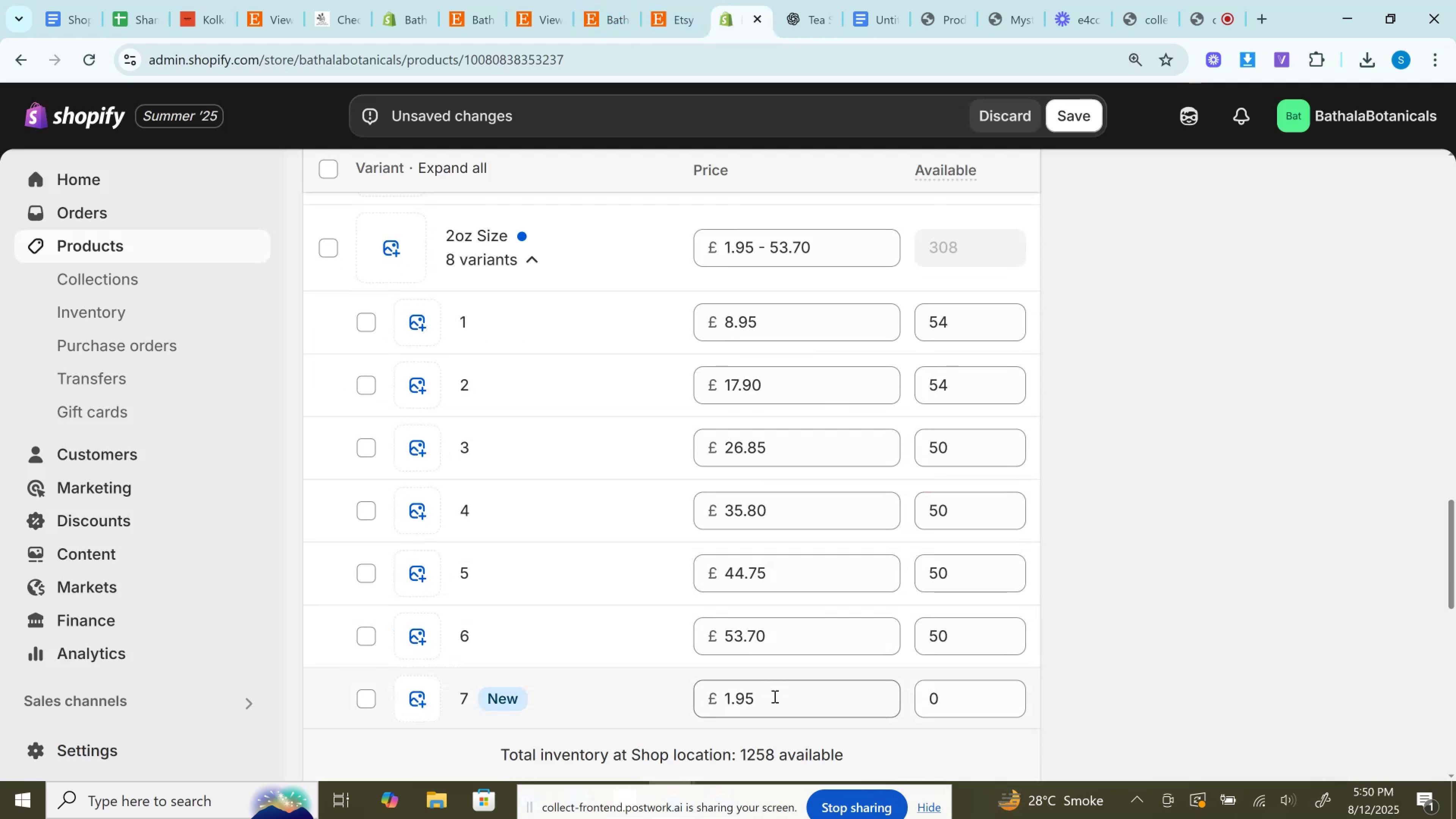 
key(Control+V)
 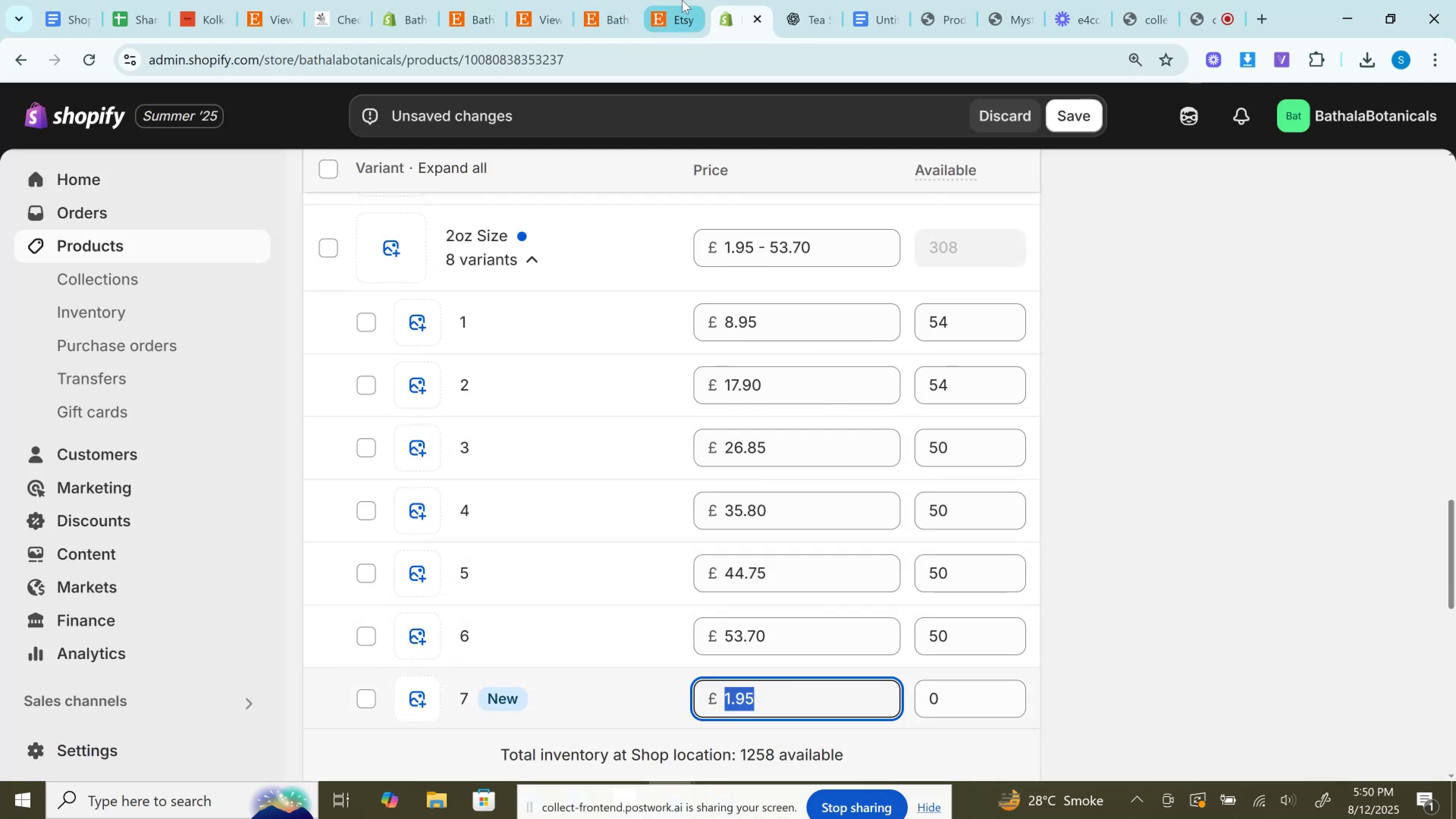 
left_click([682, 0])
 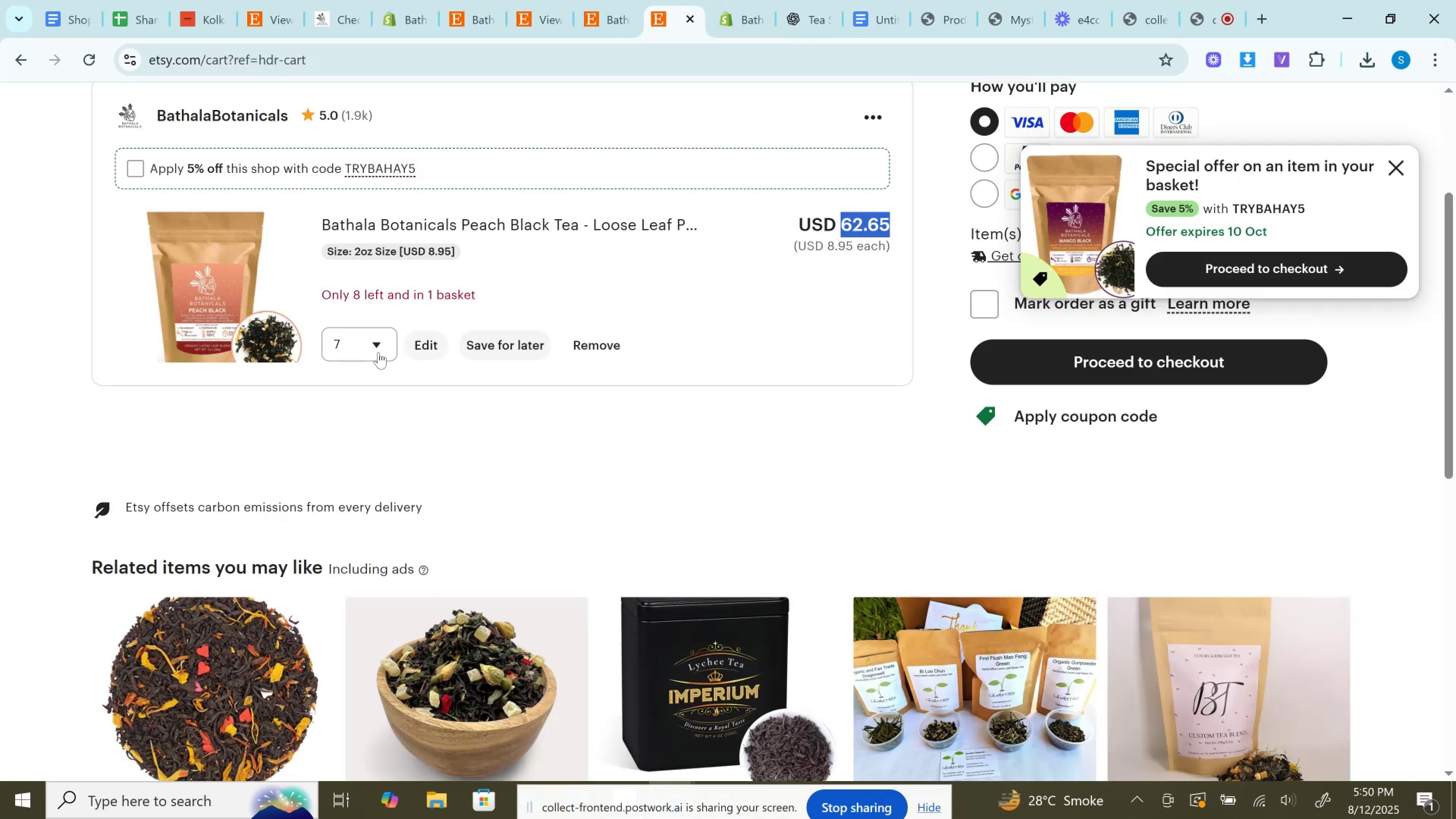 
left_click([344, 356])
 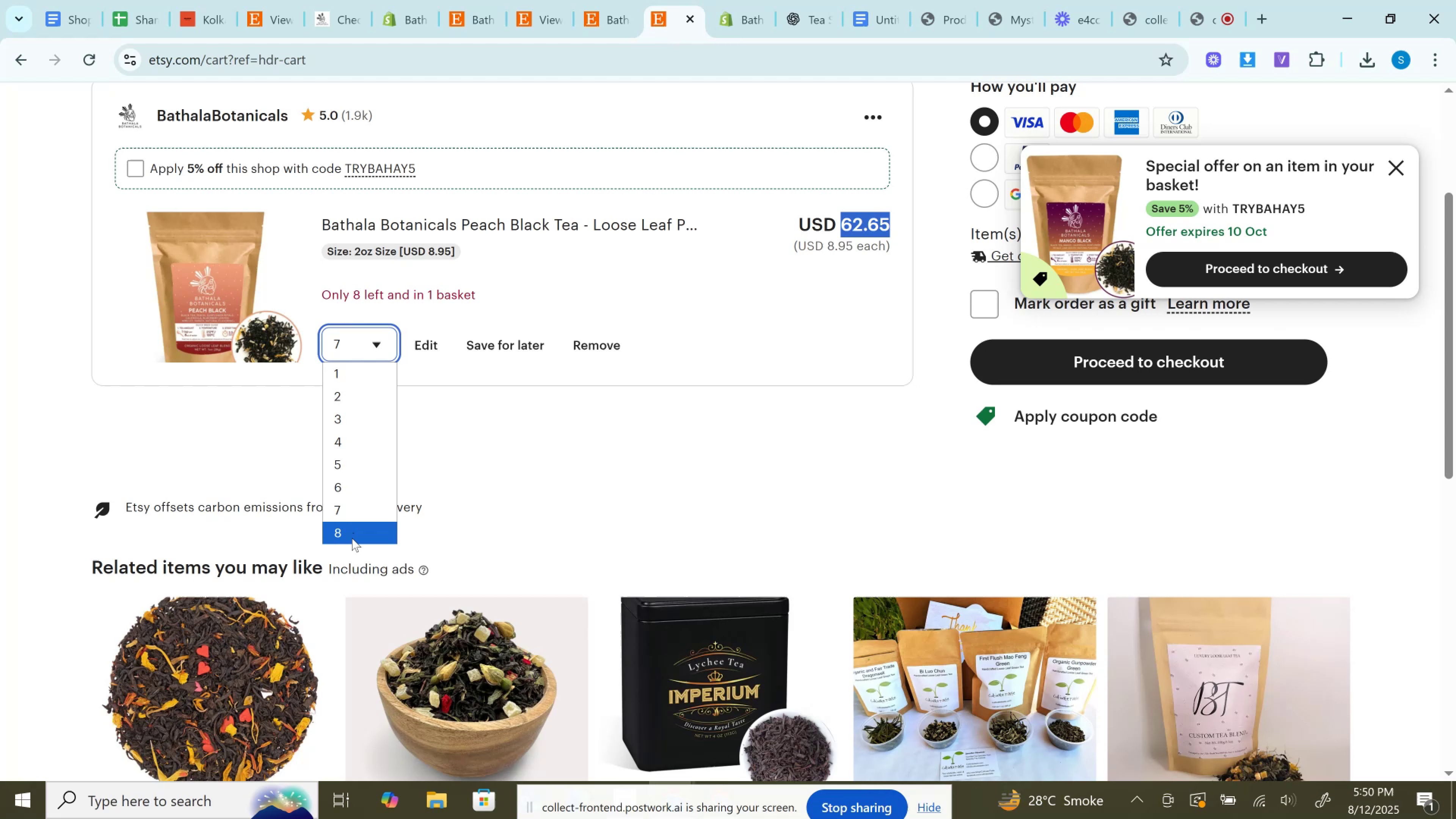 
left_click([352, 538])
 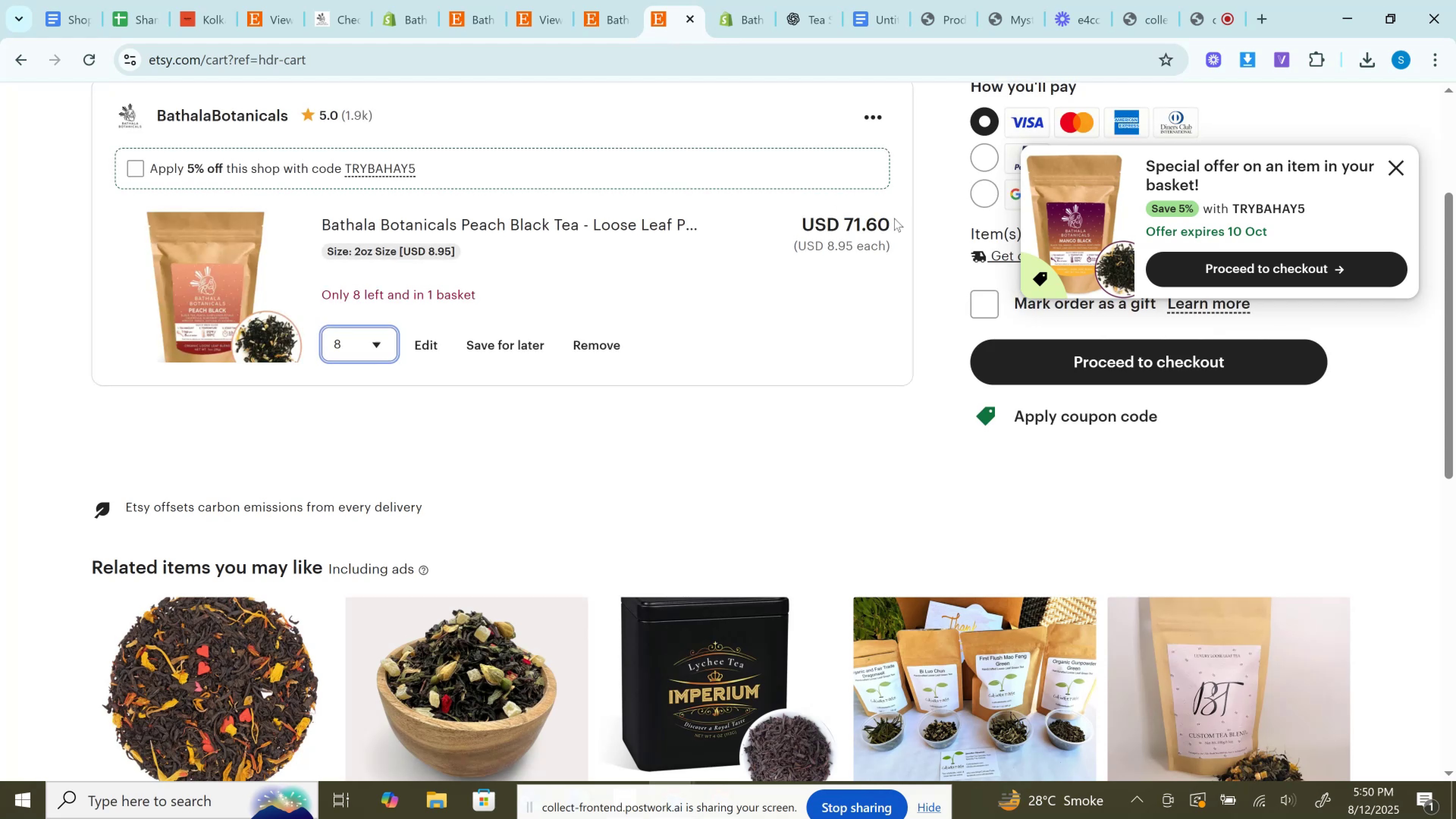 
left_click([879, 221])
 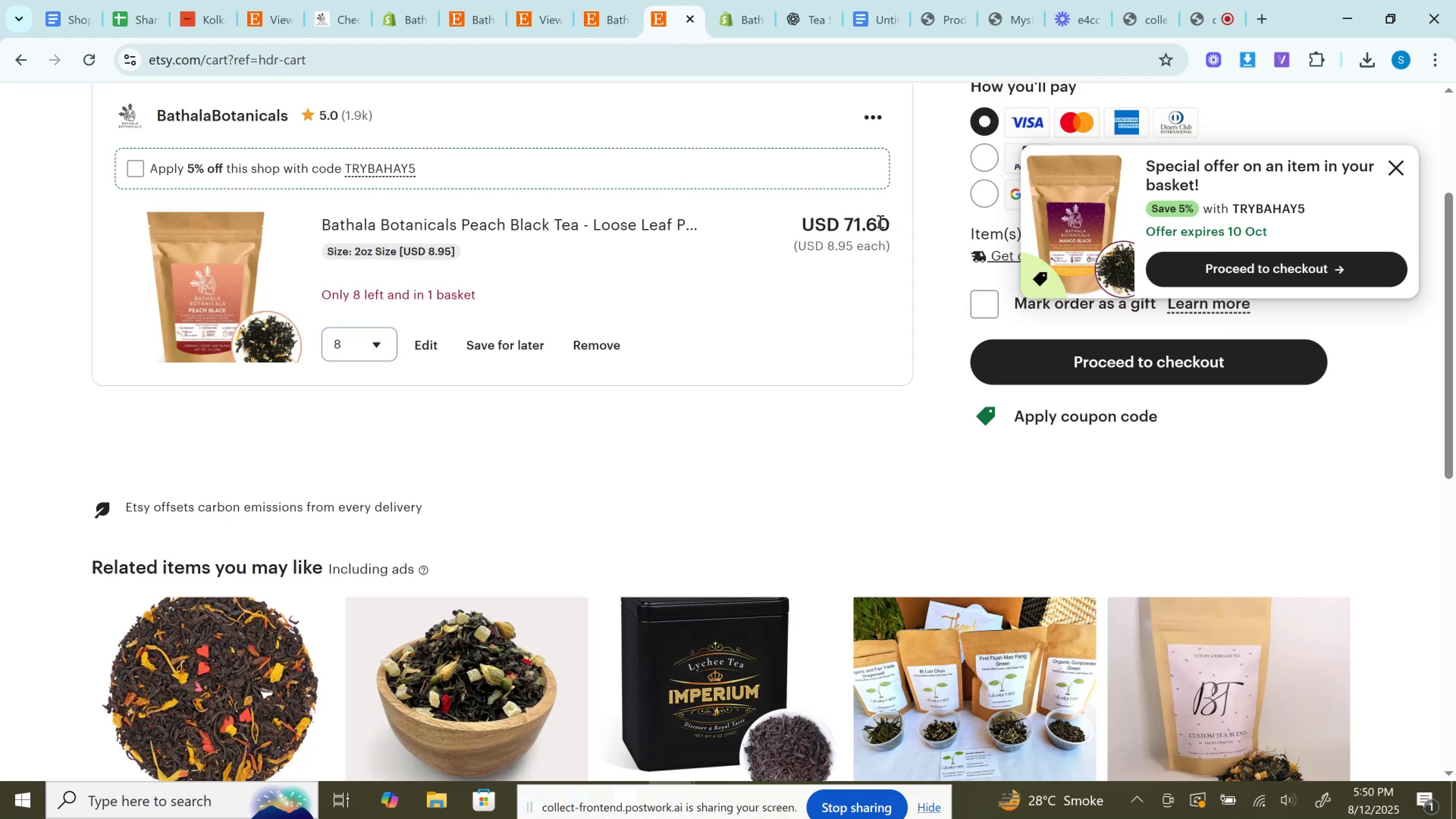 
double_click([879, 221])
 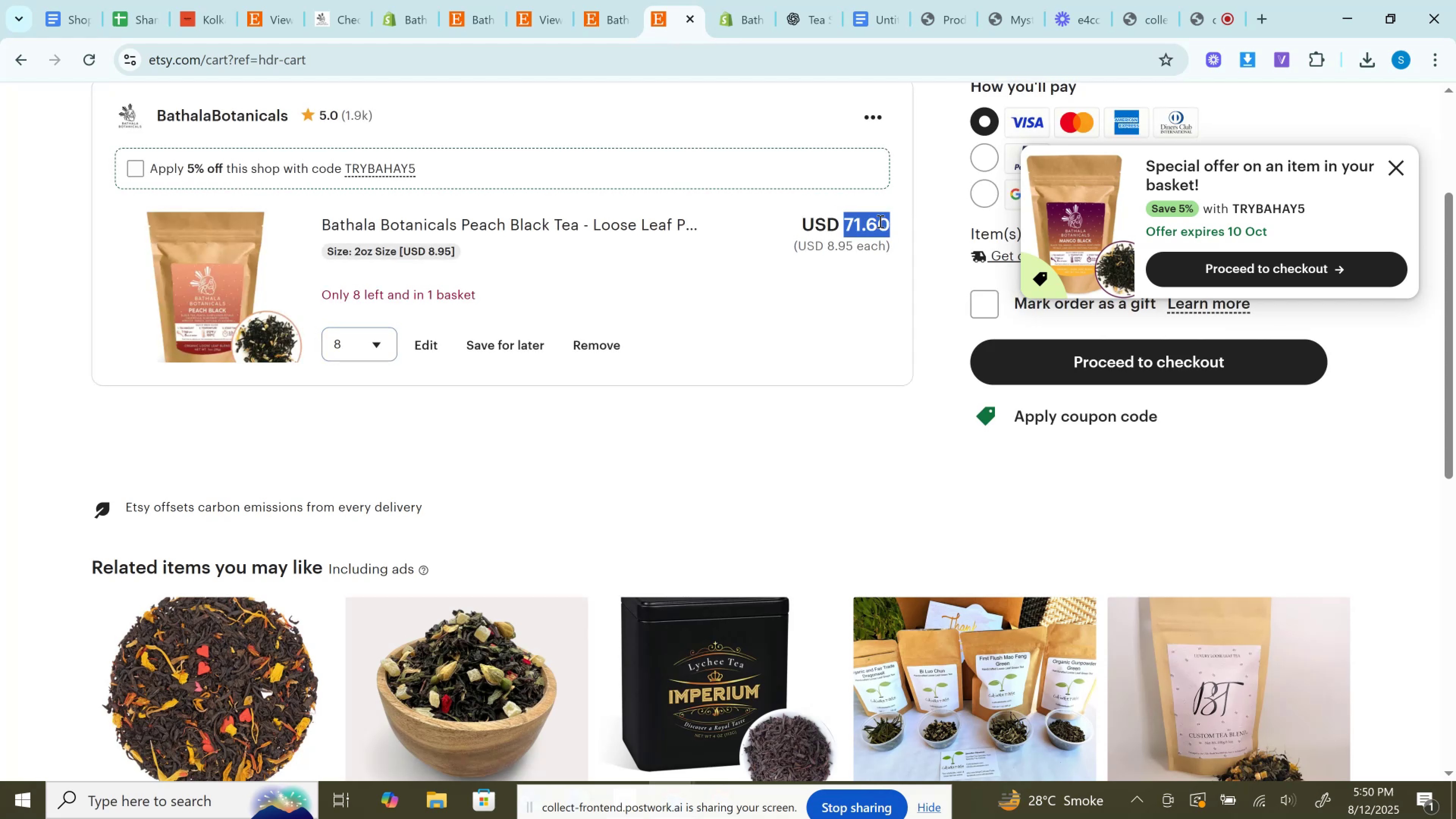 
key(Control+C)
 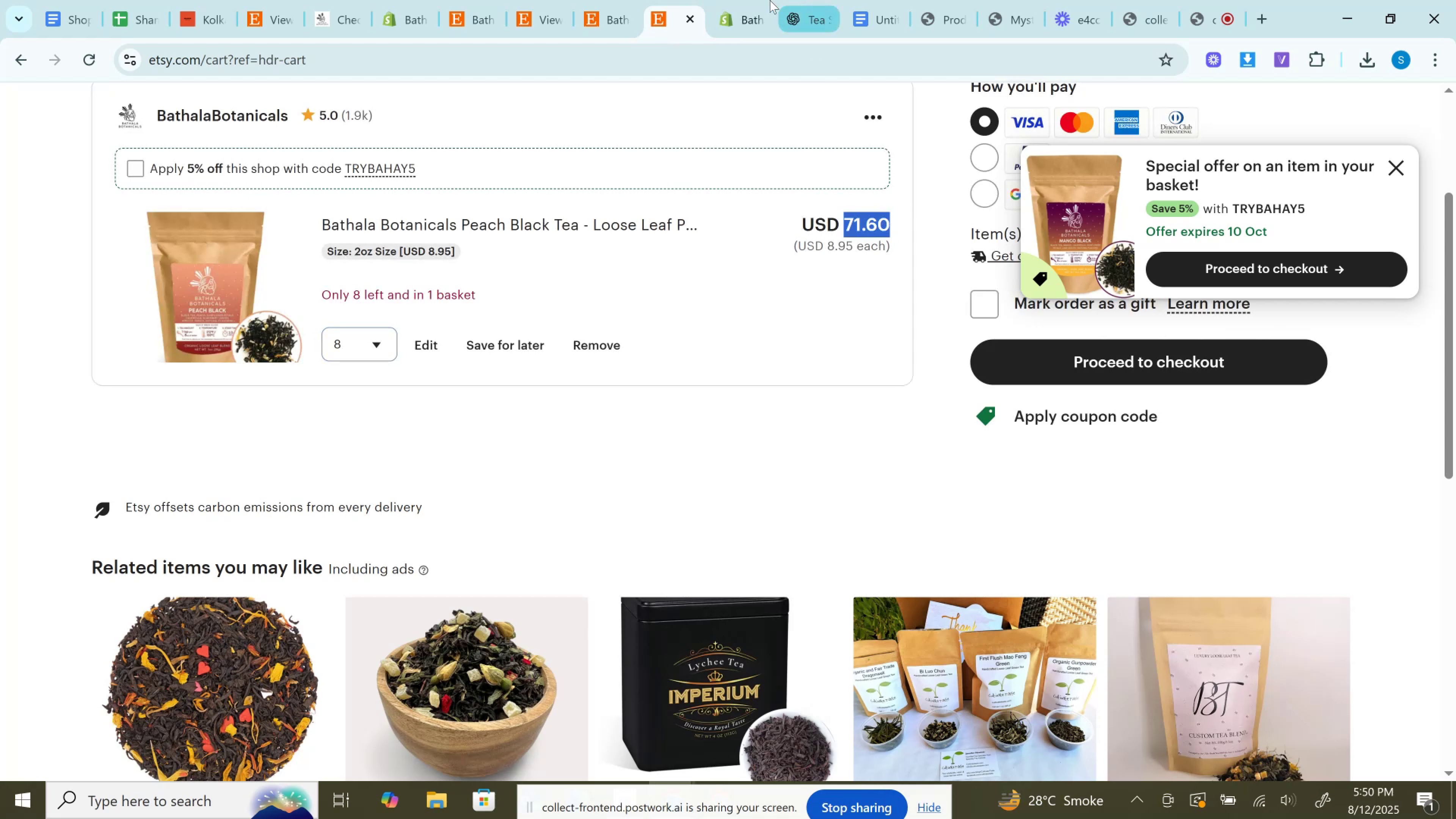 
left_click([768, 0])
 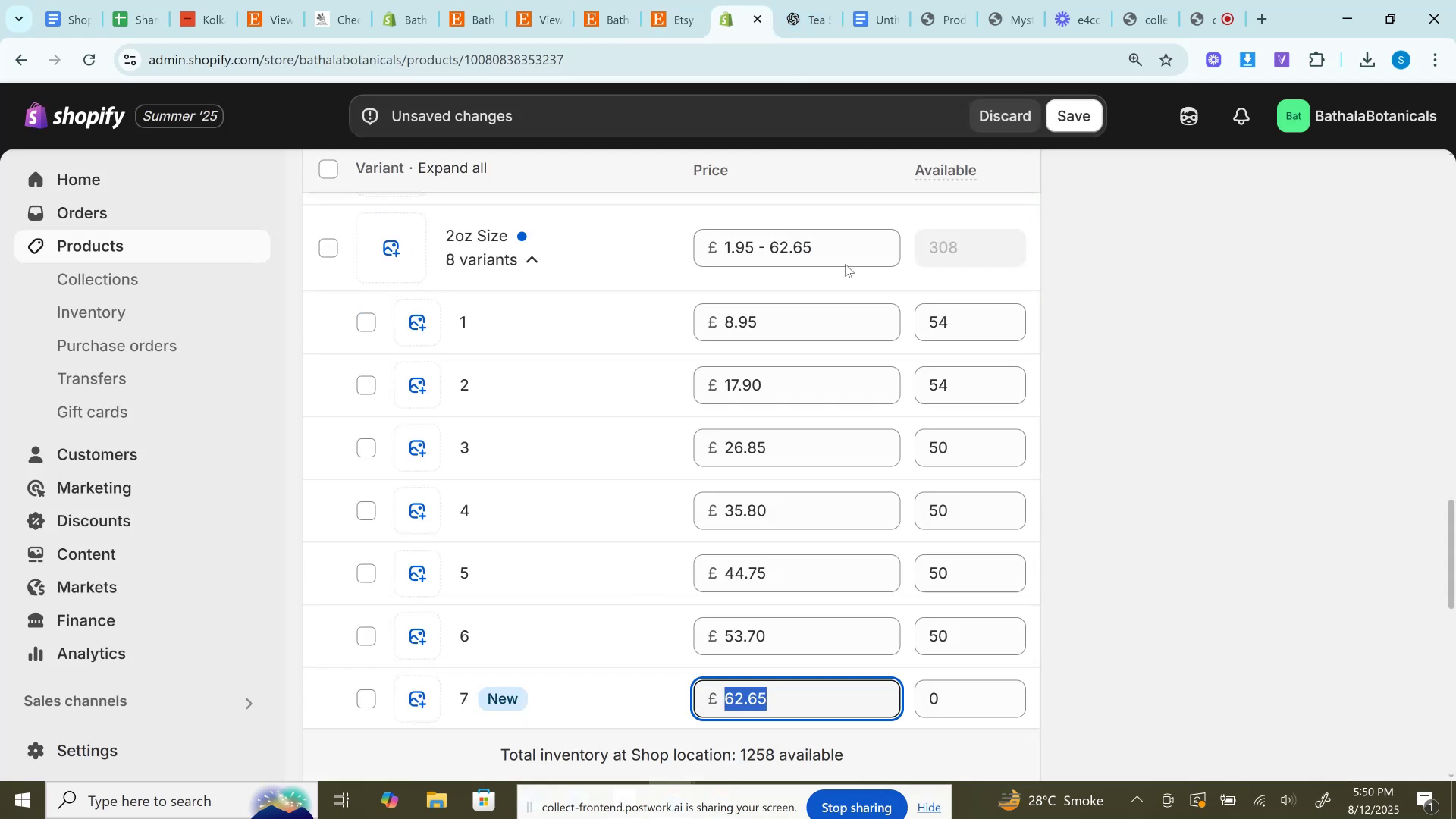 
scroll: coordinate [886, 389], scroll_direction: down, amount: 3.0
 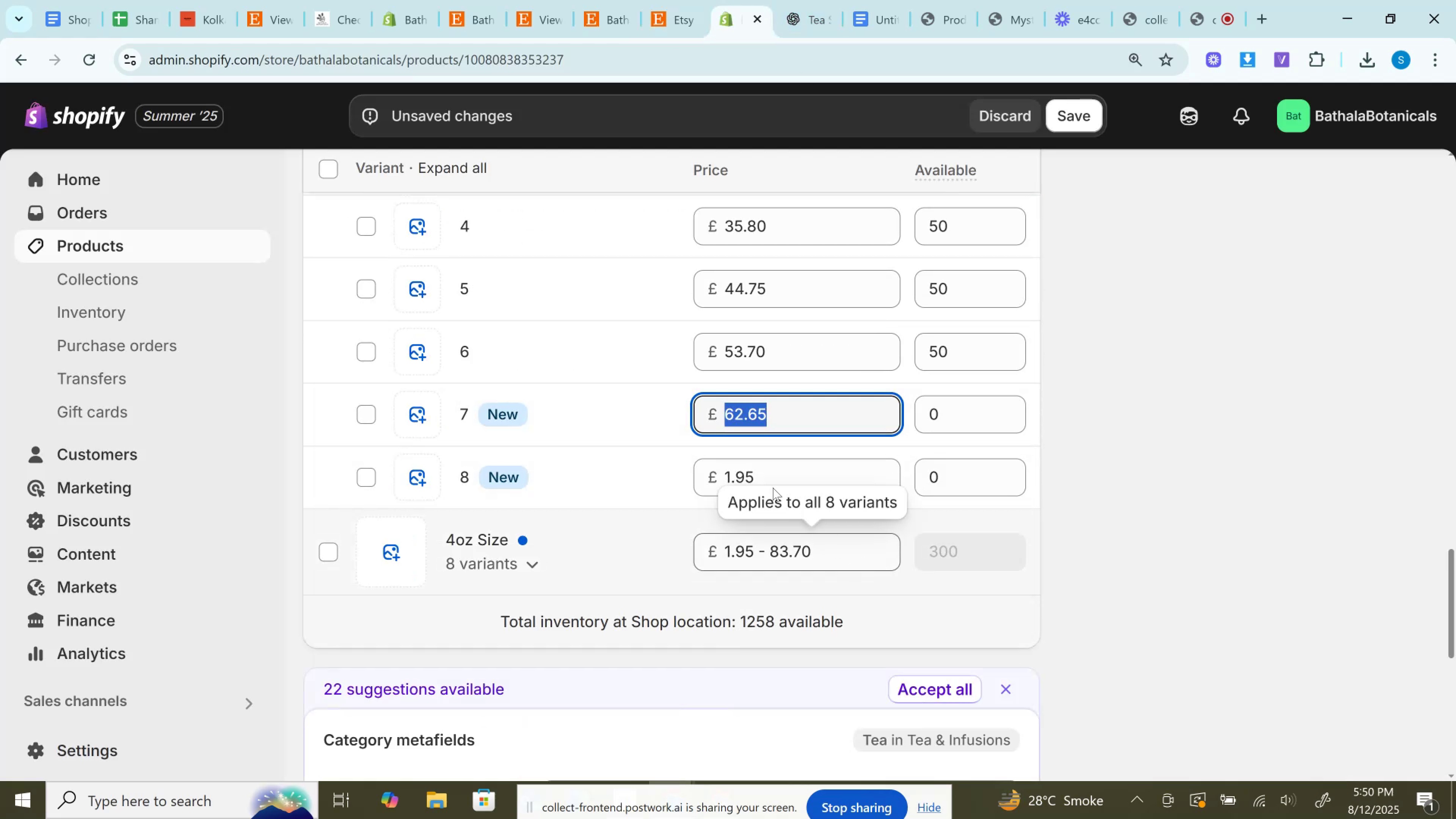 
left_click([769, 482])
 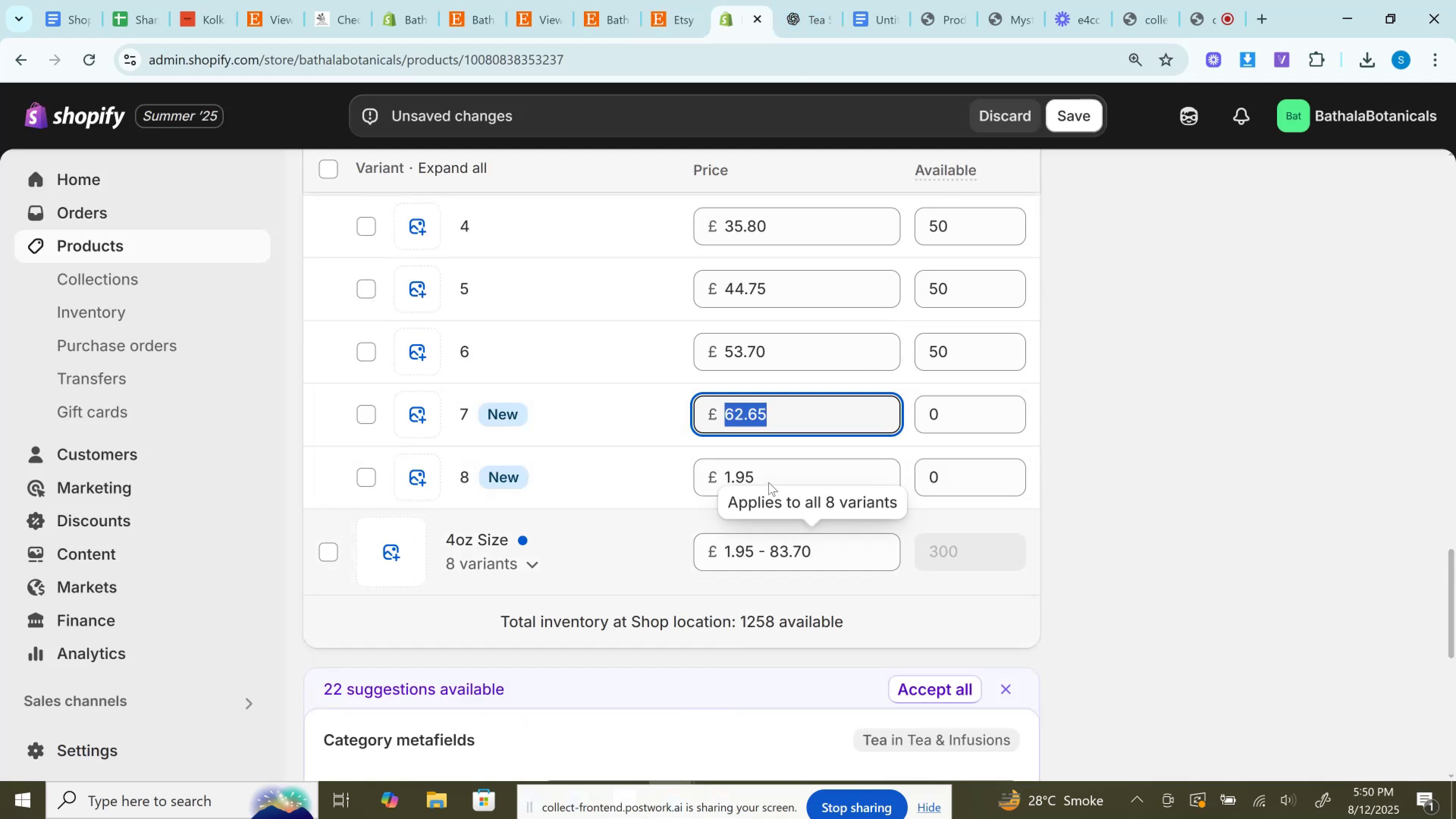 
hold_key(key=ControlLeft, duration=0.48)
 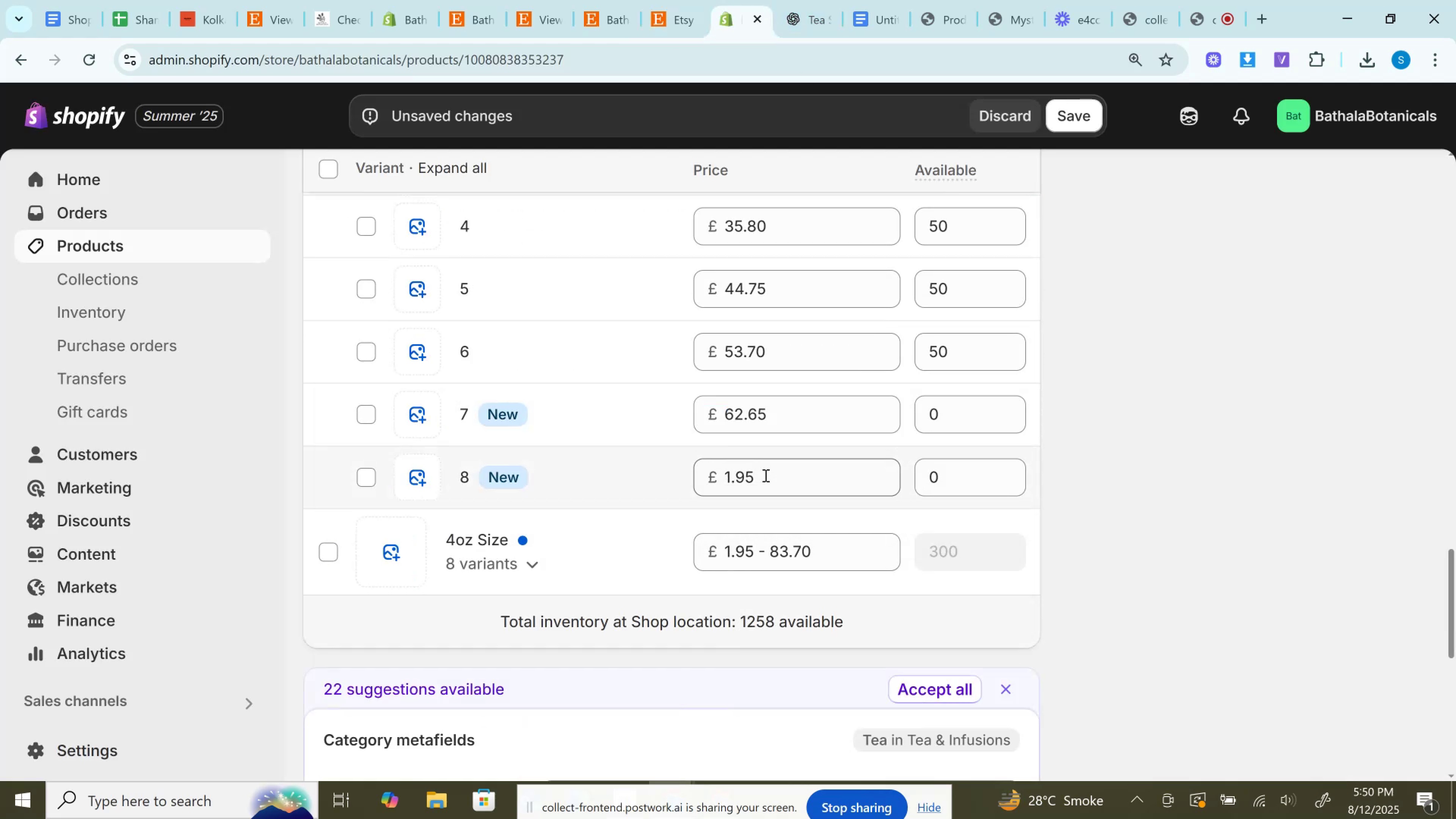 
left_click([765, 475])
 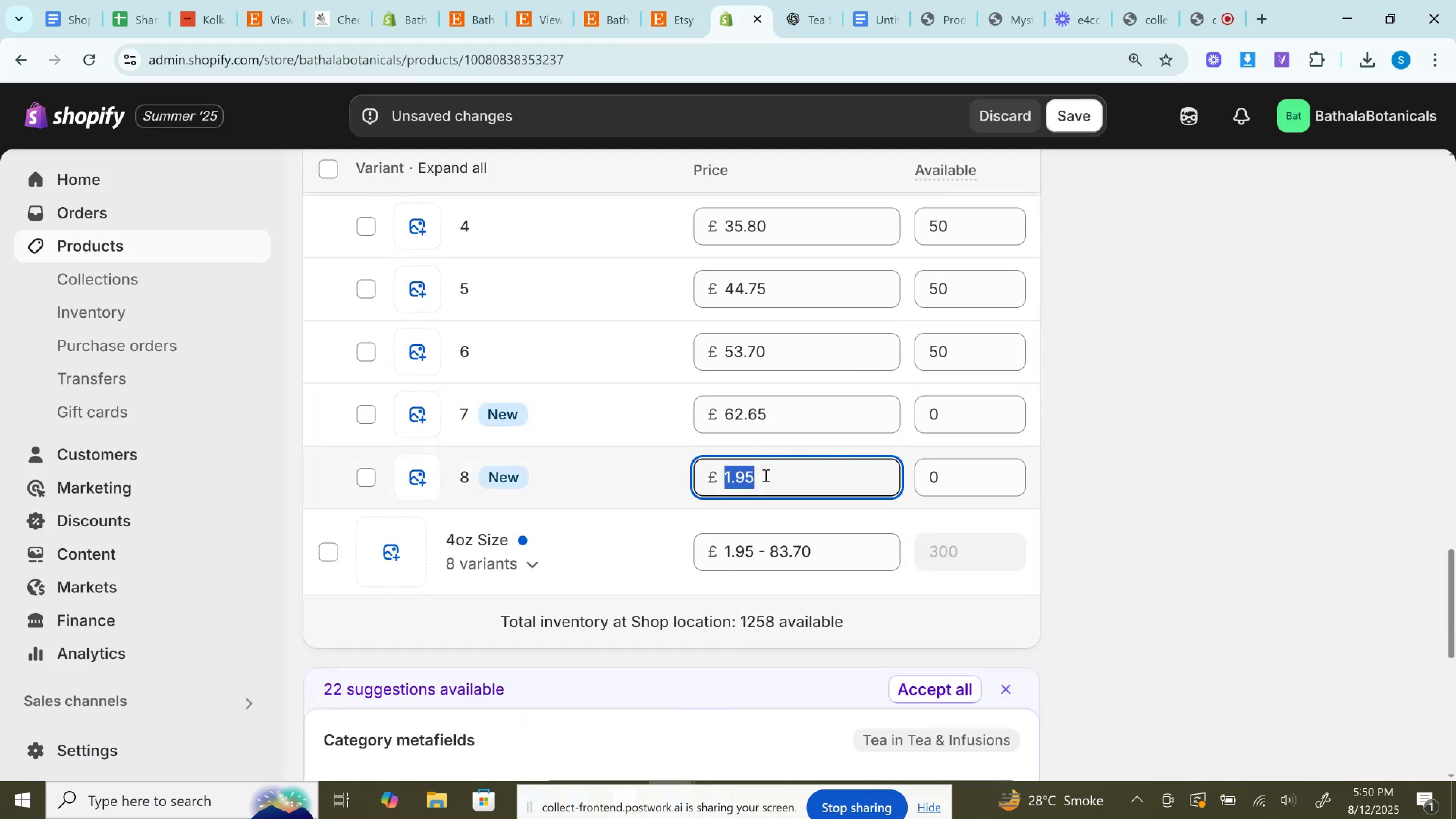 
key(Control+V)
 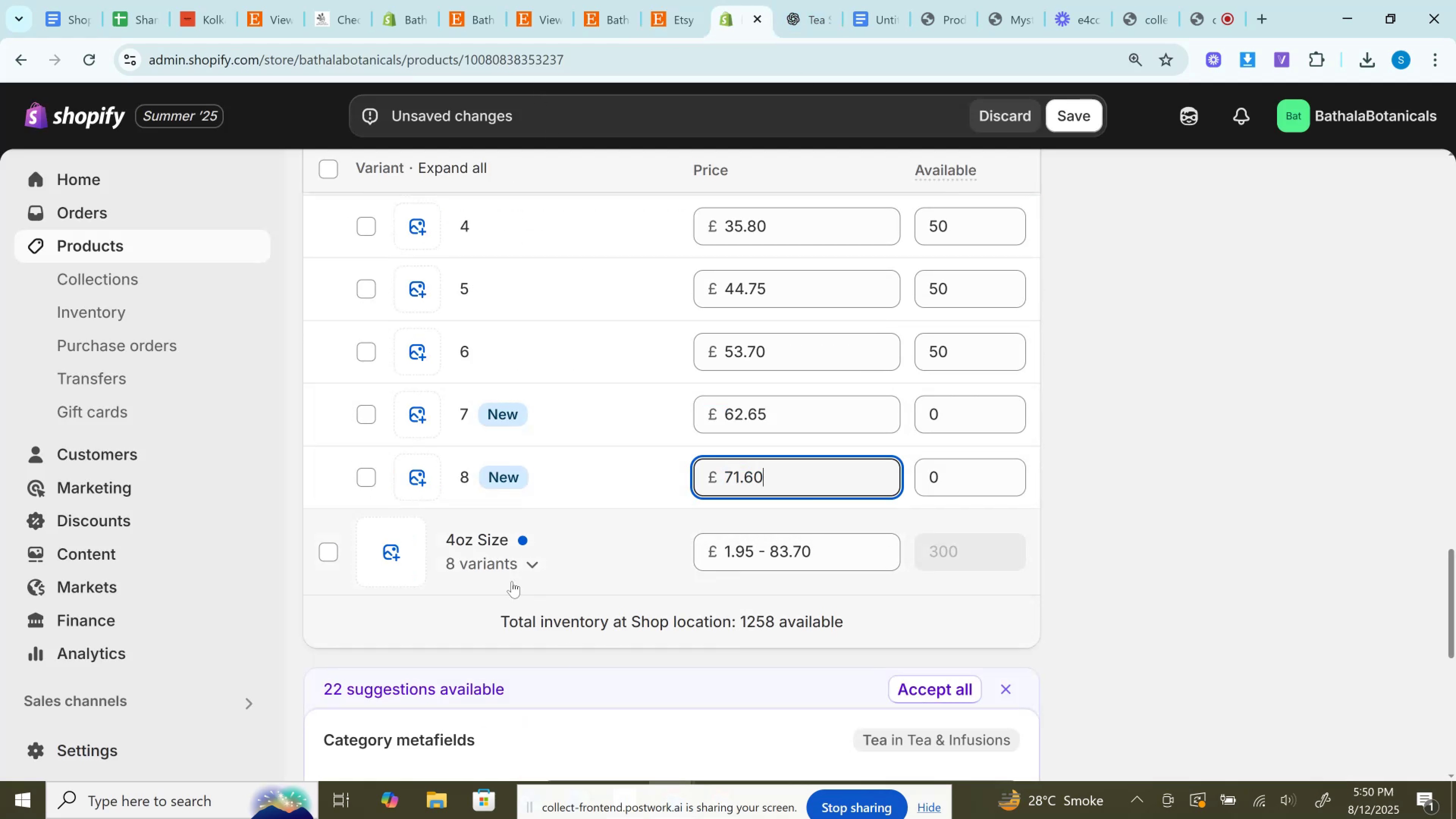 
left_click([511, 565])
 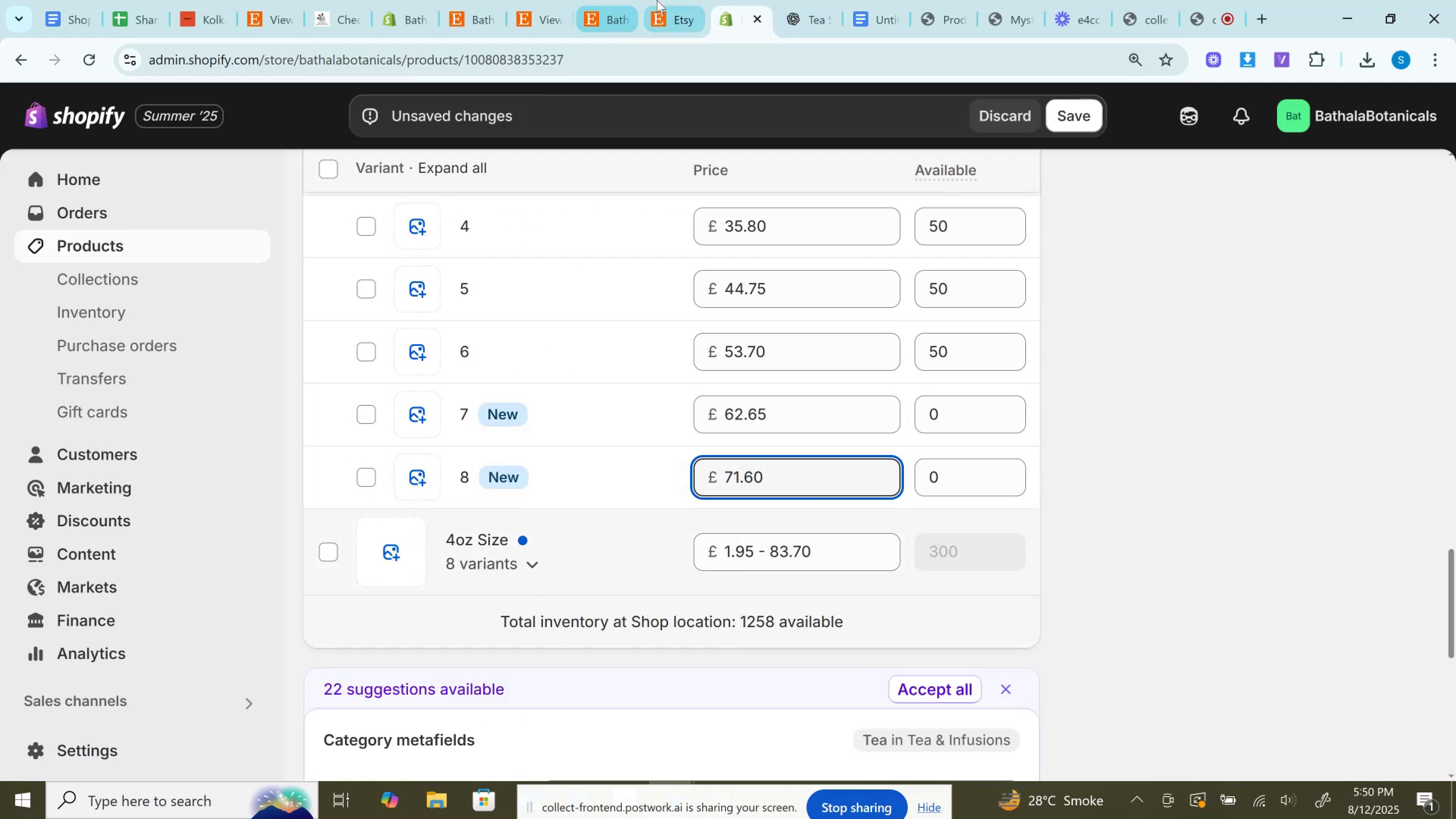 
left_click([657, 0])
 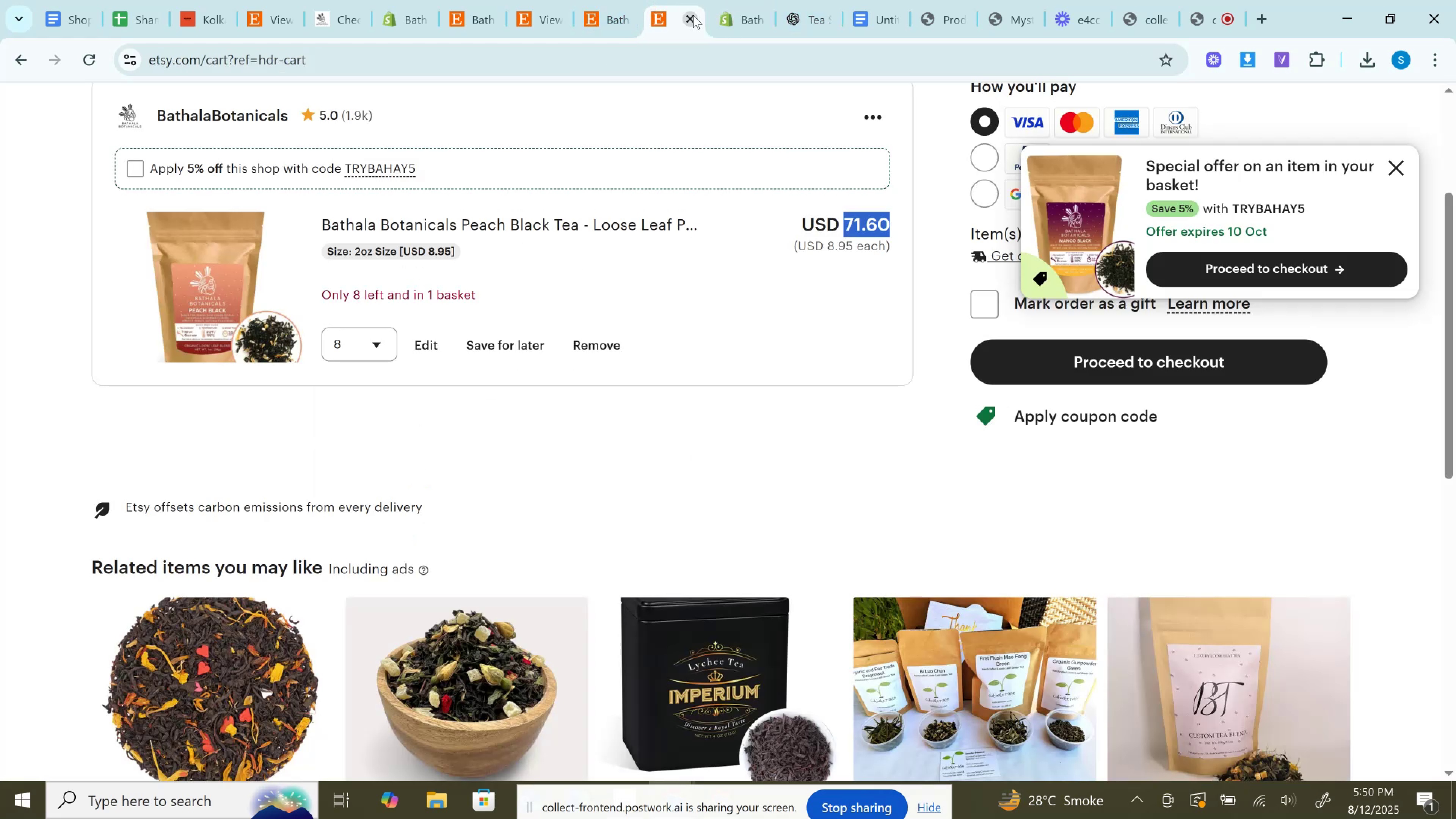 
left_click([604, 0])
 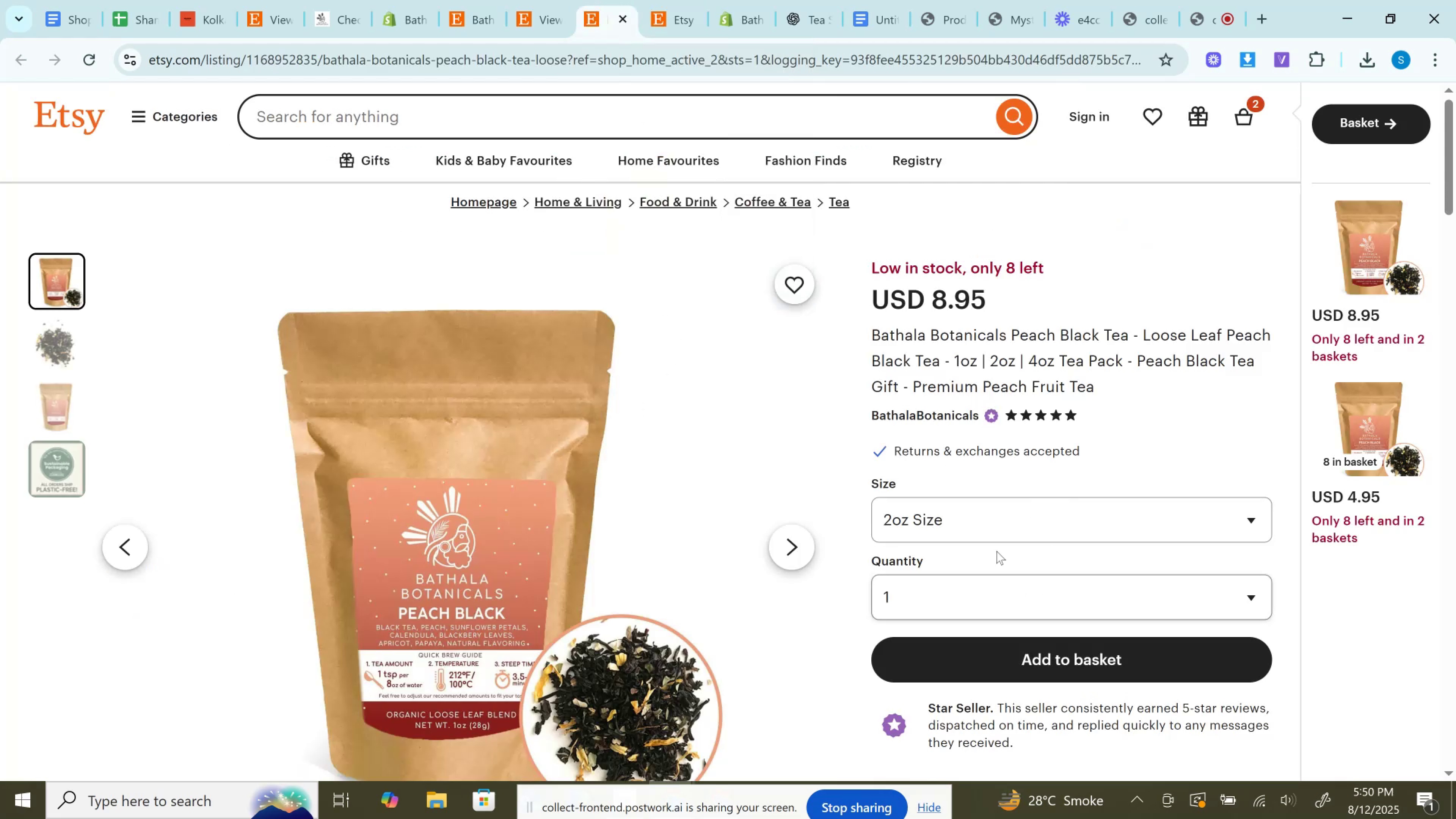 
left_click([975, 521])
 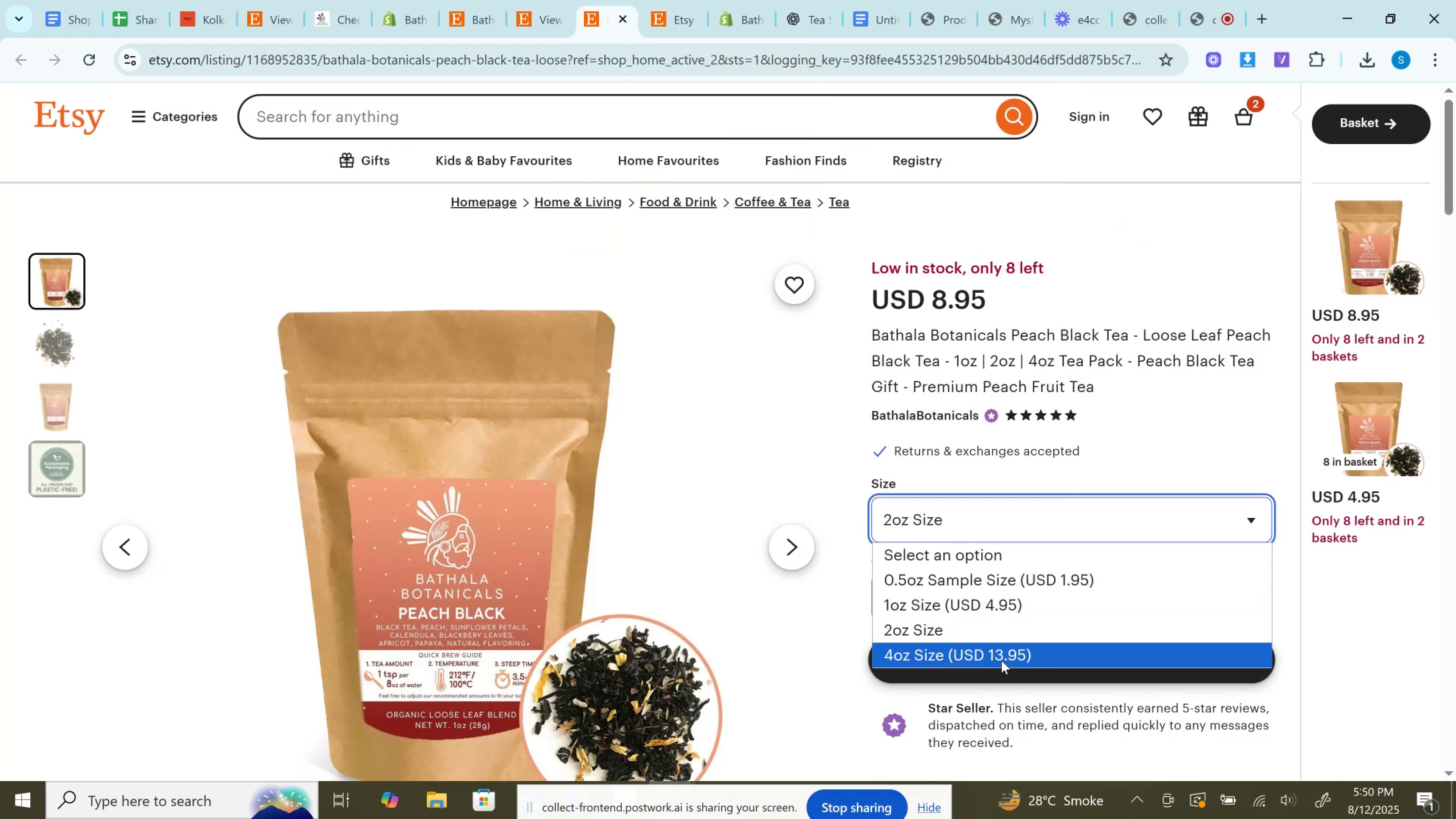 
left_click([1001, 659])
 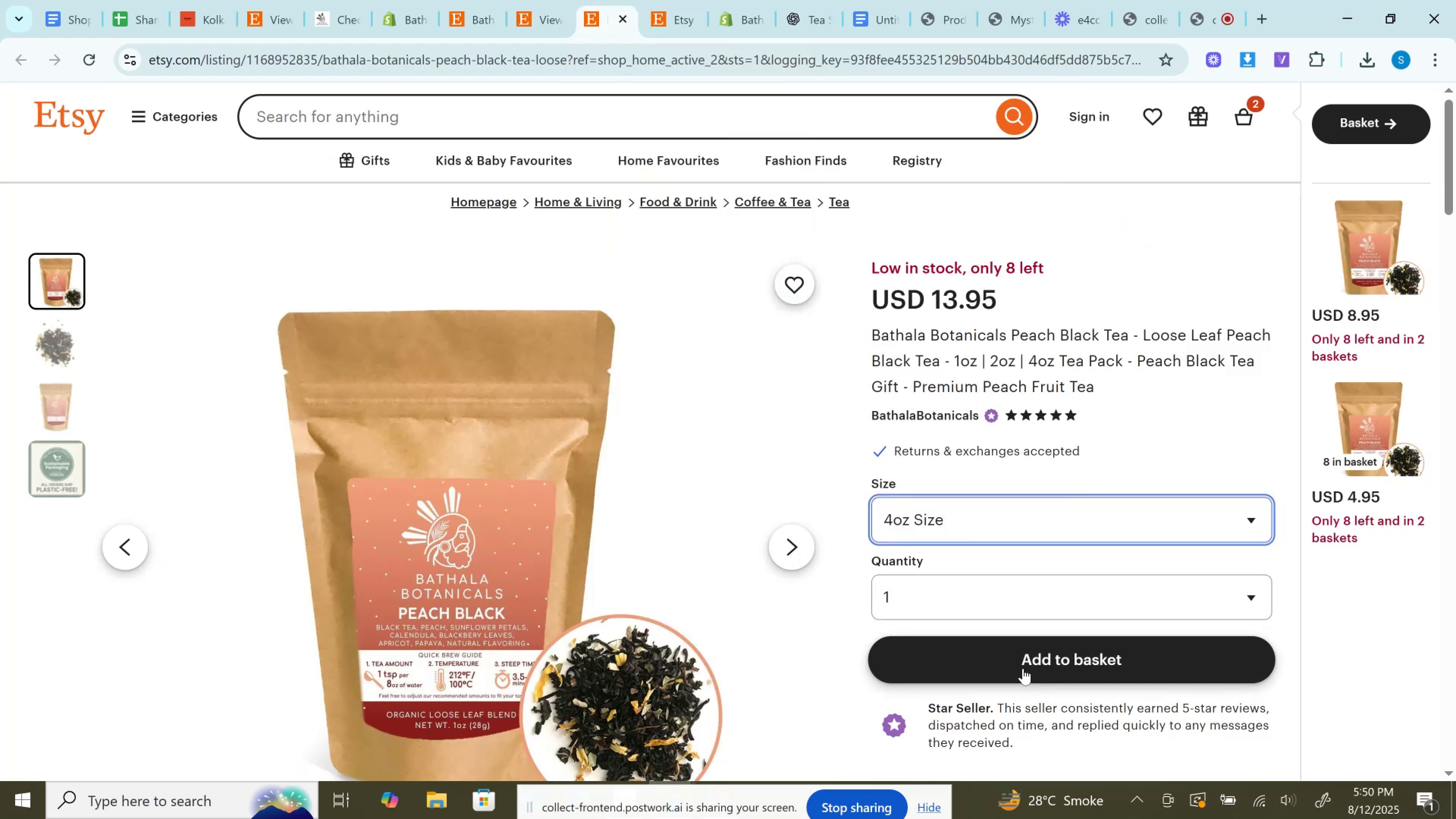 
left_click([1023, 668])
 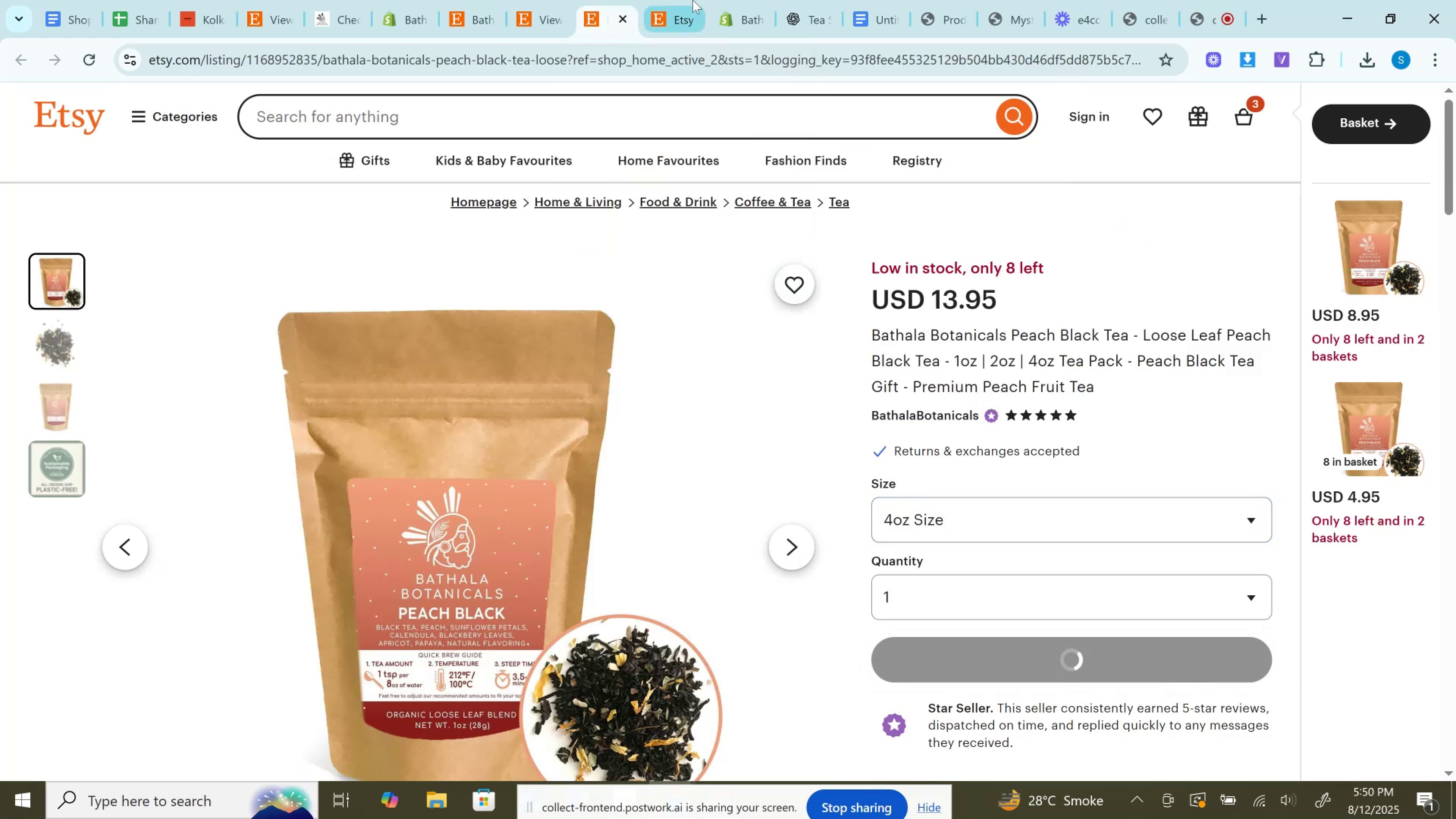 
left_click([693, 0])
 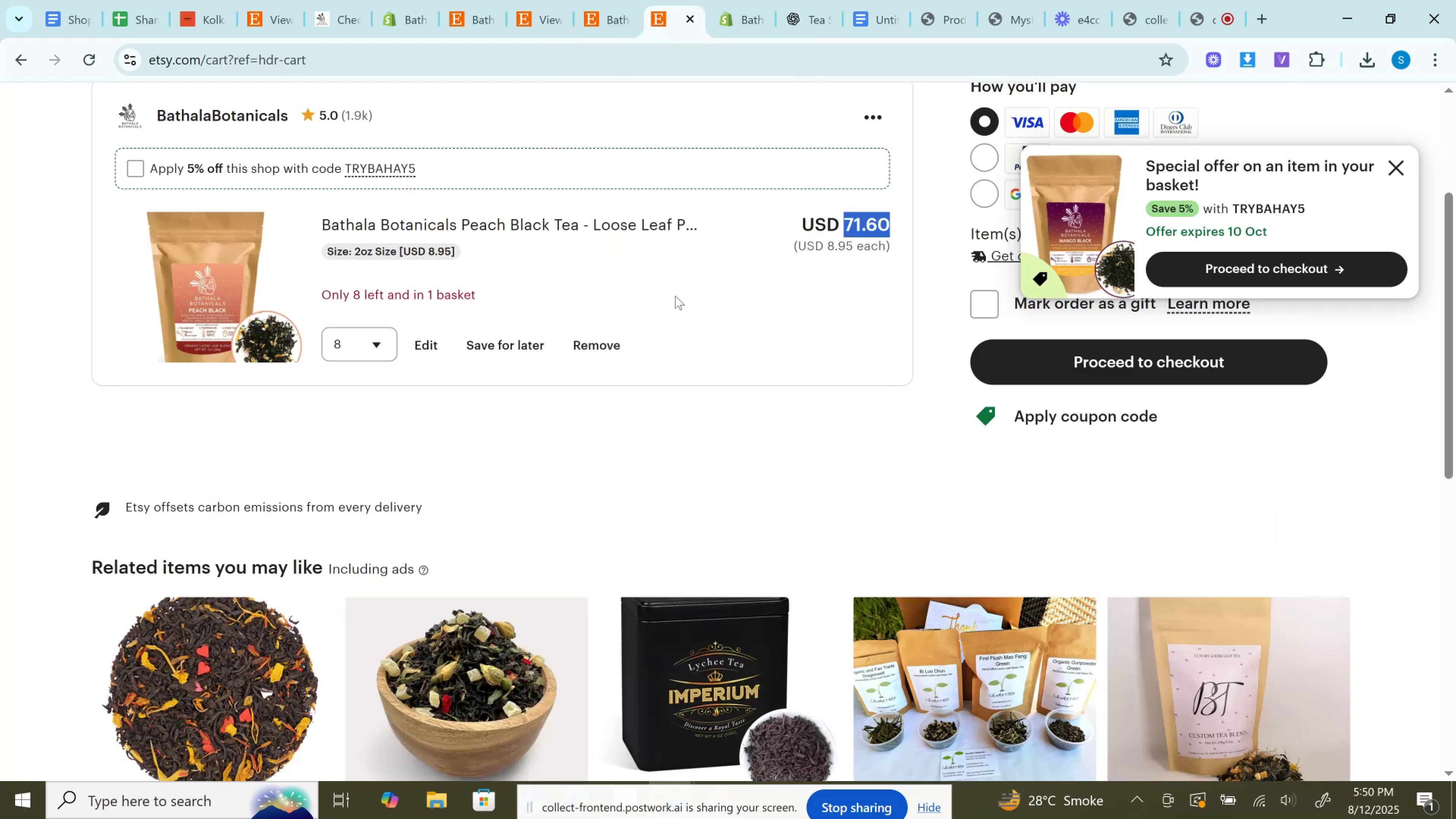 
left_click([620, 337])
 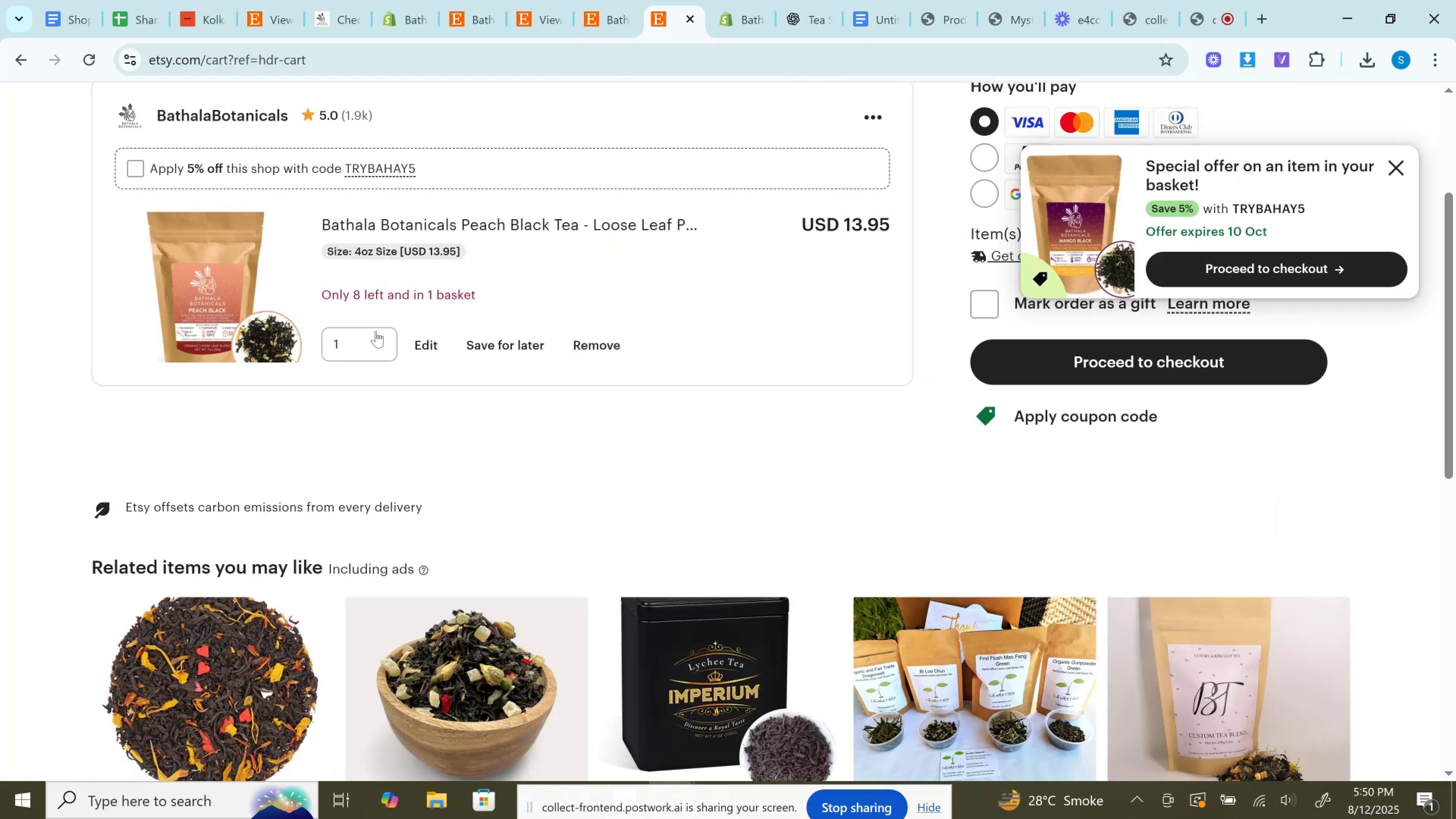 
left_click([371, 343])
 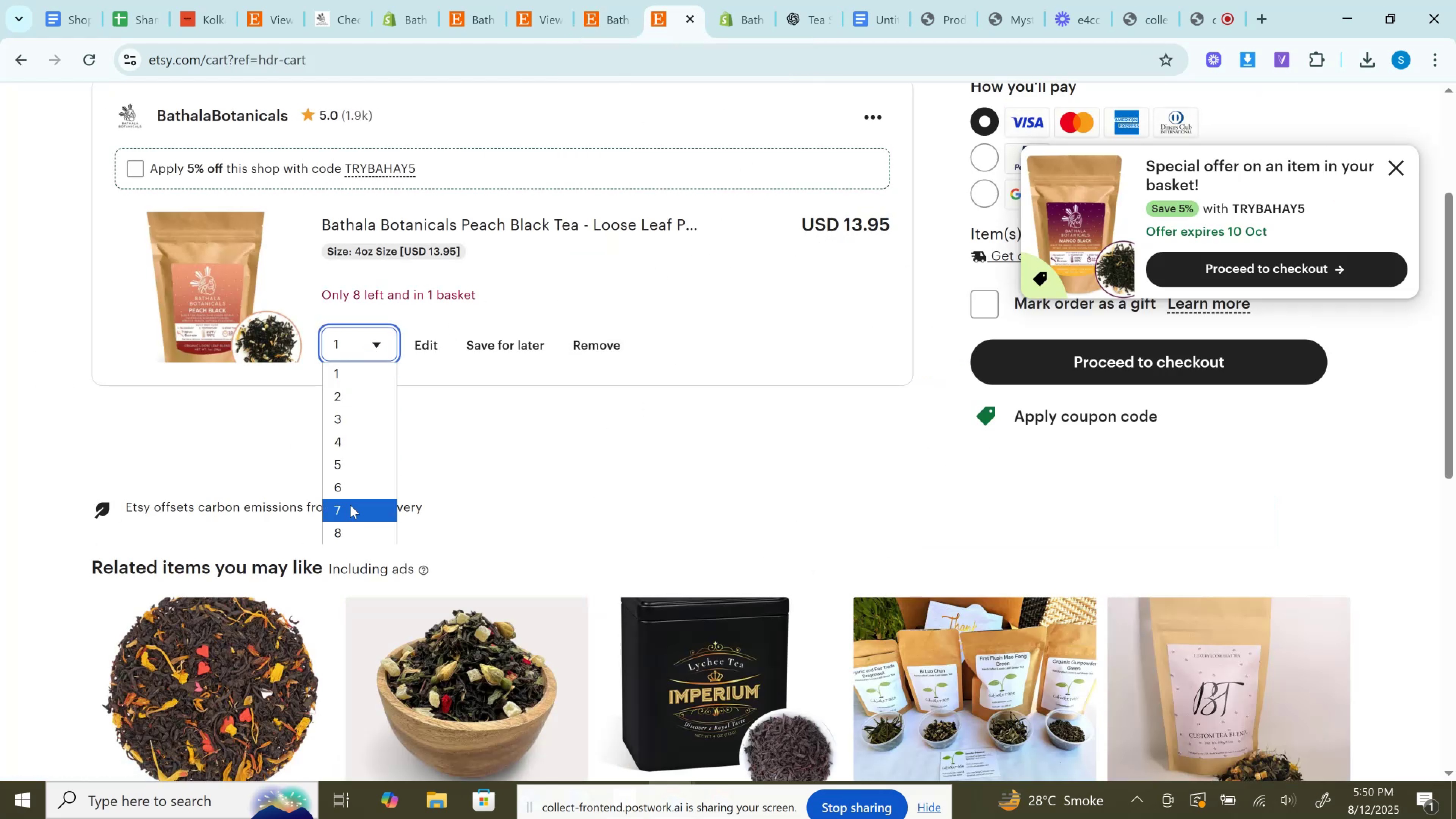 
left_click([350, 504])
 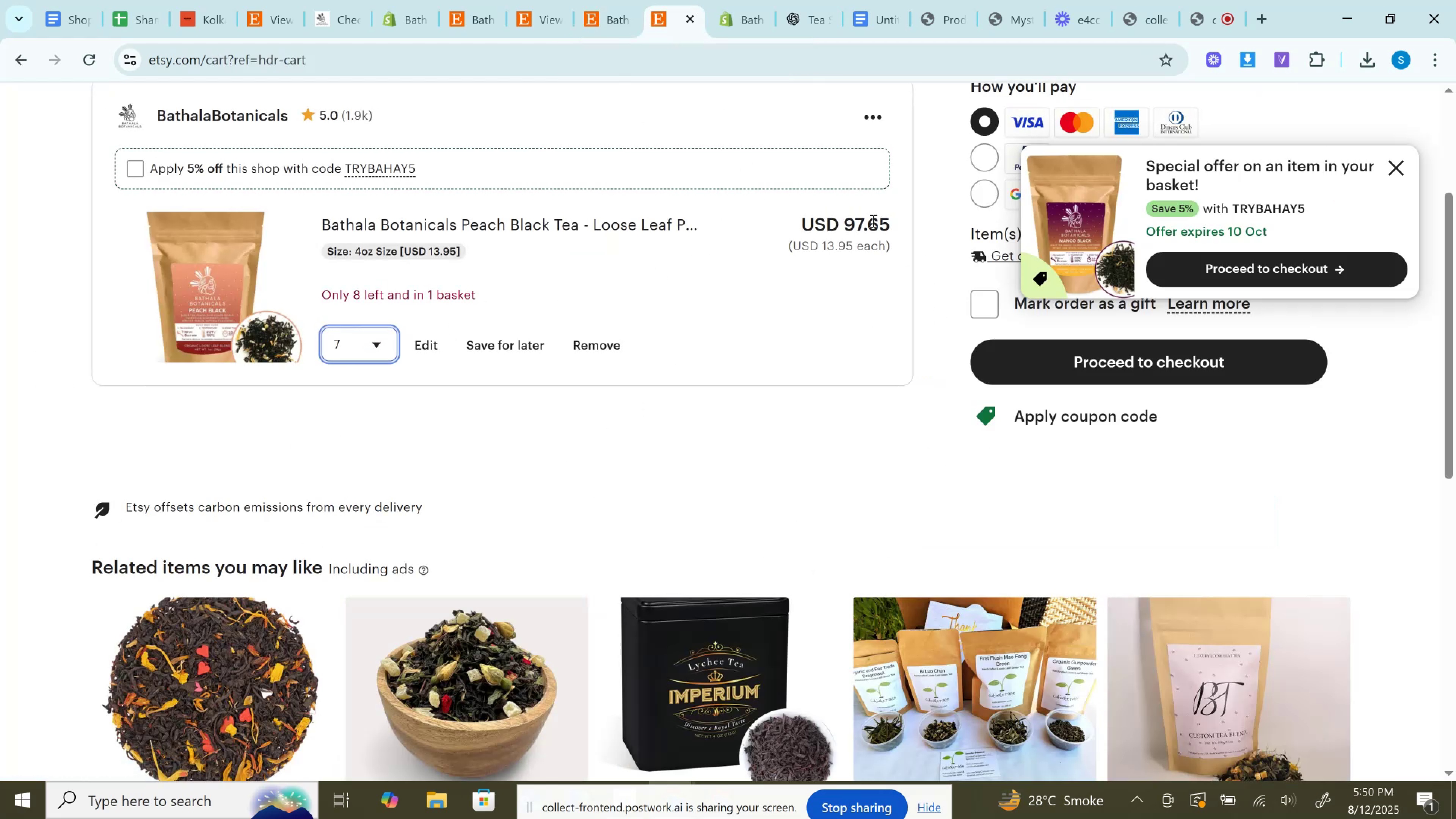 
left_click([872, 221])
 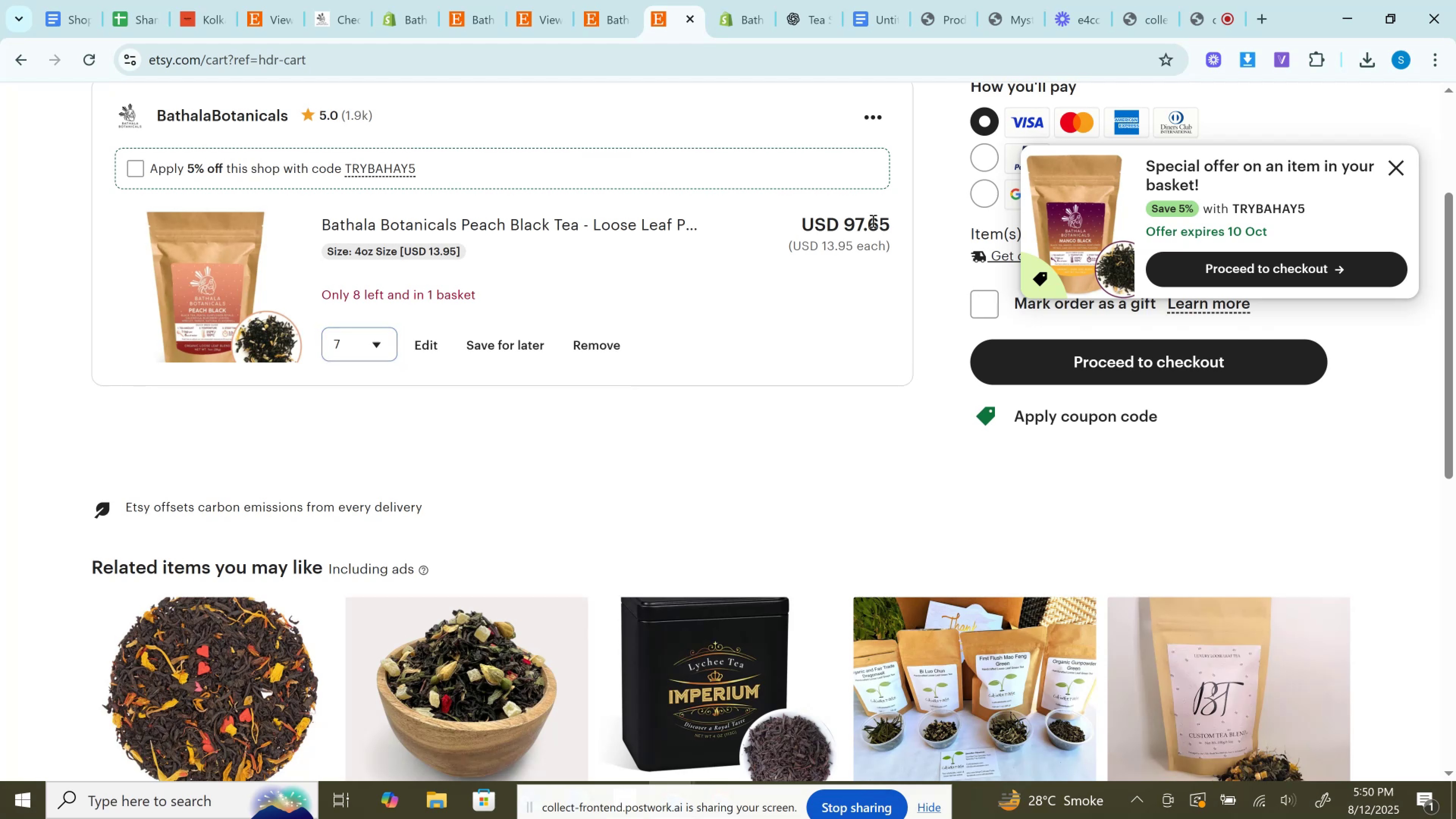 
double_click([872, 221])
 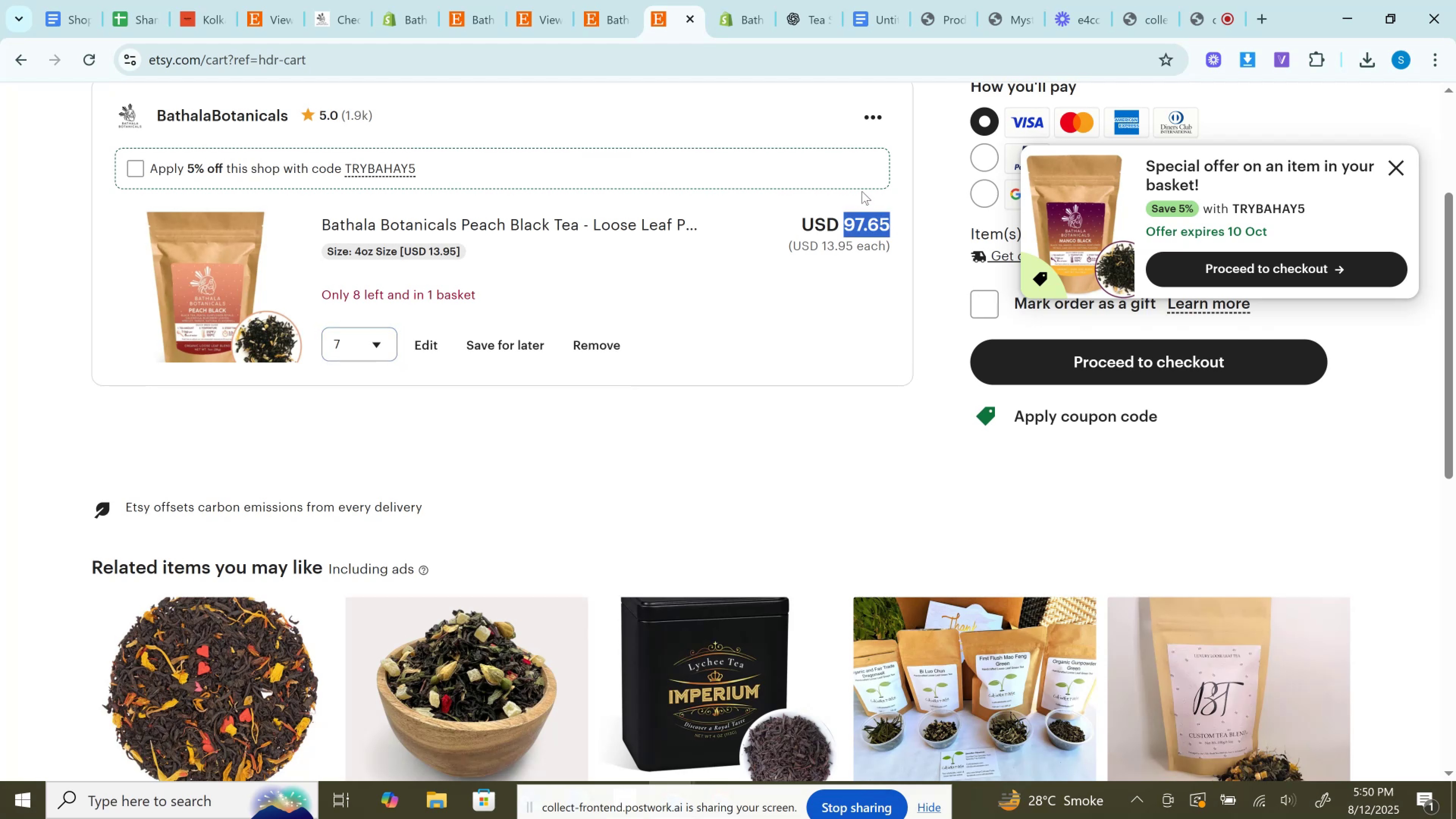 
key(Control+C)
 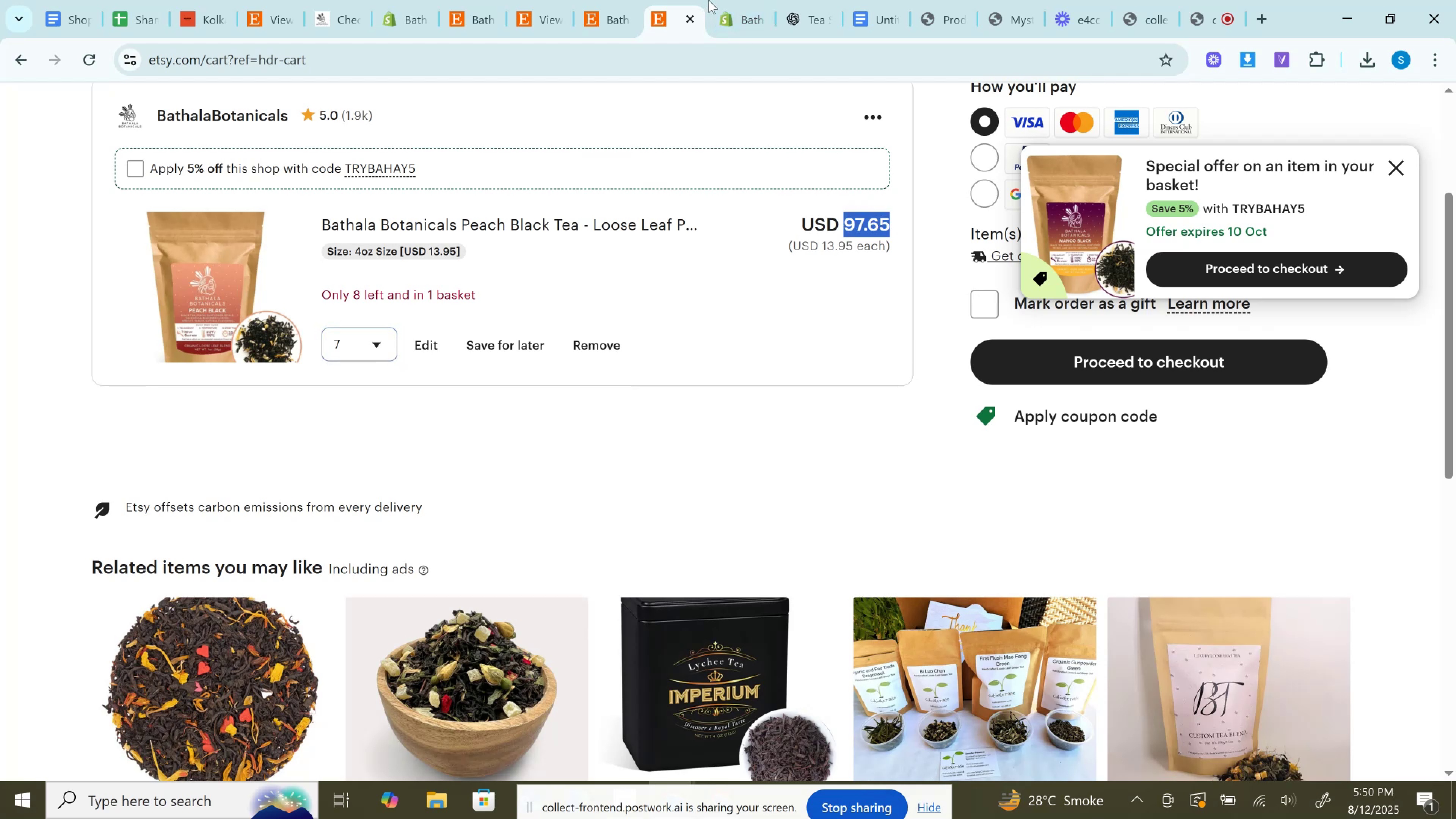 
double_click([734, 0])
 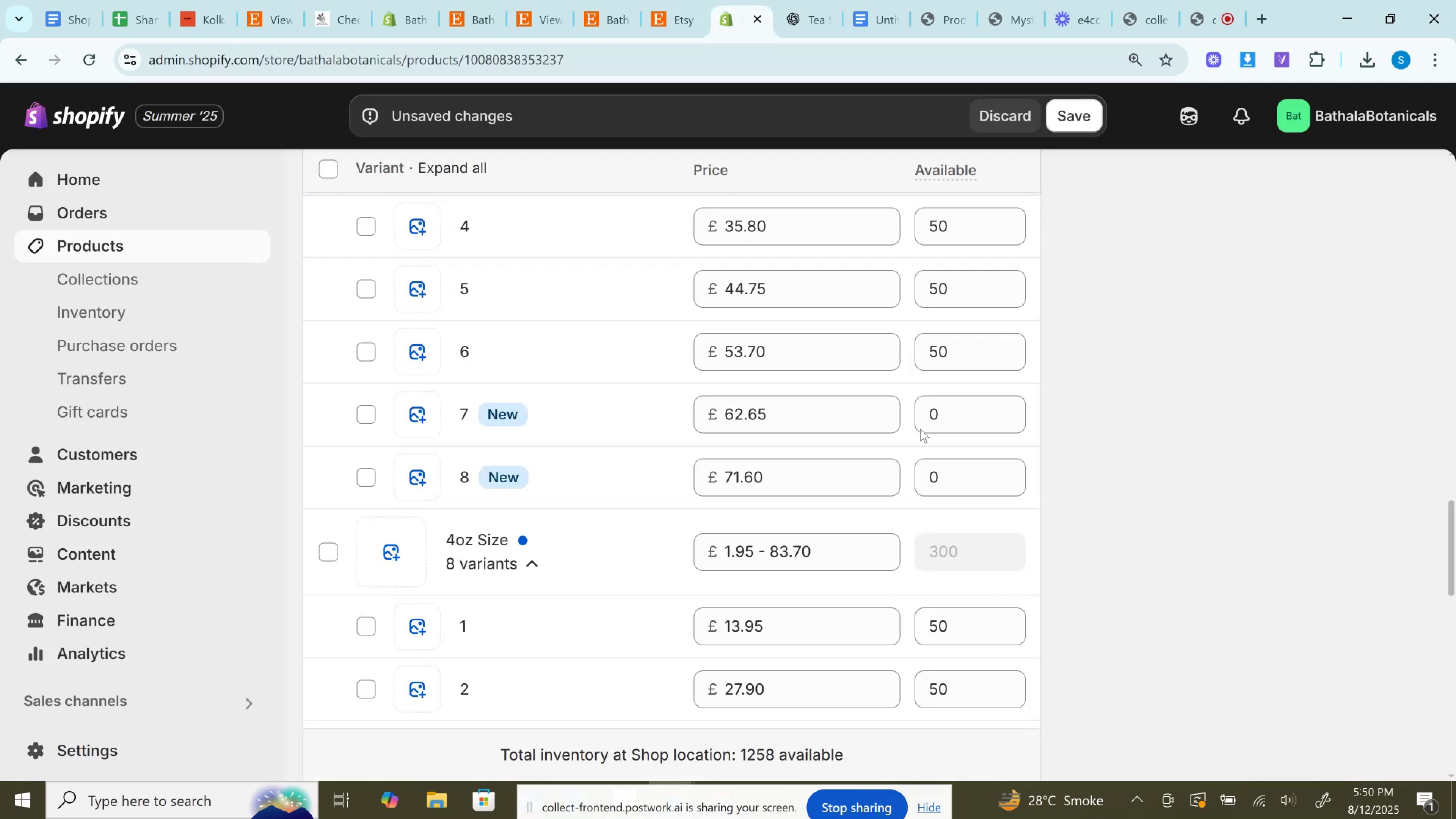 
scroll: coordinate [891, 450], scroll_direction: down, amount: 6.0
 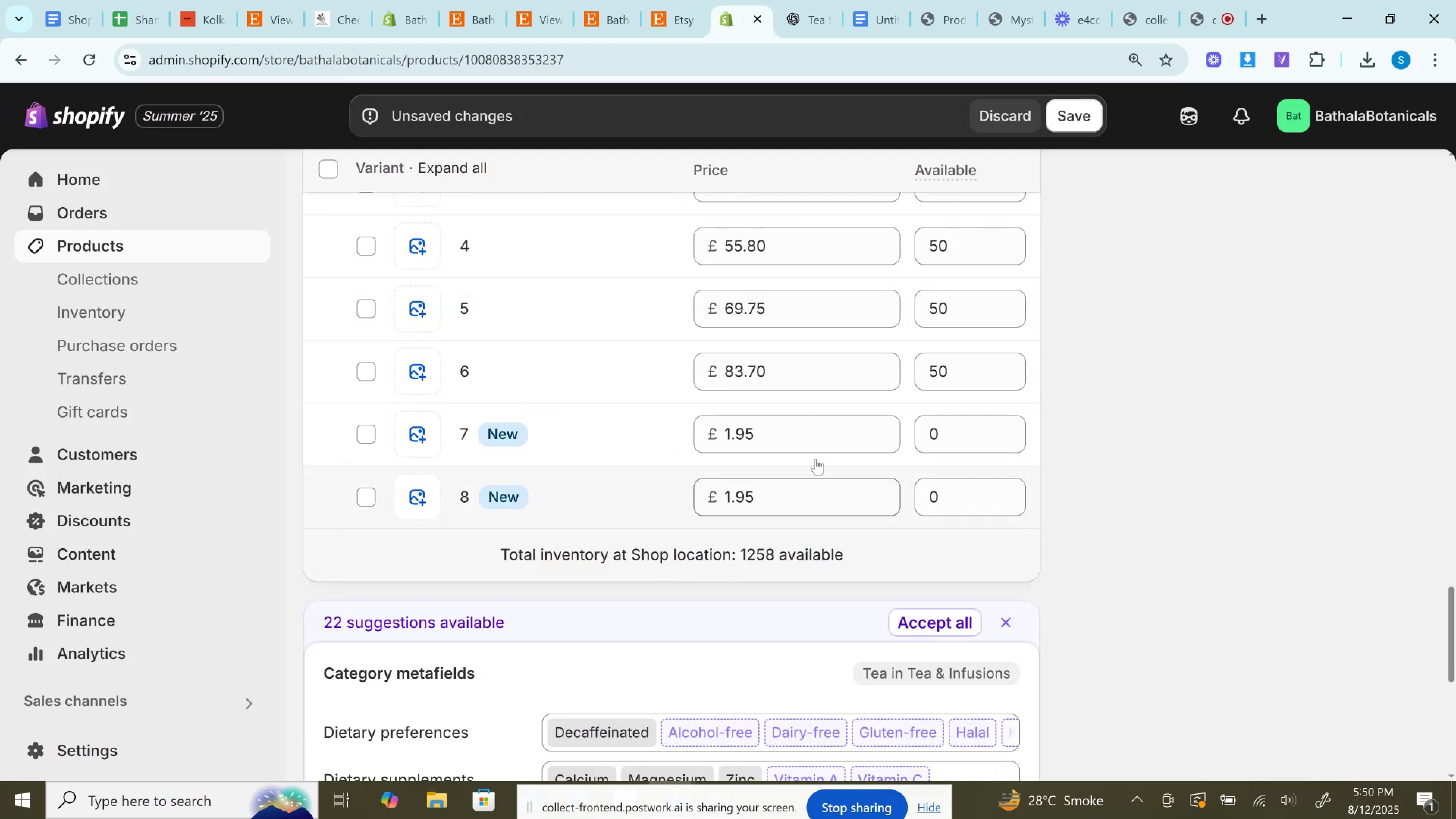 
left_click([780, 427])
 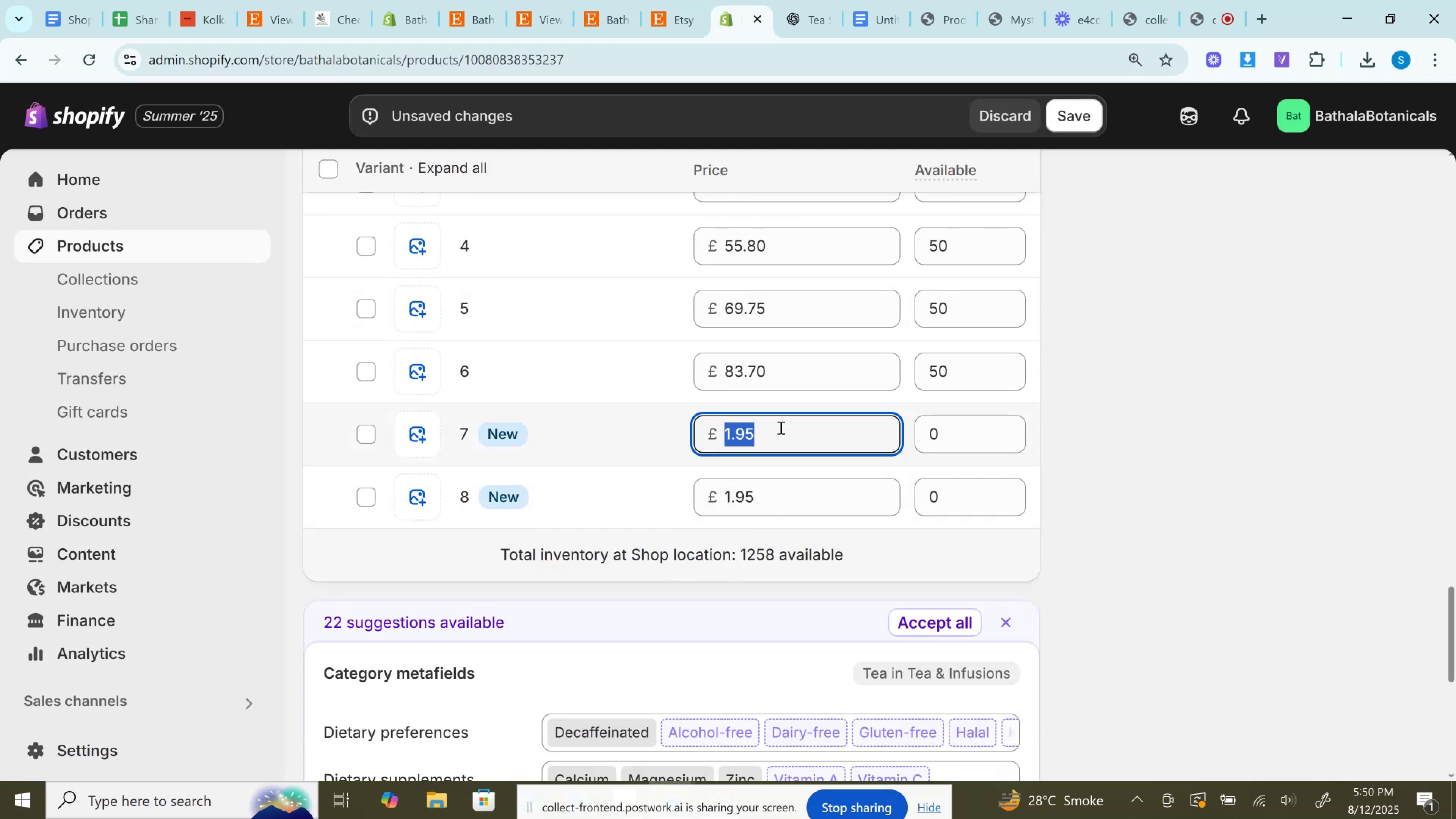 
key(Control+A)
 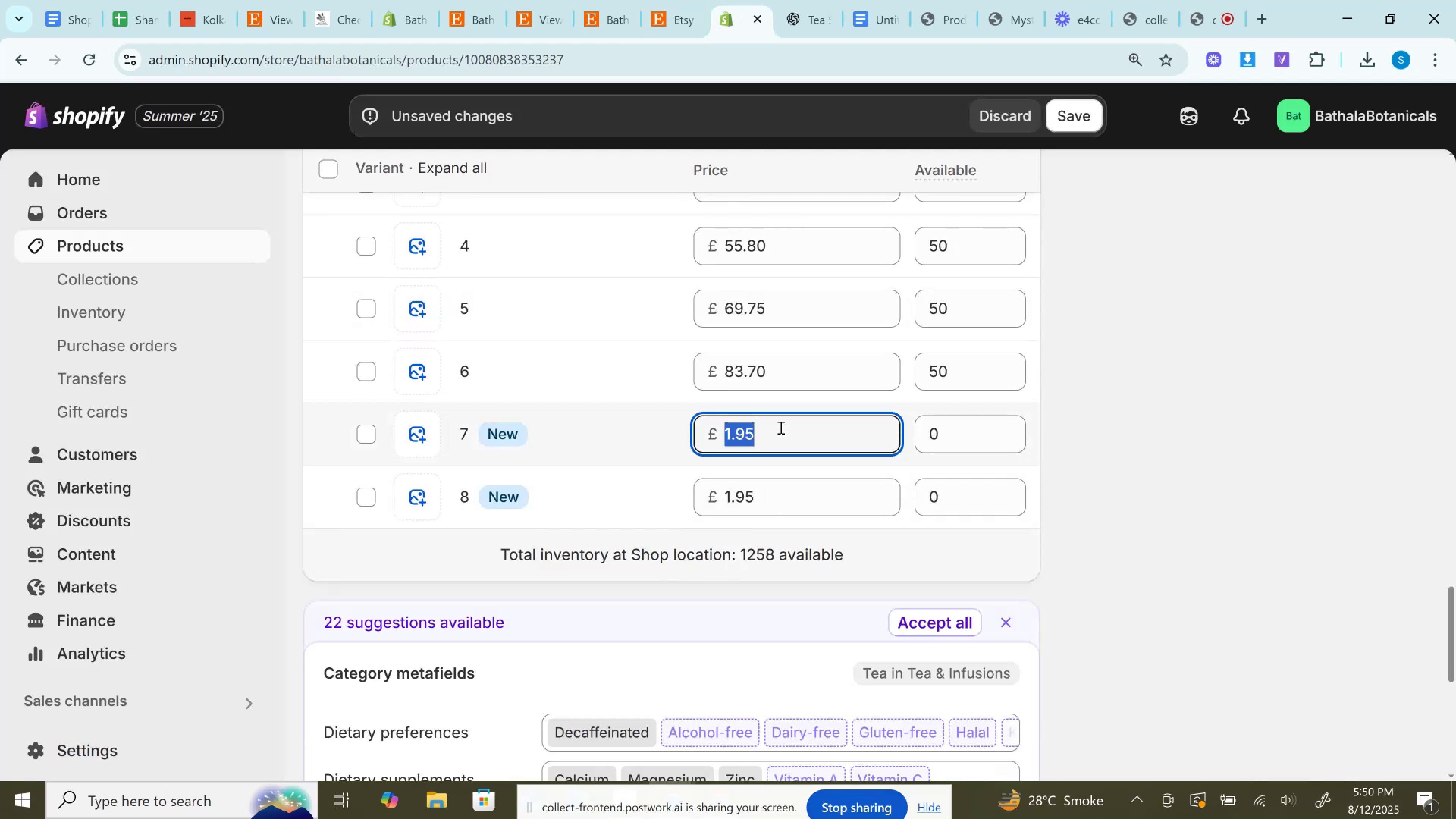 
key(Control+V)
 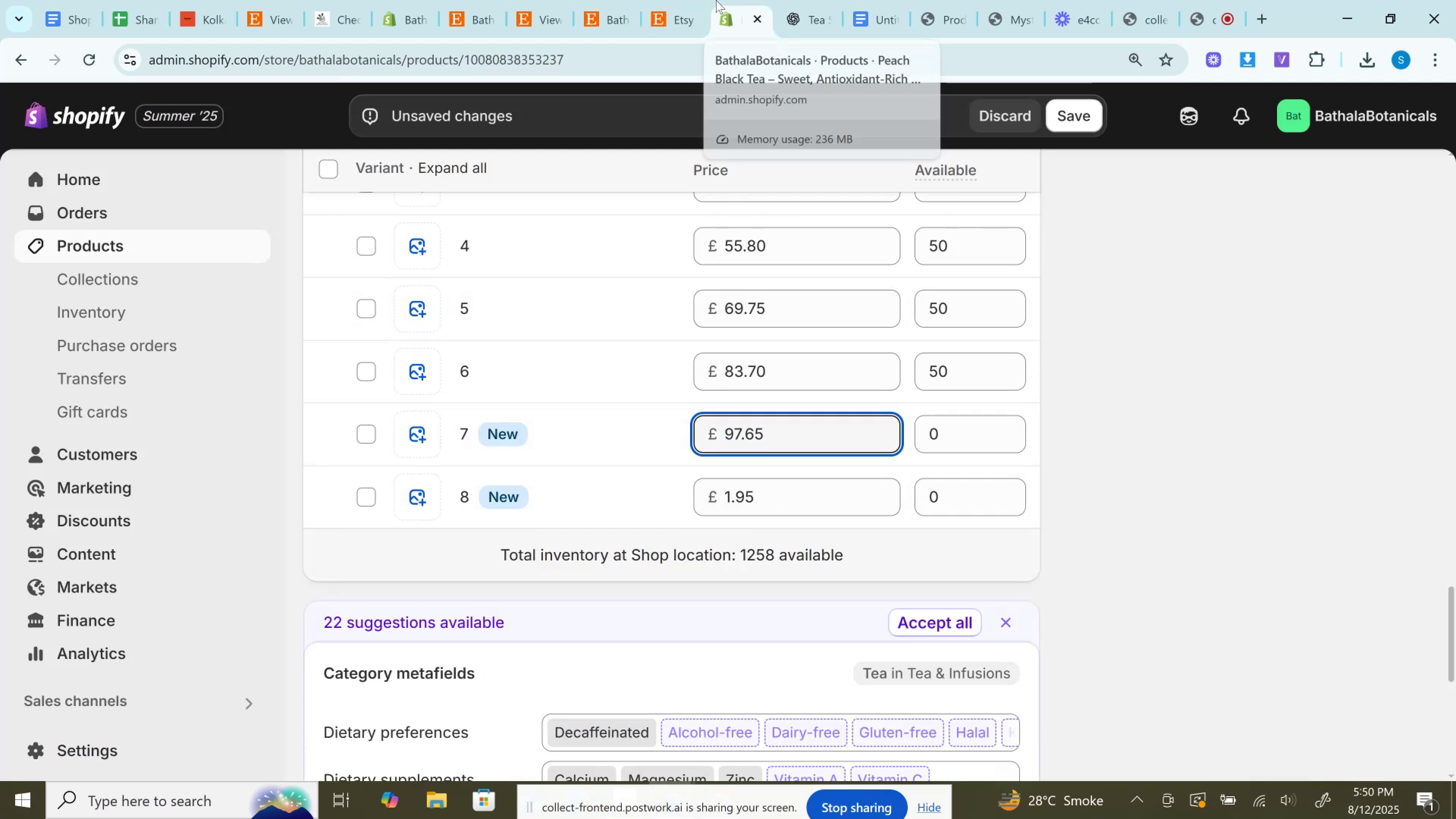 
left_click([672, 0])
 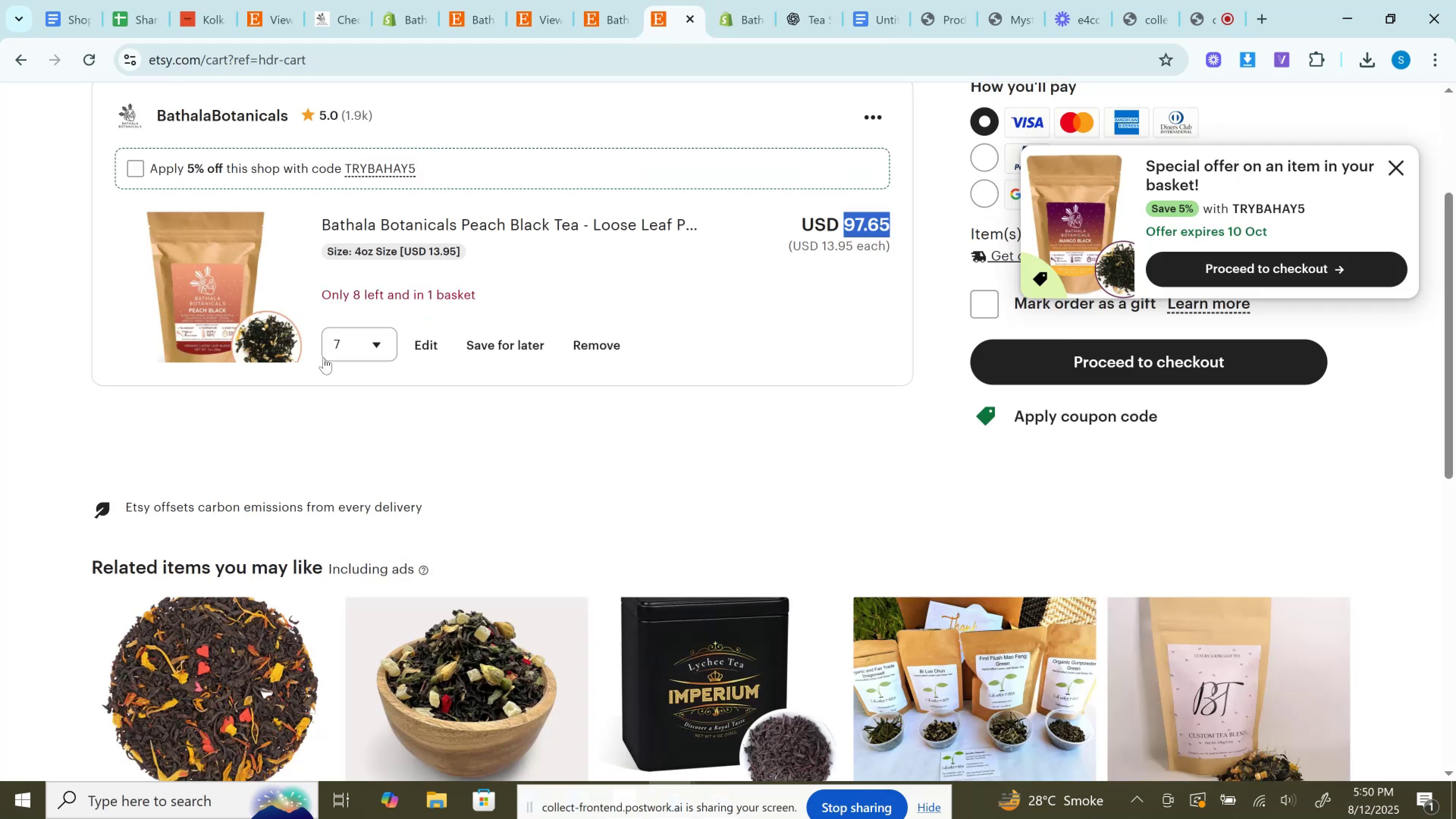 
left_click([328, 345])
 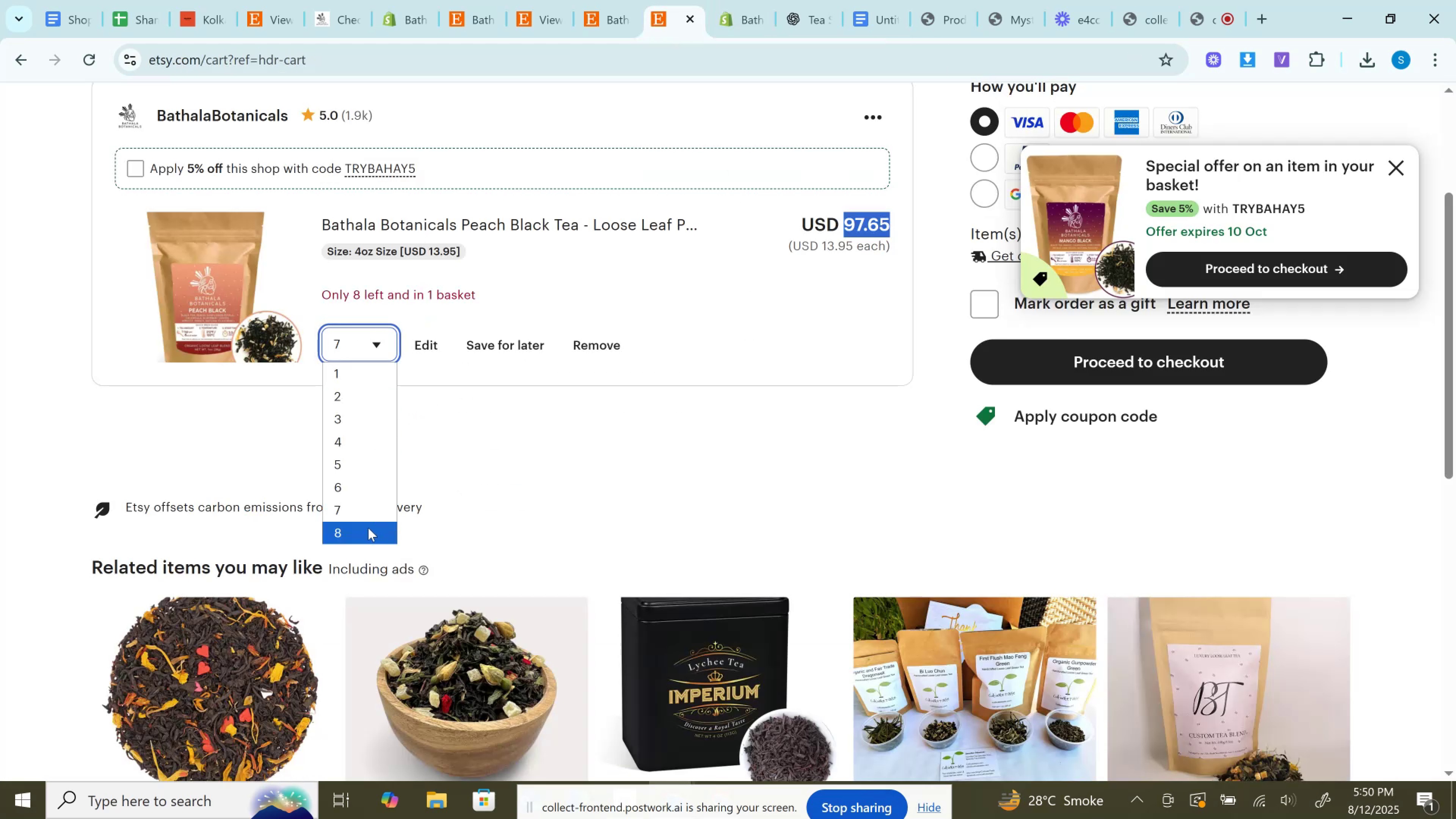 
left_click([368, 528])
 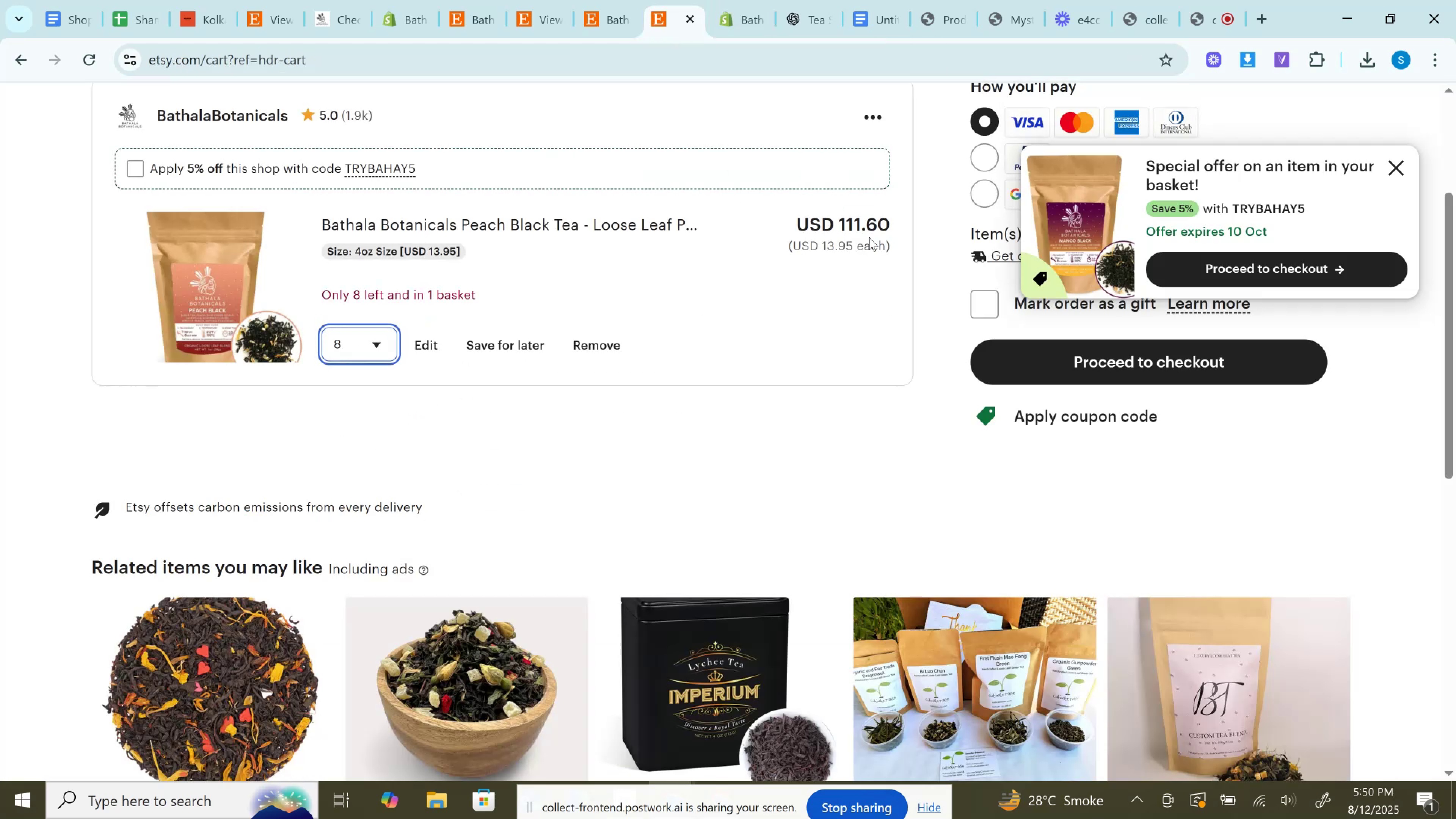 
left_click([866, 228])
 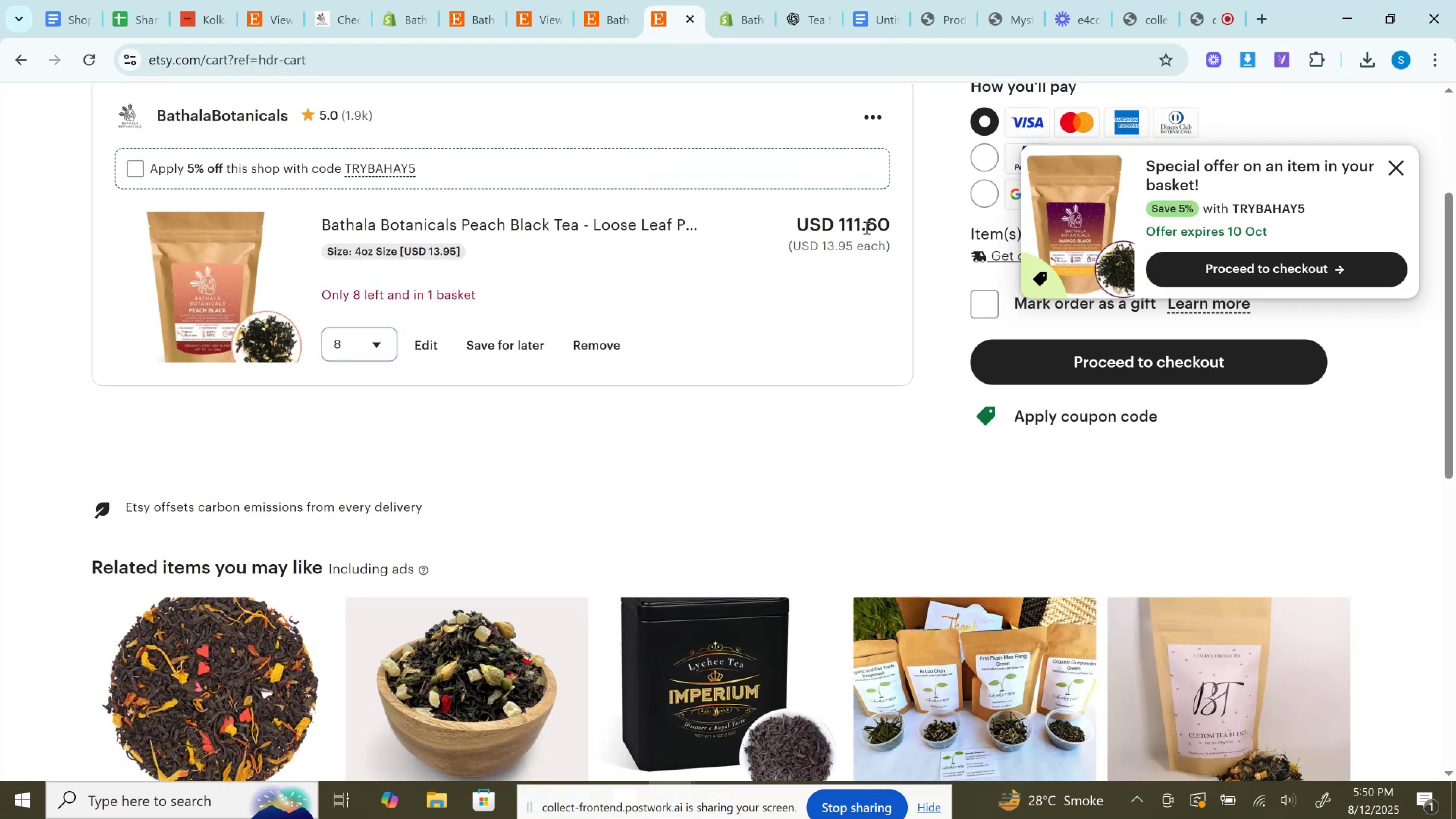 
double_click([866, 228])
 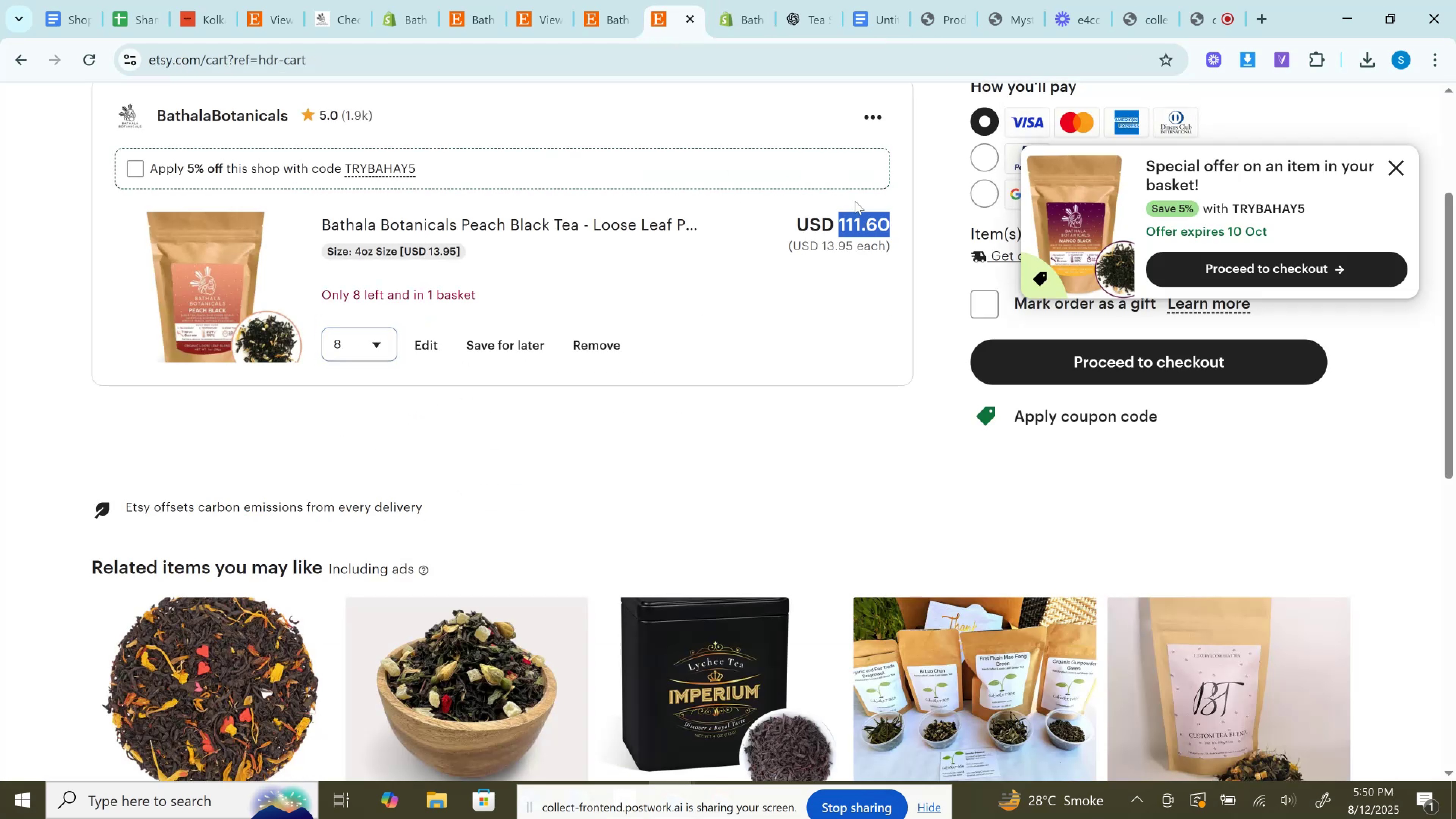 
key(Control+C)
 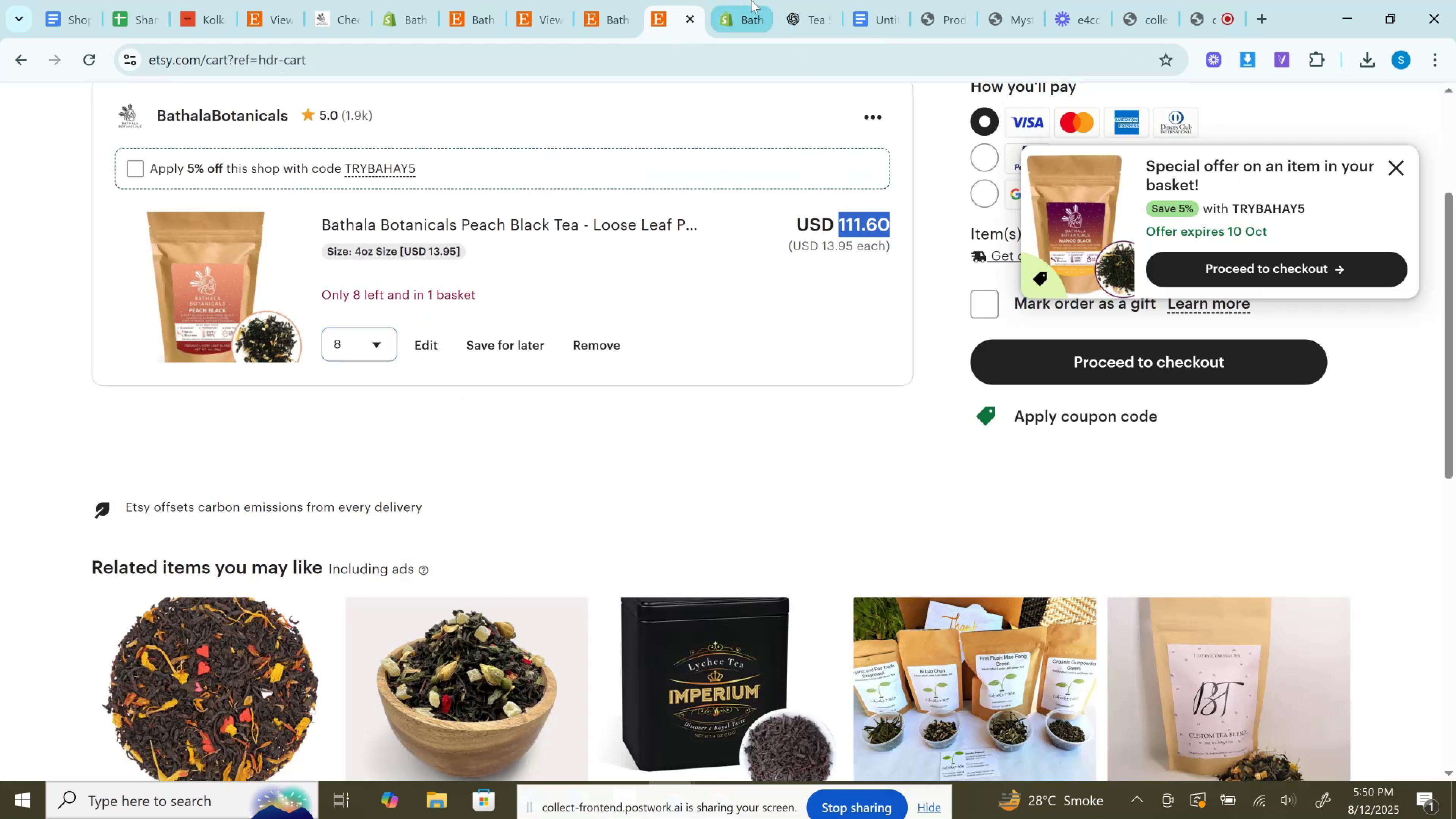 
left_click([751, 0])
 